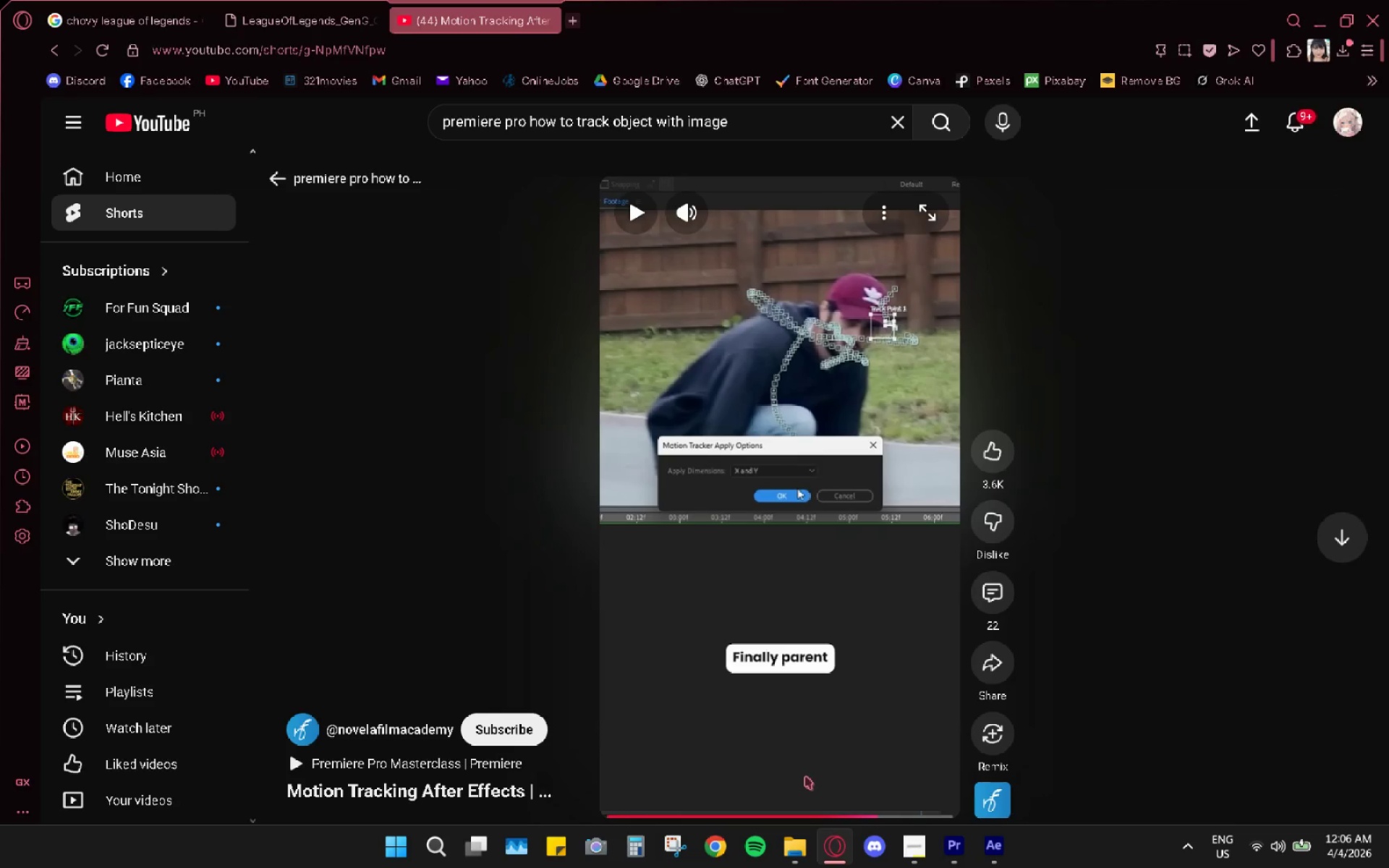 
left_click([831, 814])
 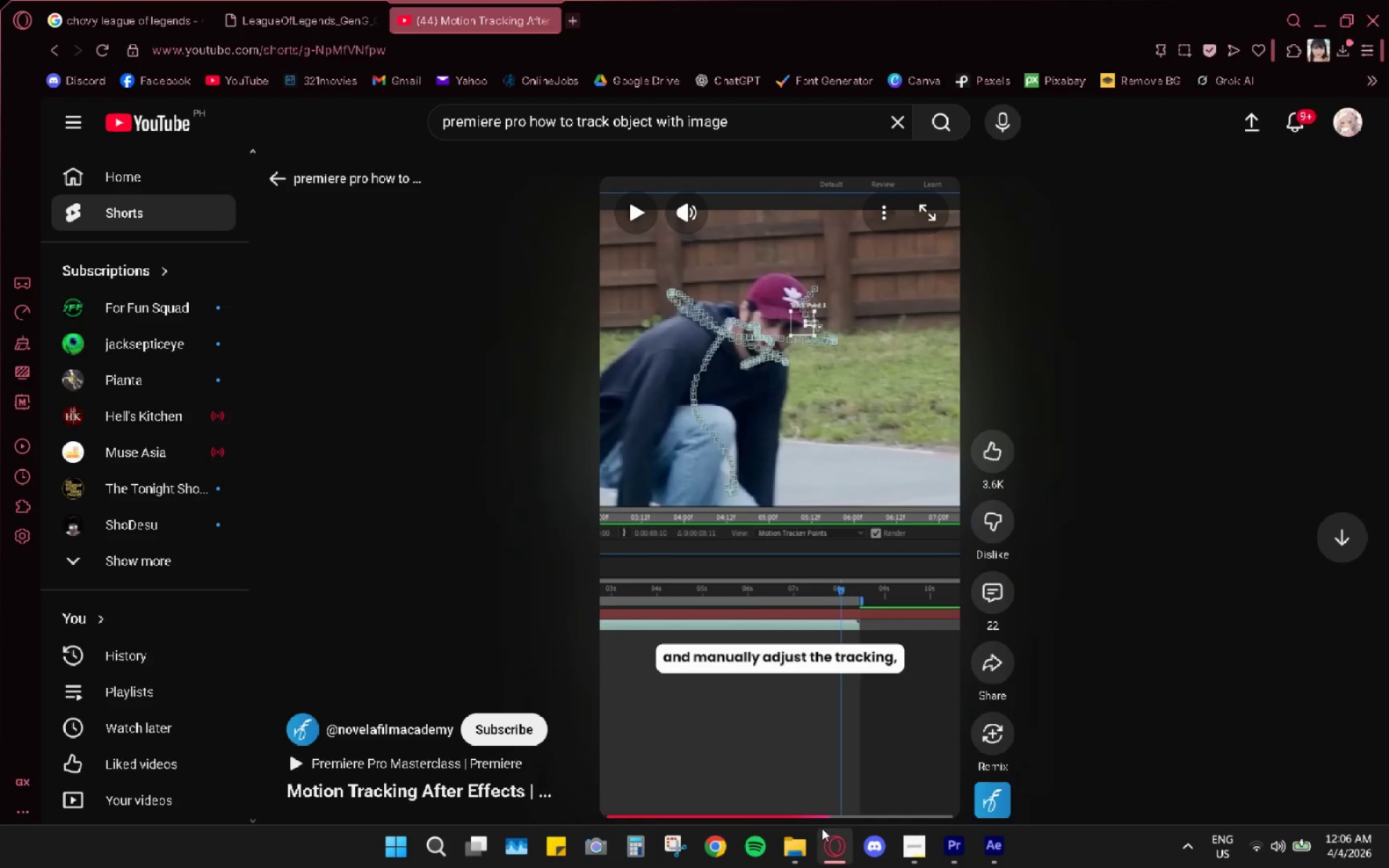 
key(Space)
 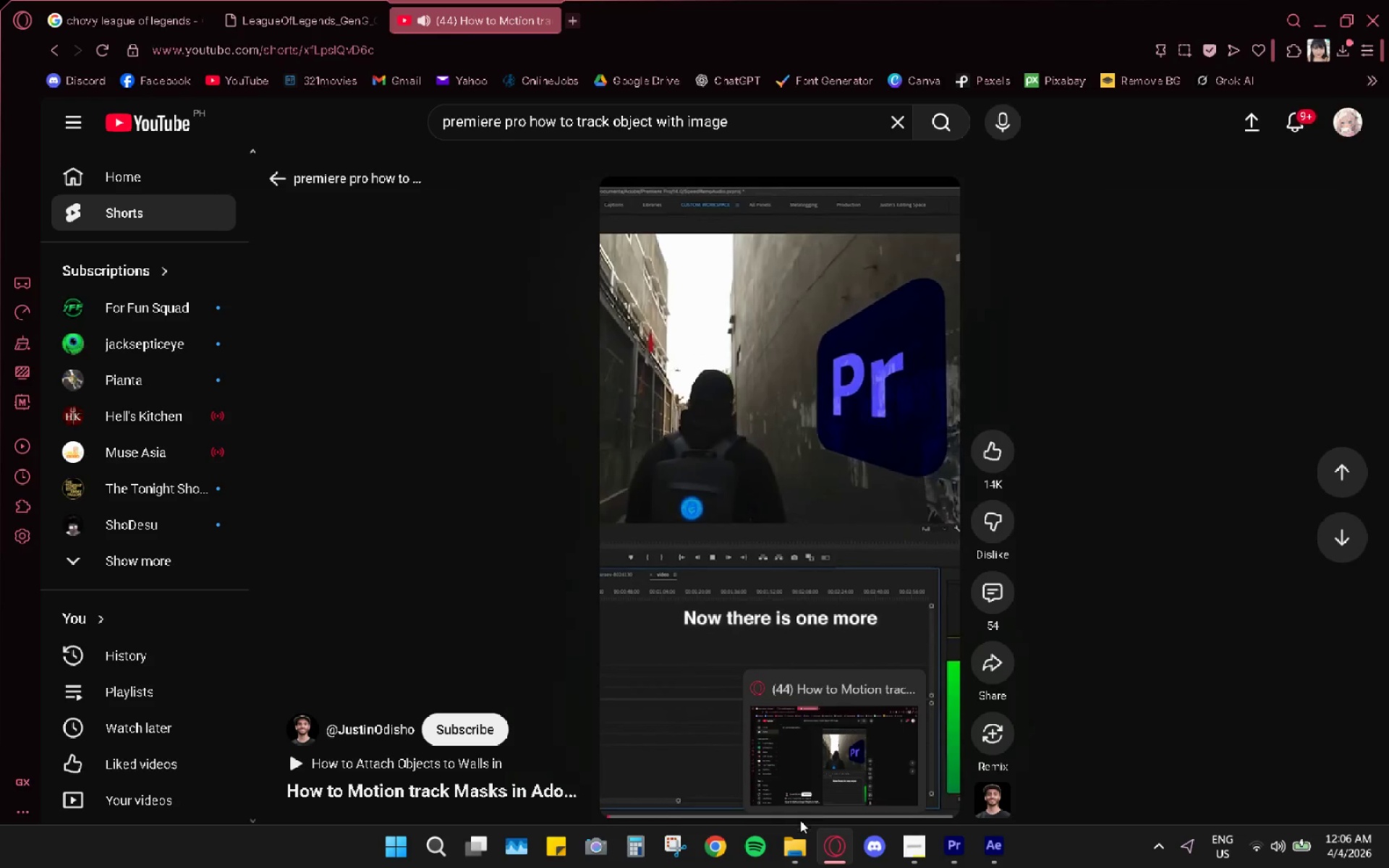 
scroll: coordinate [783, 634], scroll_direction: up, amount: 5.0
 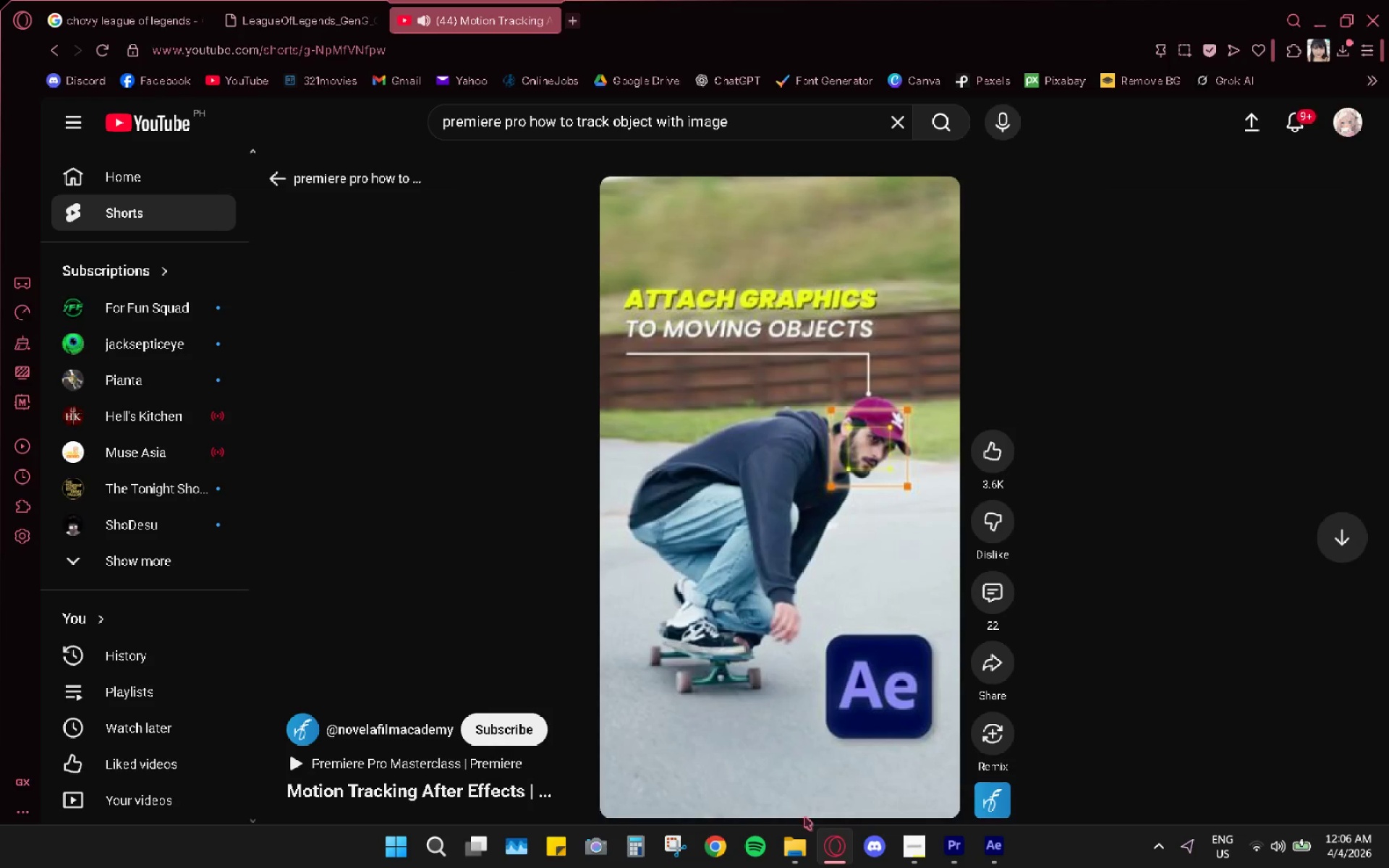 
mouse_move([807, 809])
 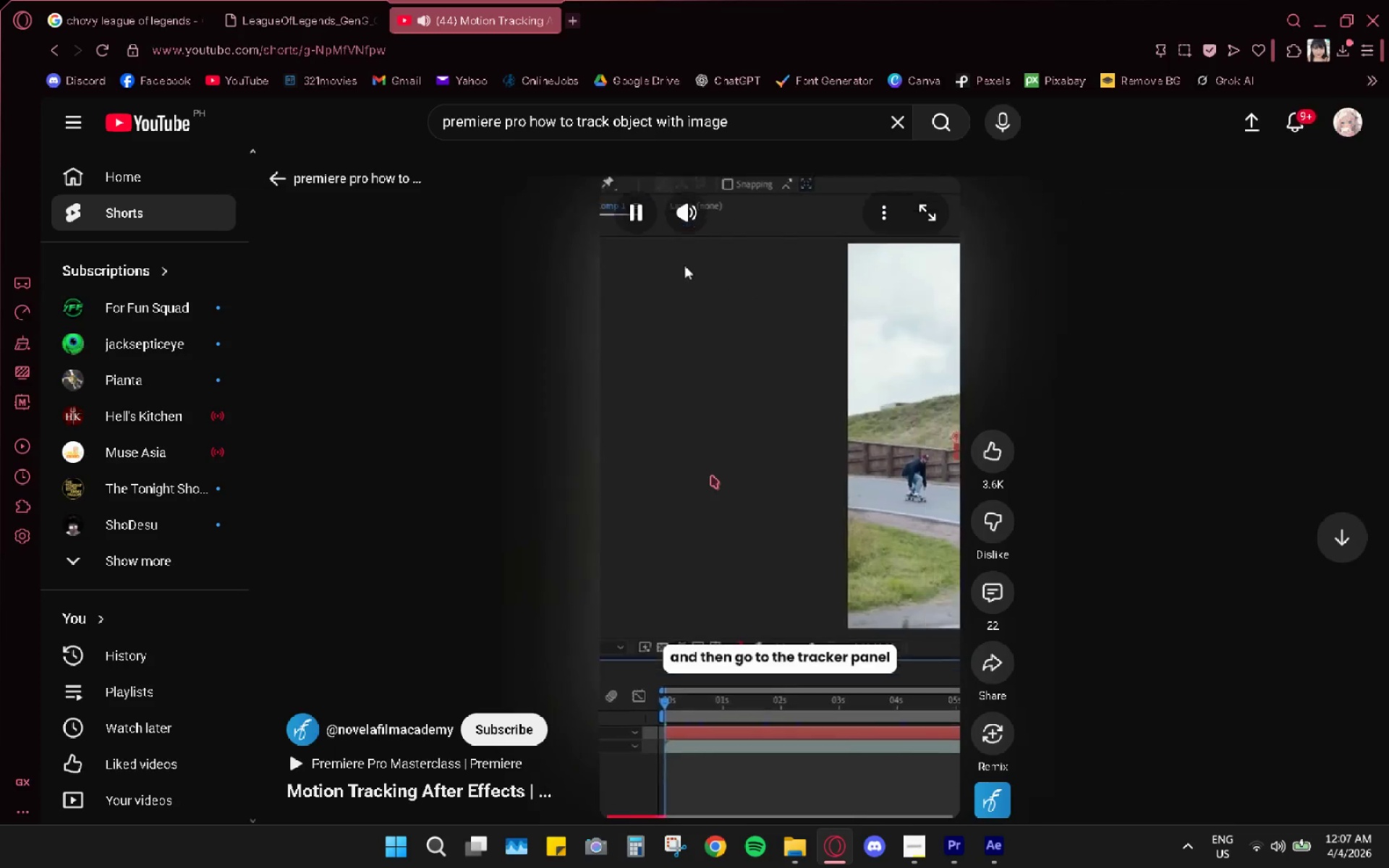 
key(Space)
 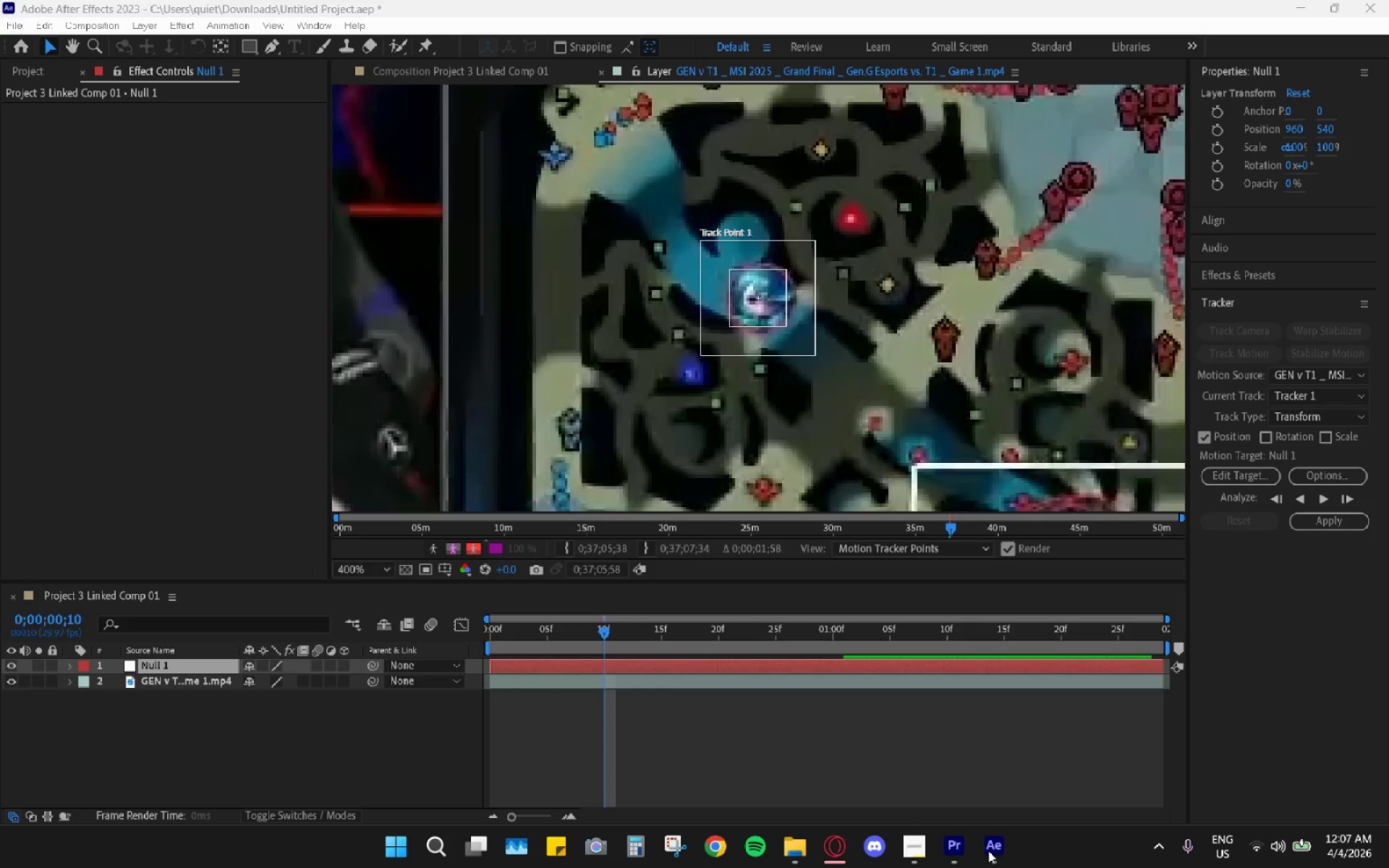 
wait(5.09)
 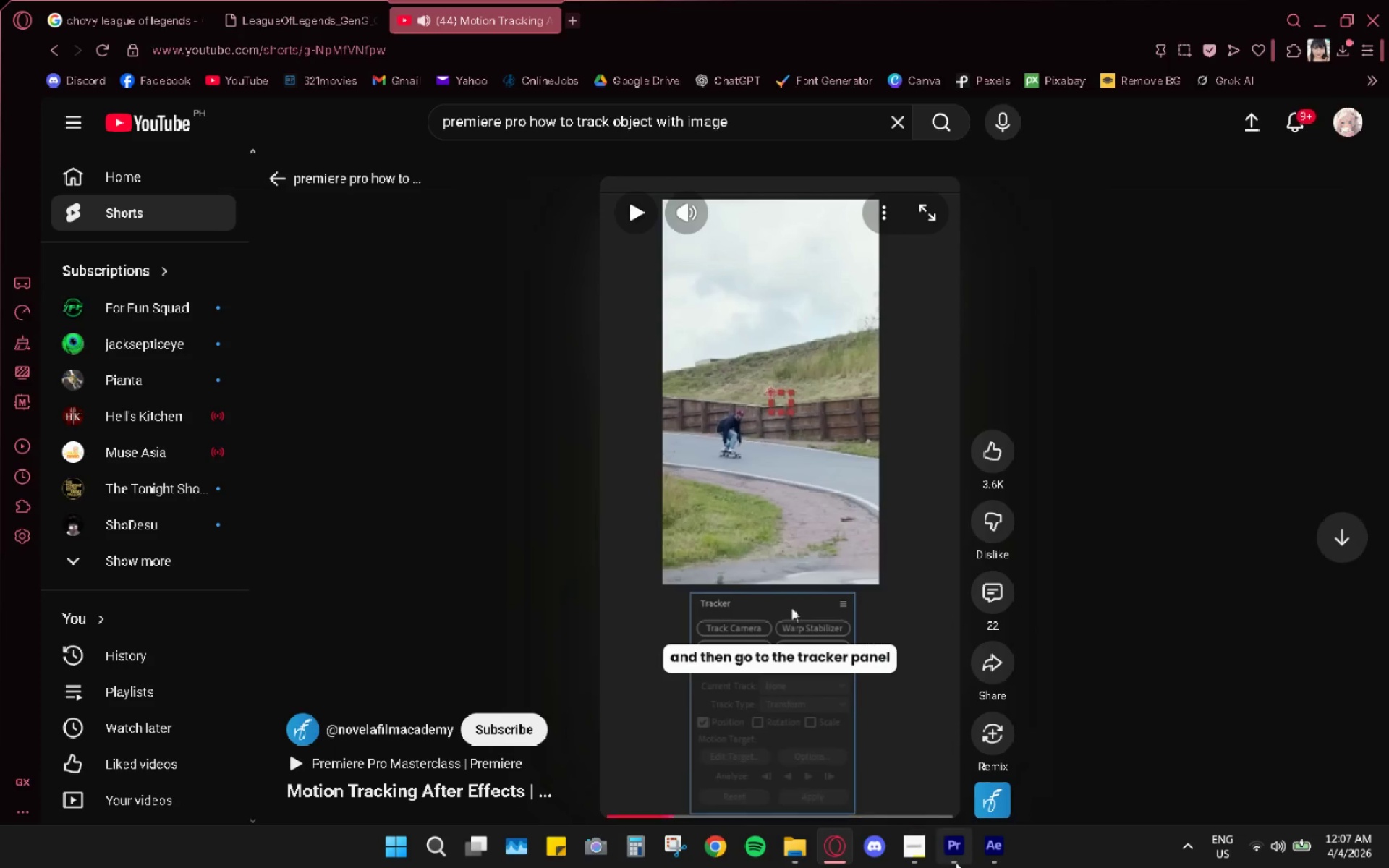 
left_click([211, 737])
 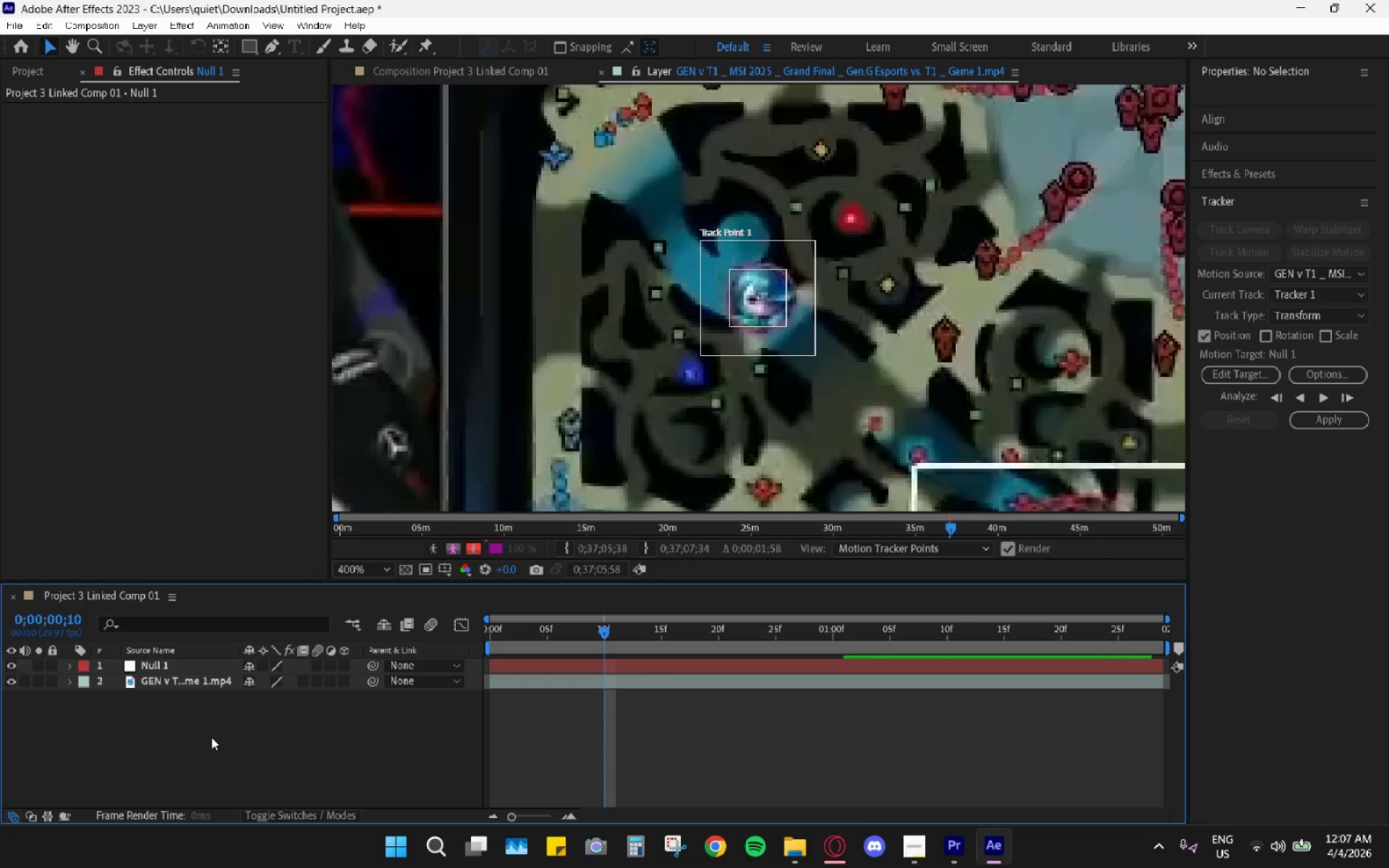 
key(Control+Z)
 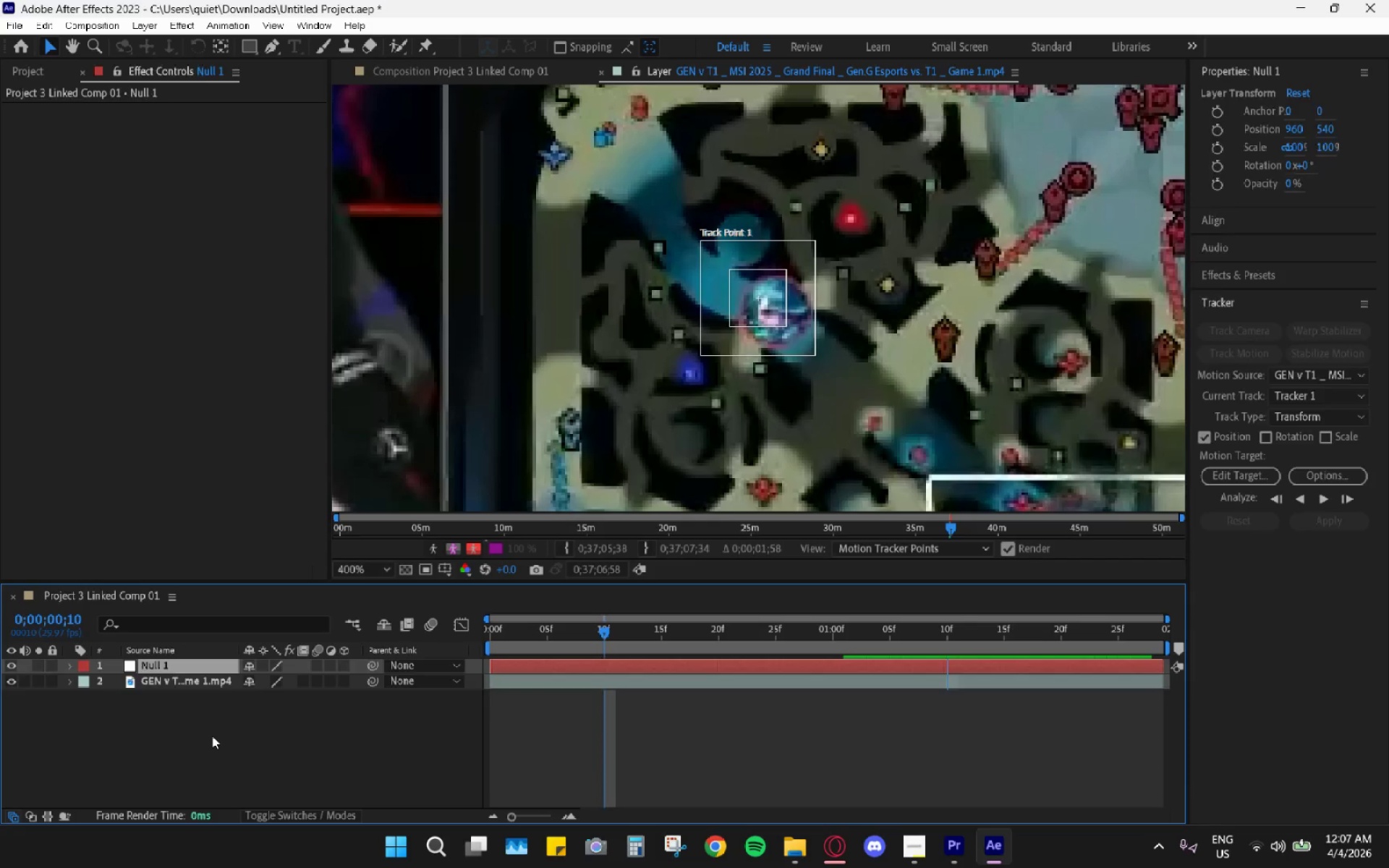 
key(Control+Z)
 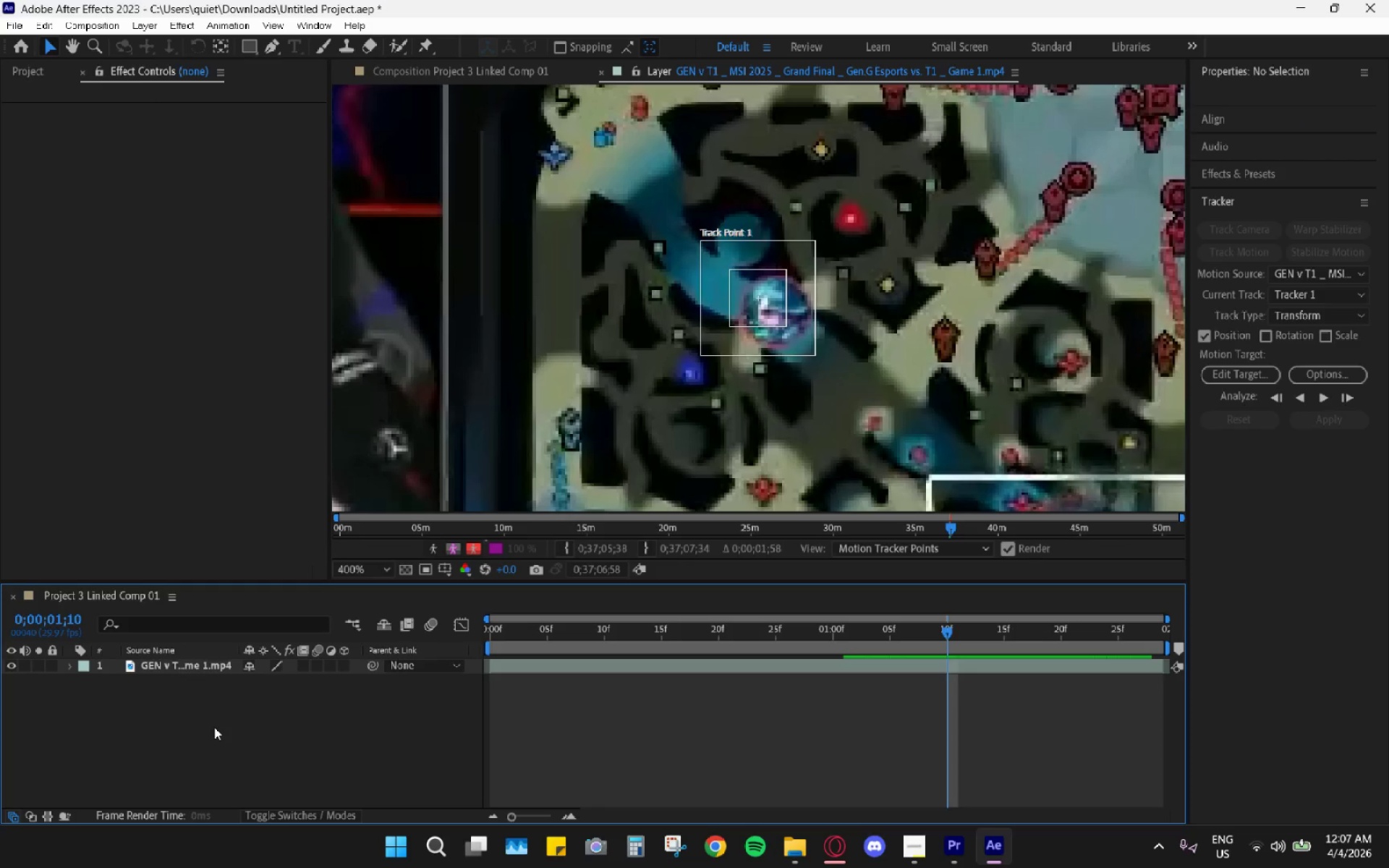 
key(Control+Z)
 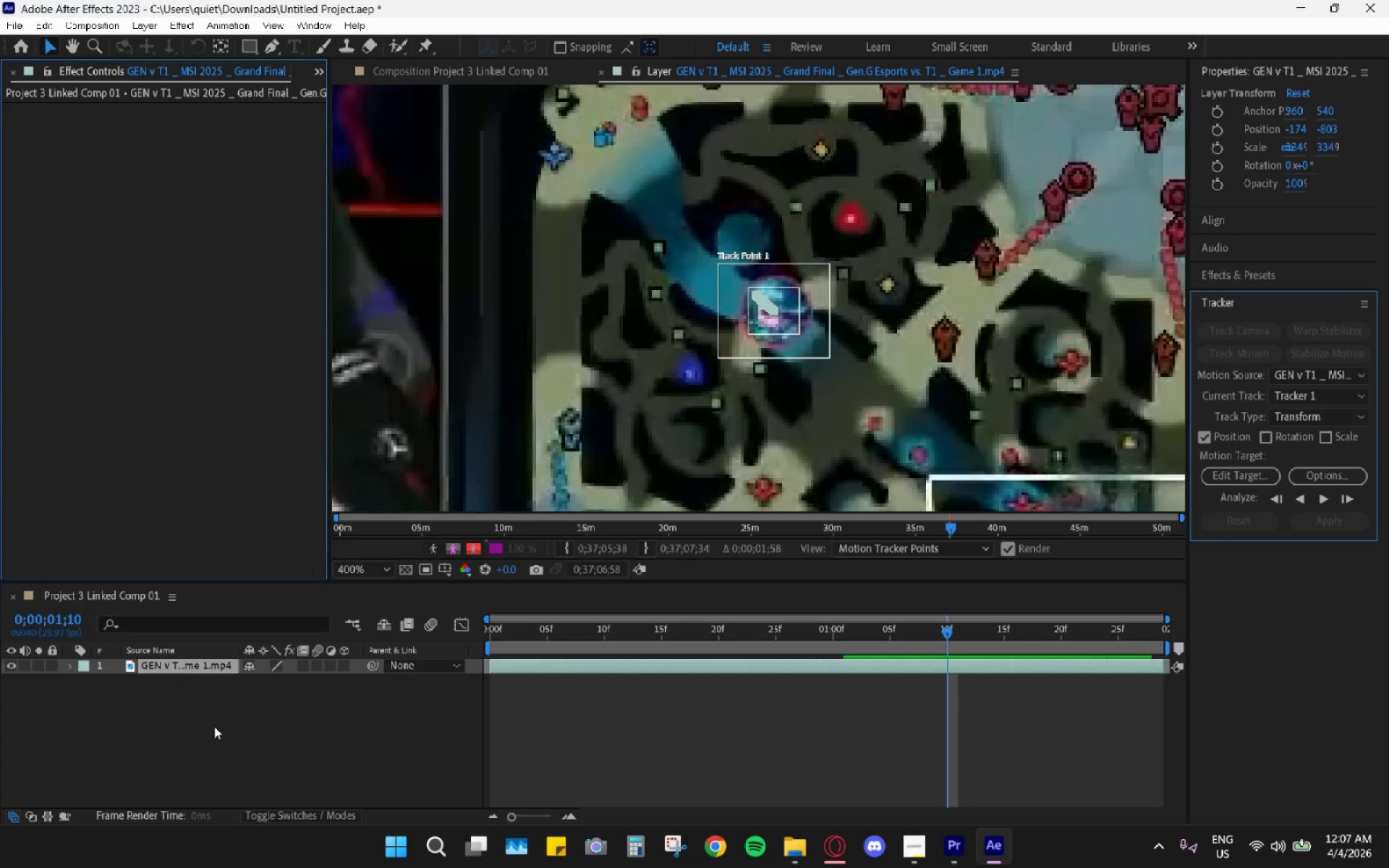 
key(Control+Z)
 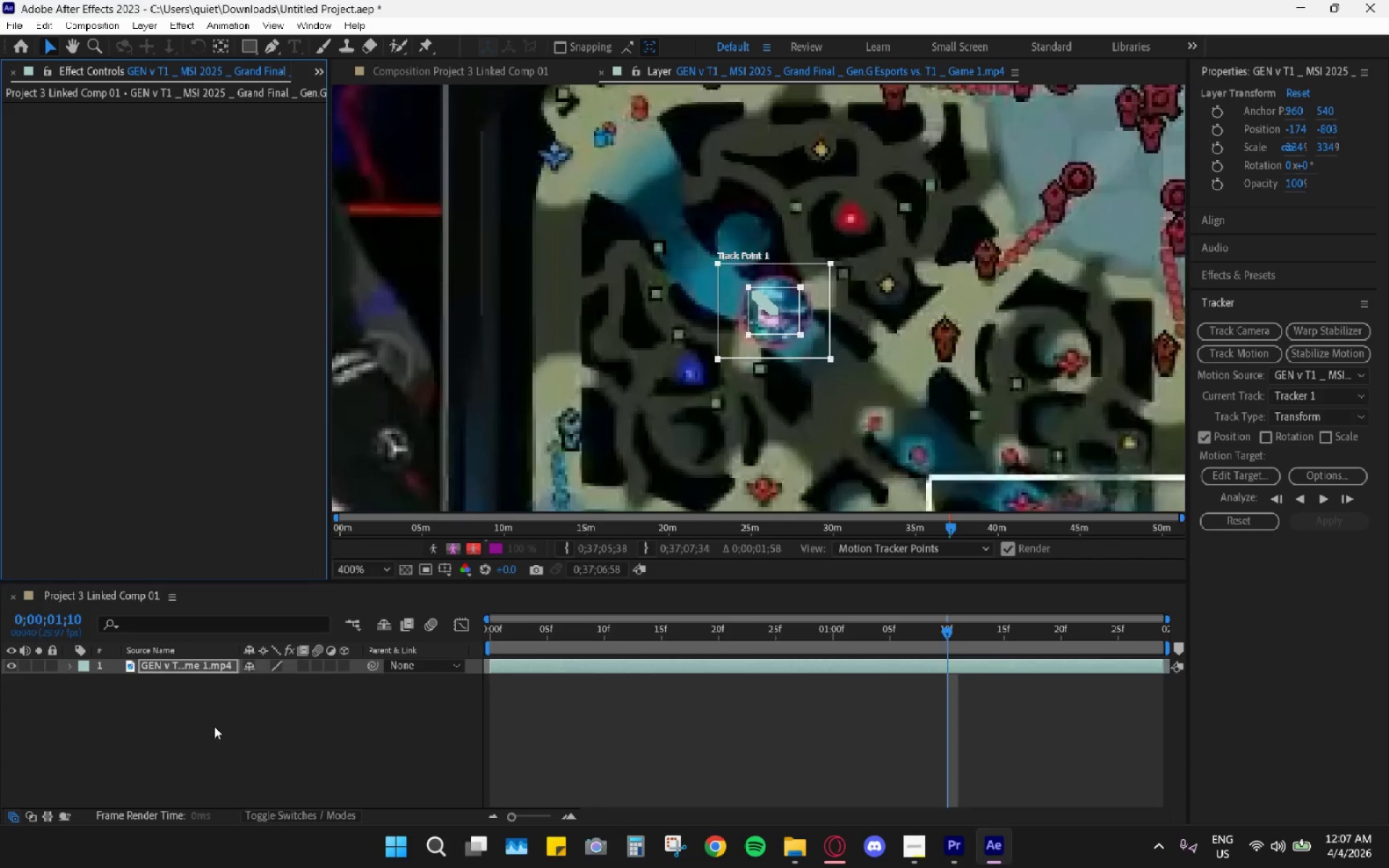 
key(Control+Z)
 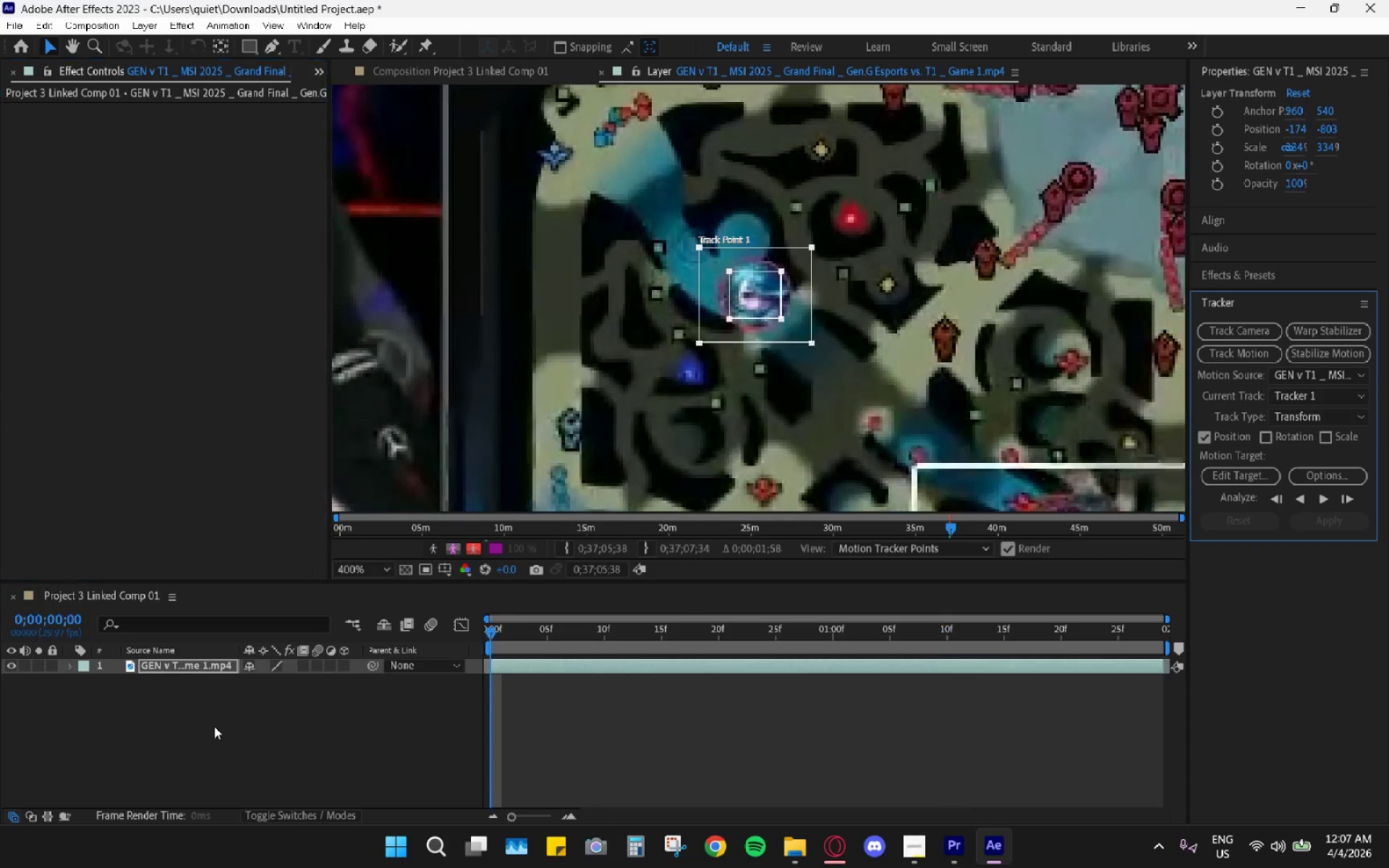 
key(Control+Z)
 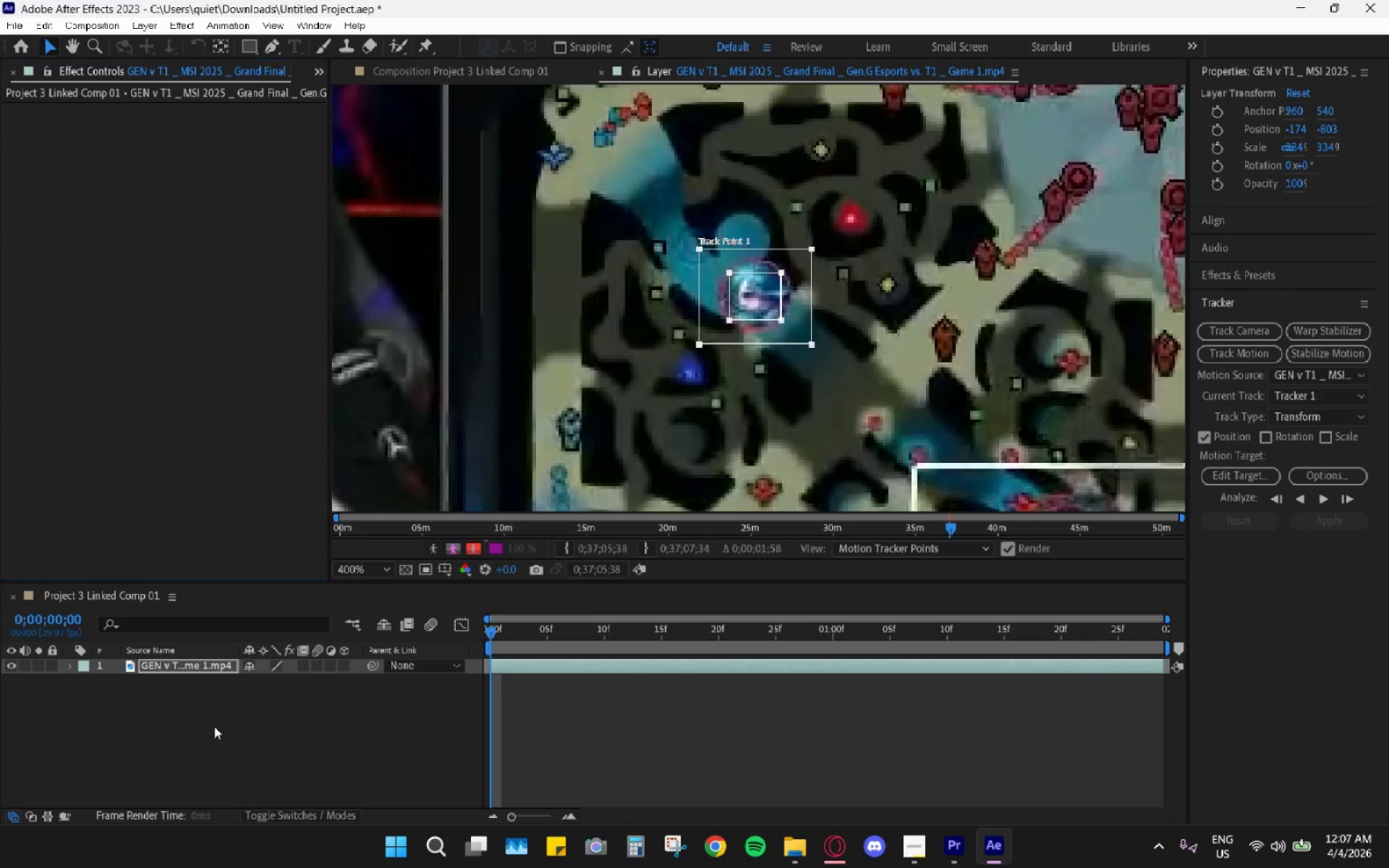 
key(Control+Z)
 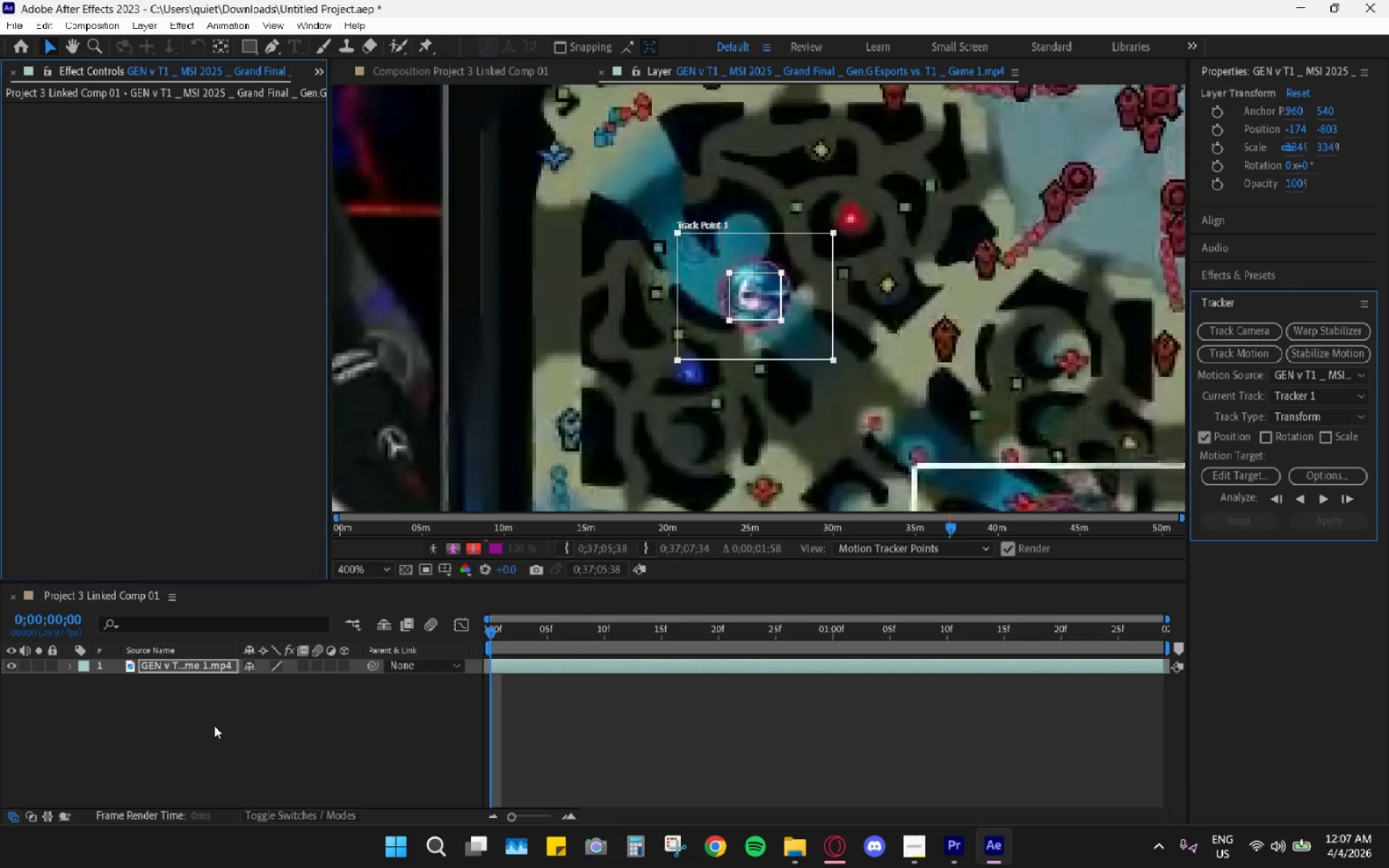 
key(Control+Z)
 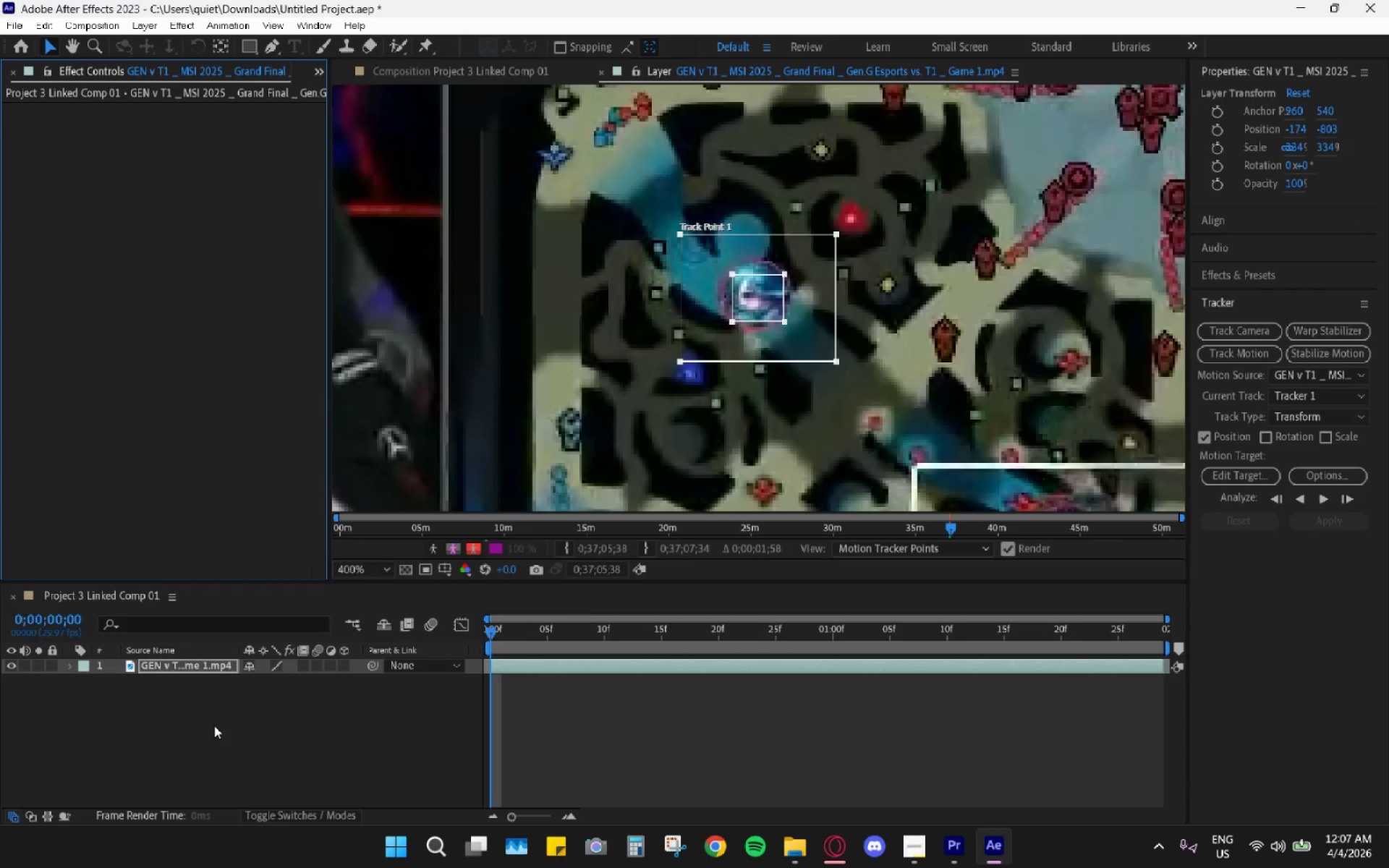 
key(Control+Z)
 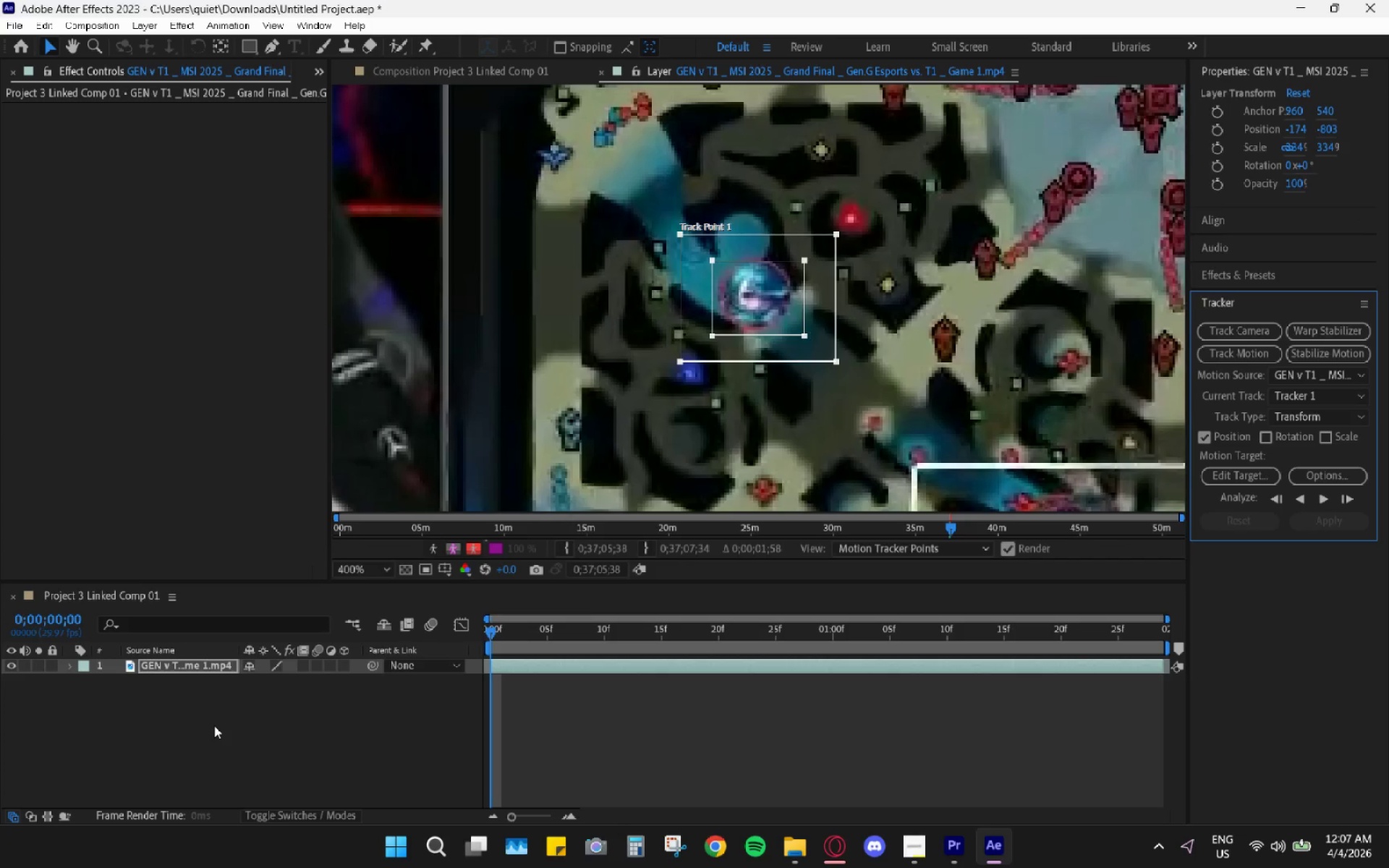 
key(Control+Z)
 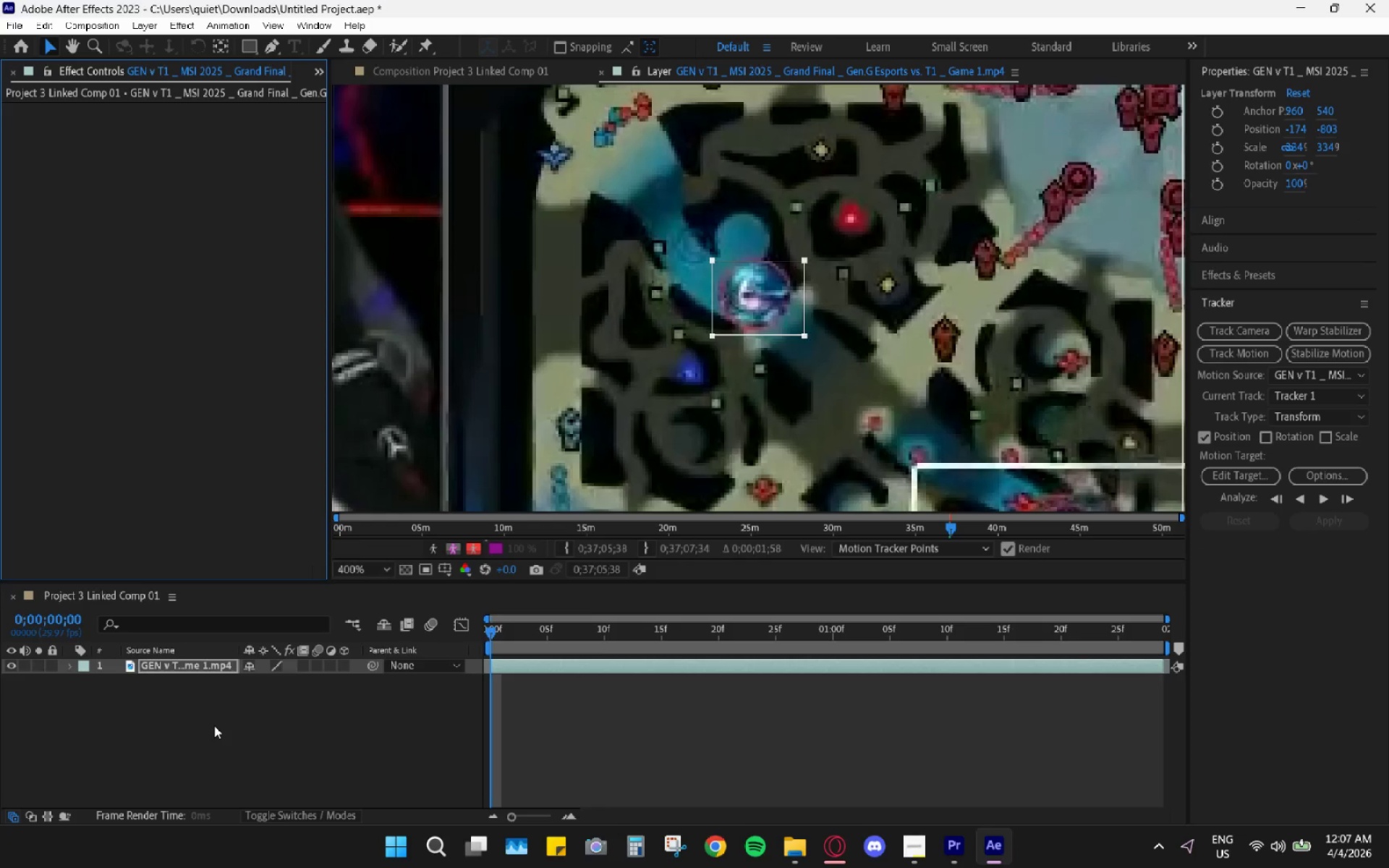 
key(Control+Z)
 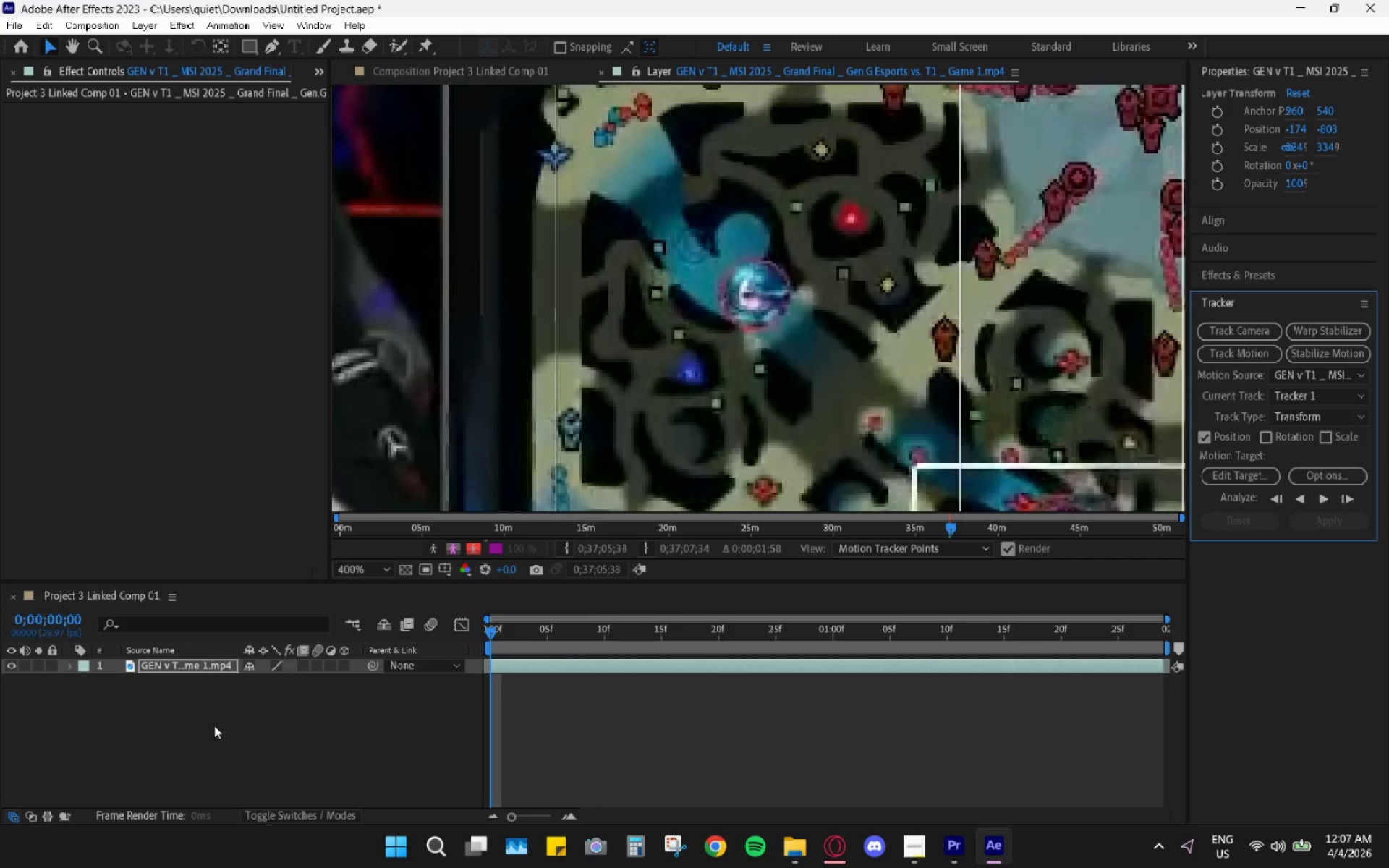 
key(Control+Z)
 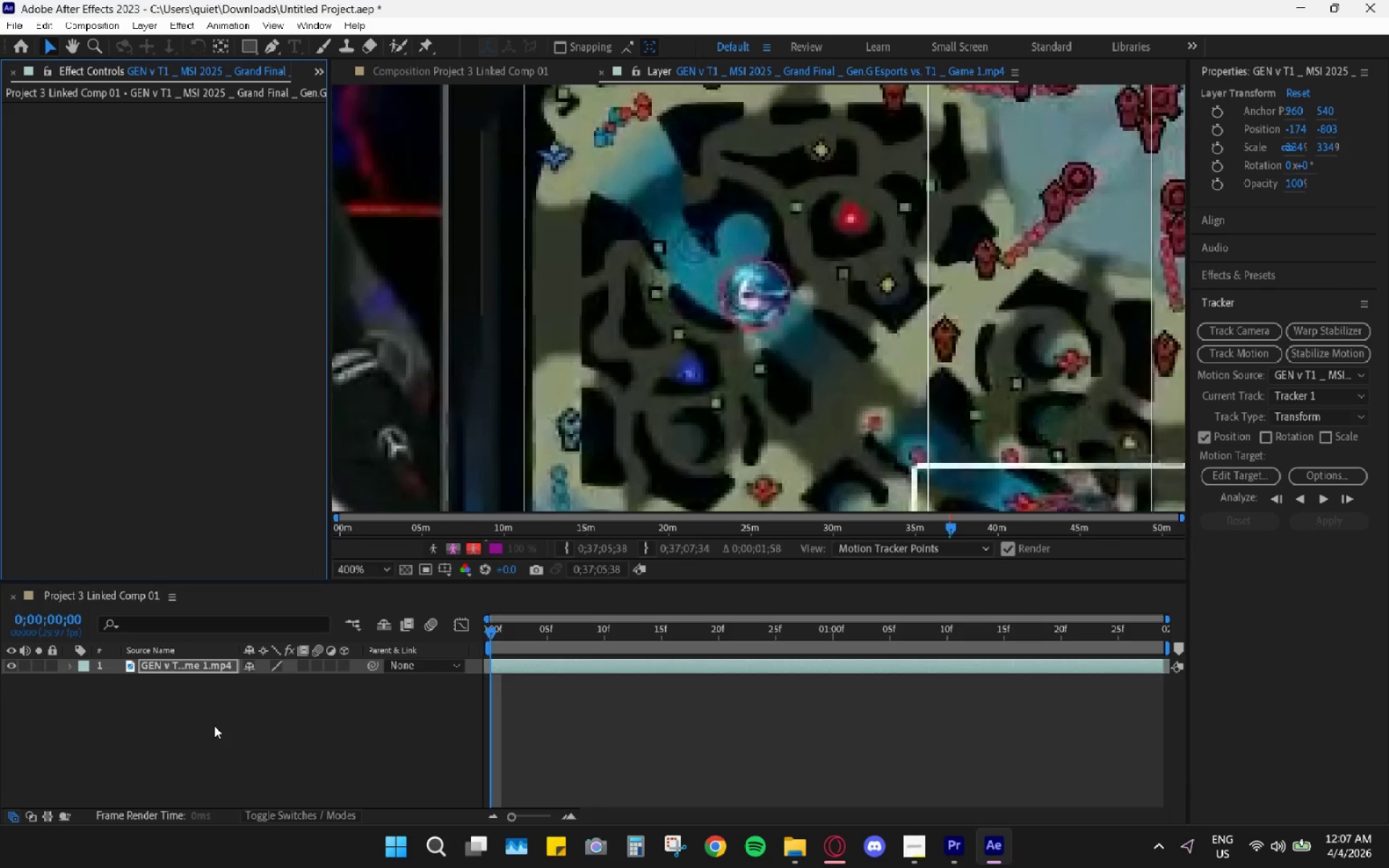 
key(Control+Z)
 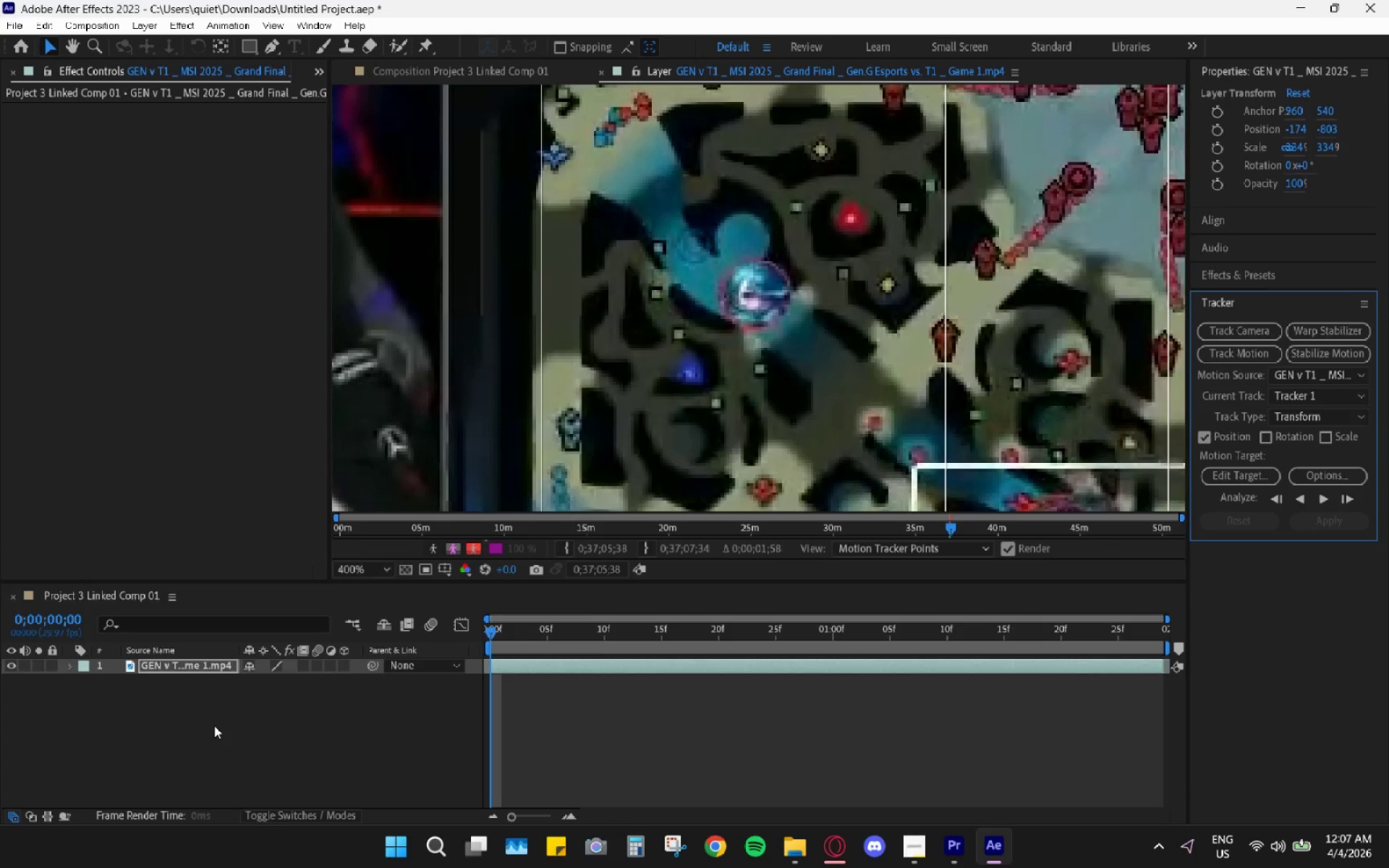 
key(Control+Z)
 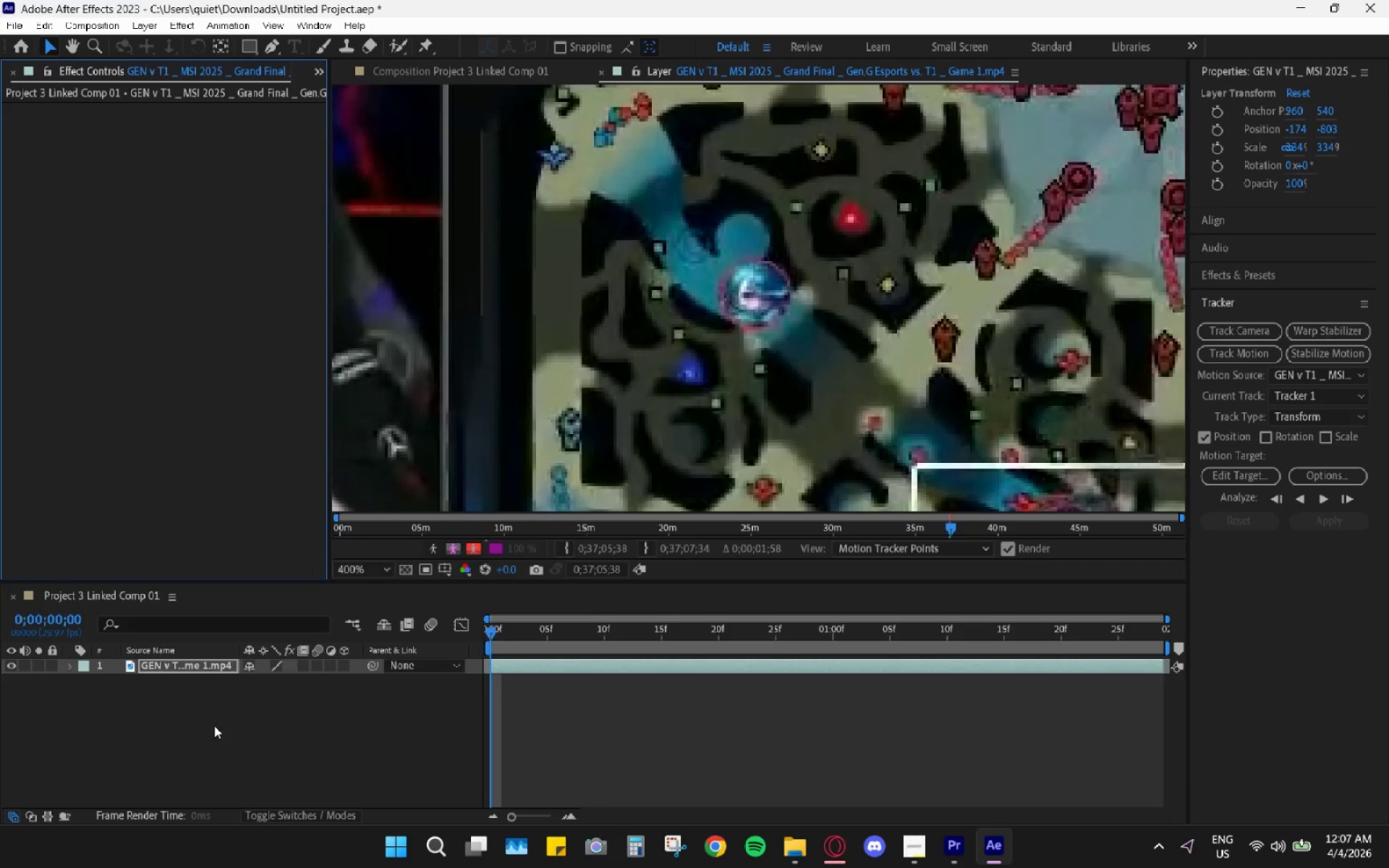 
key(Control+Z)
 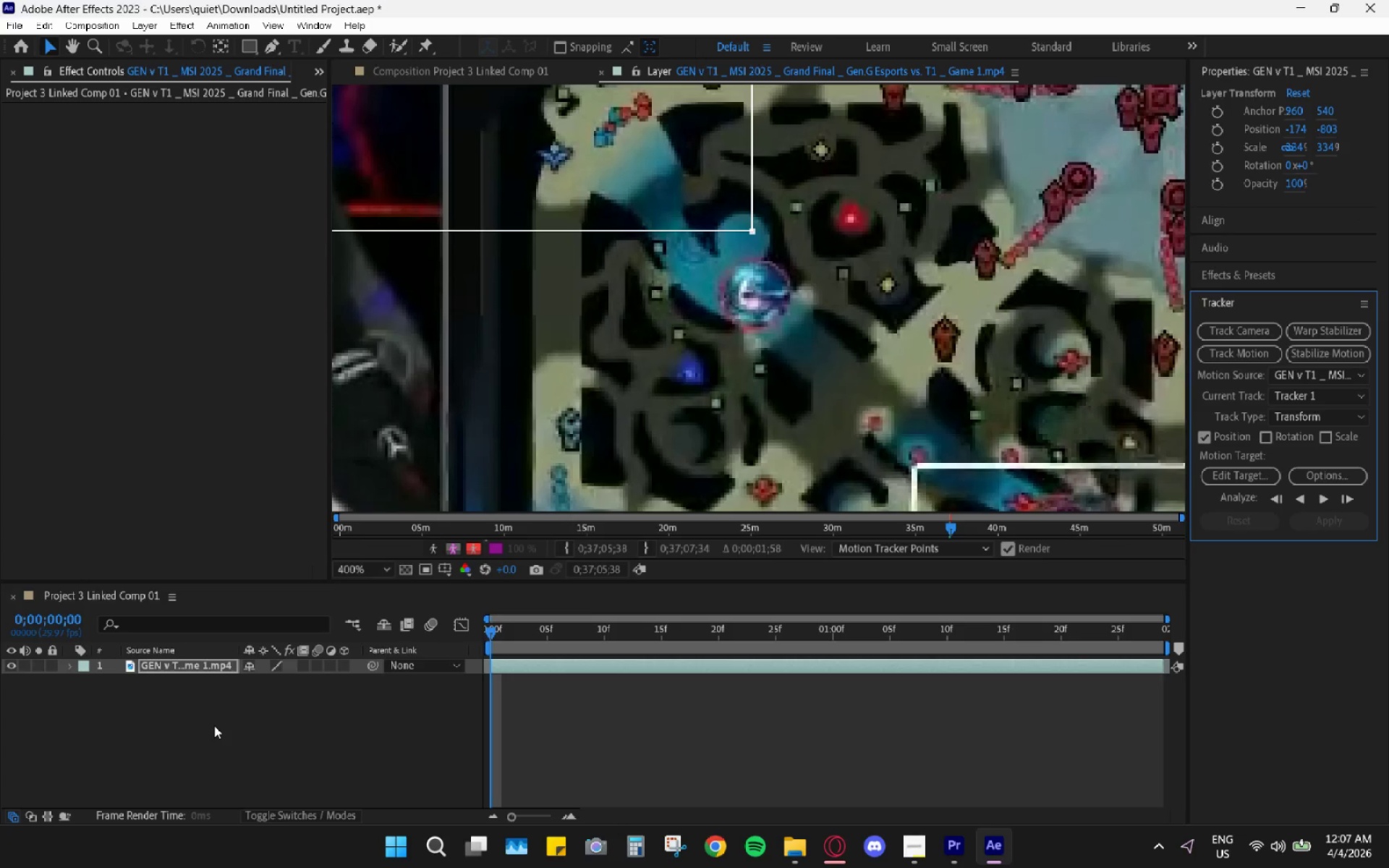 
key(Control+Z)
 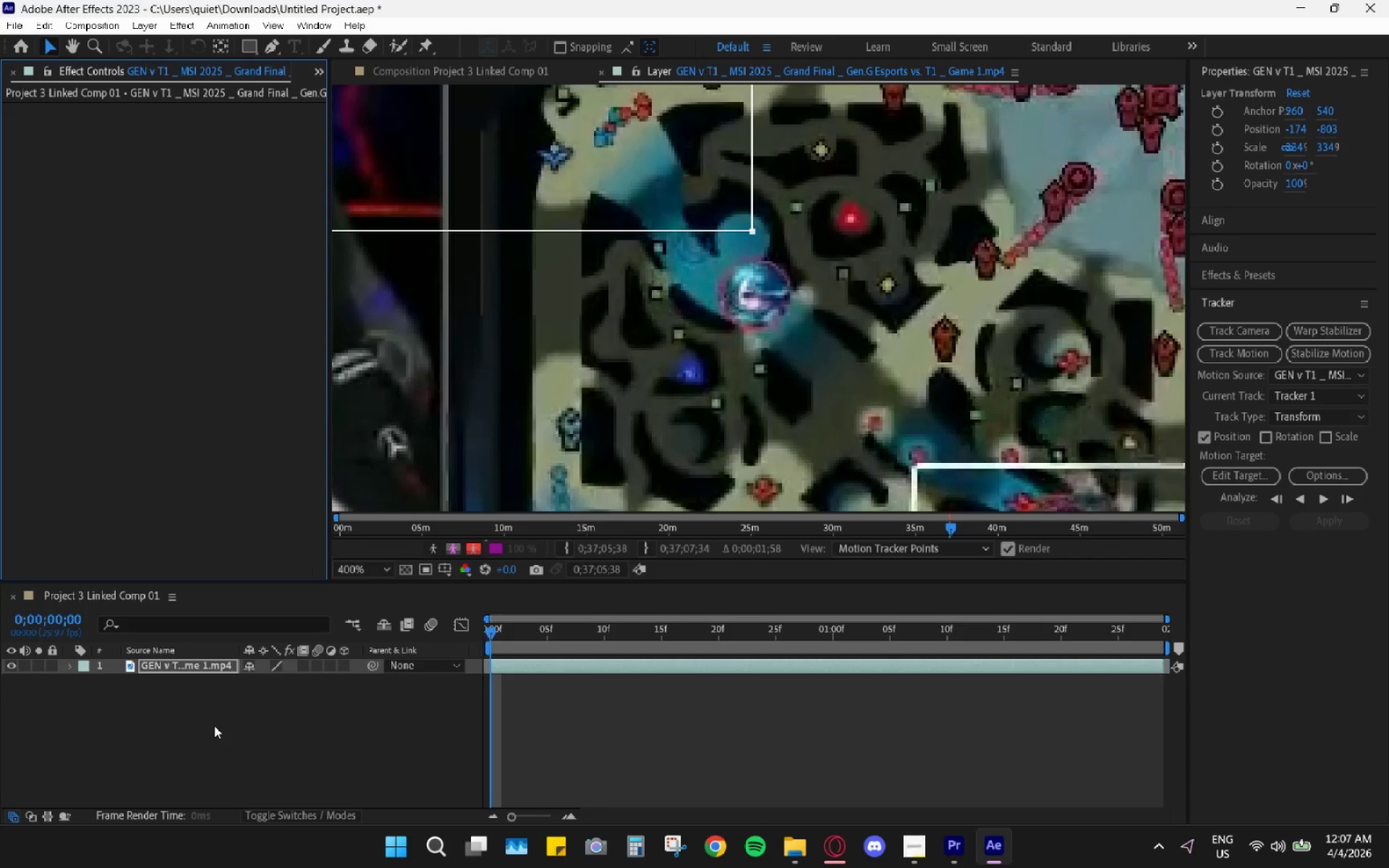 
key(Control+Z)
 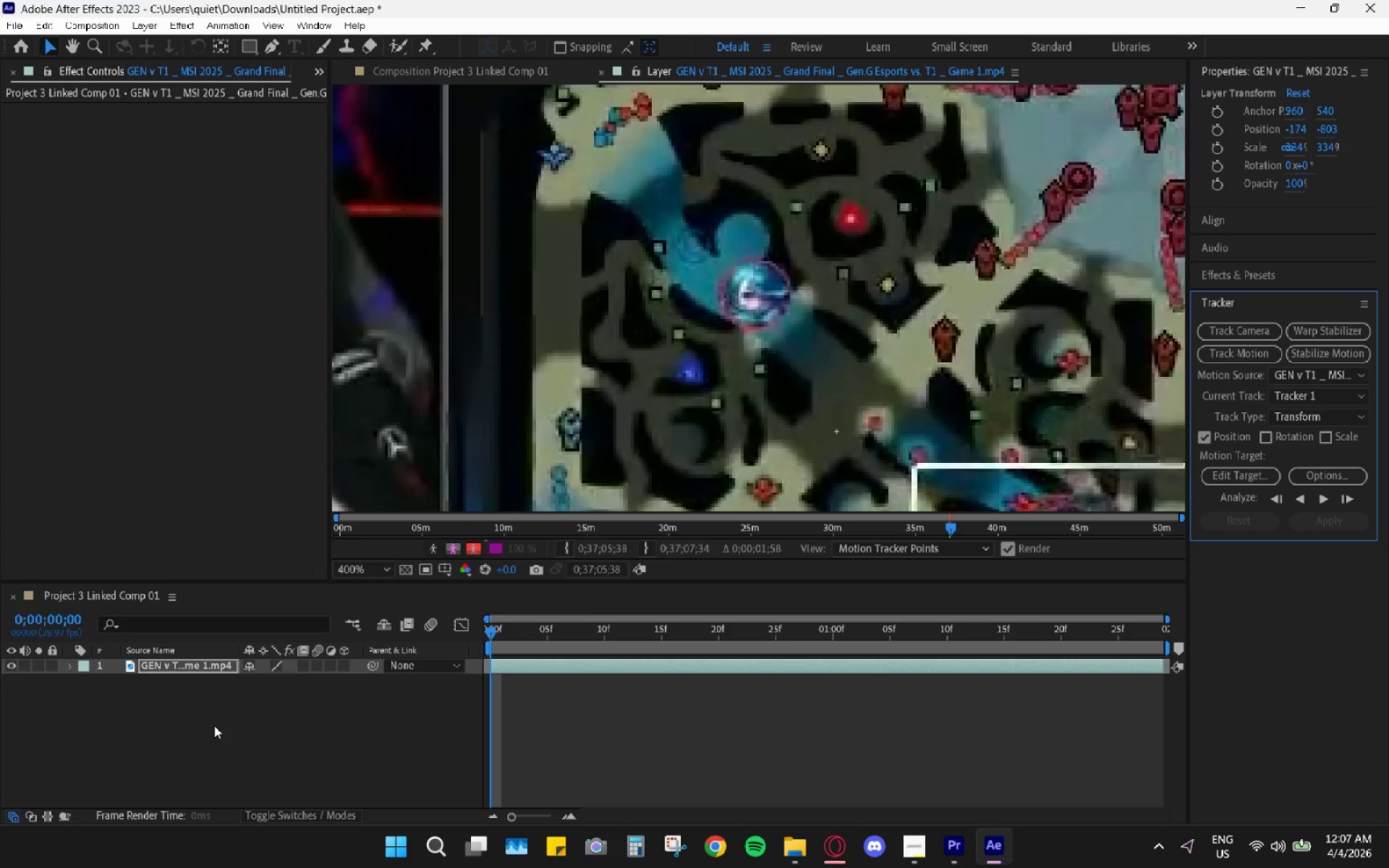 
key(Control+Z)
 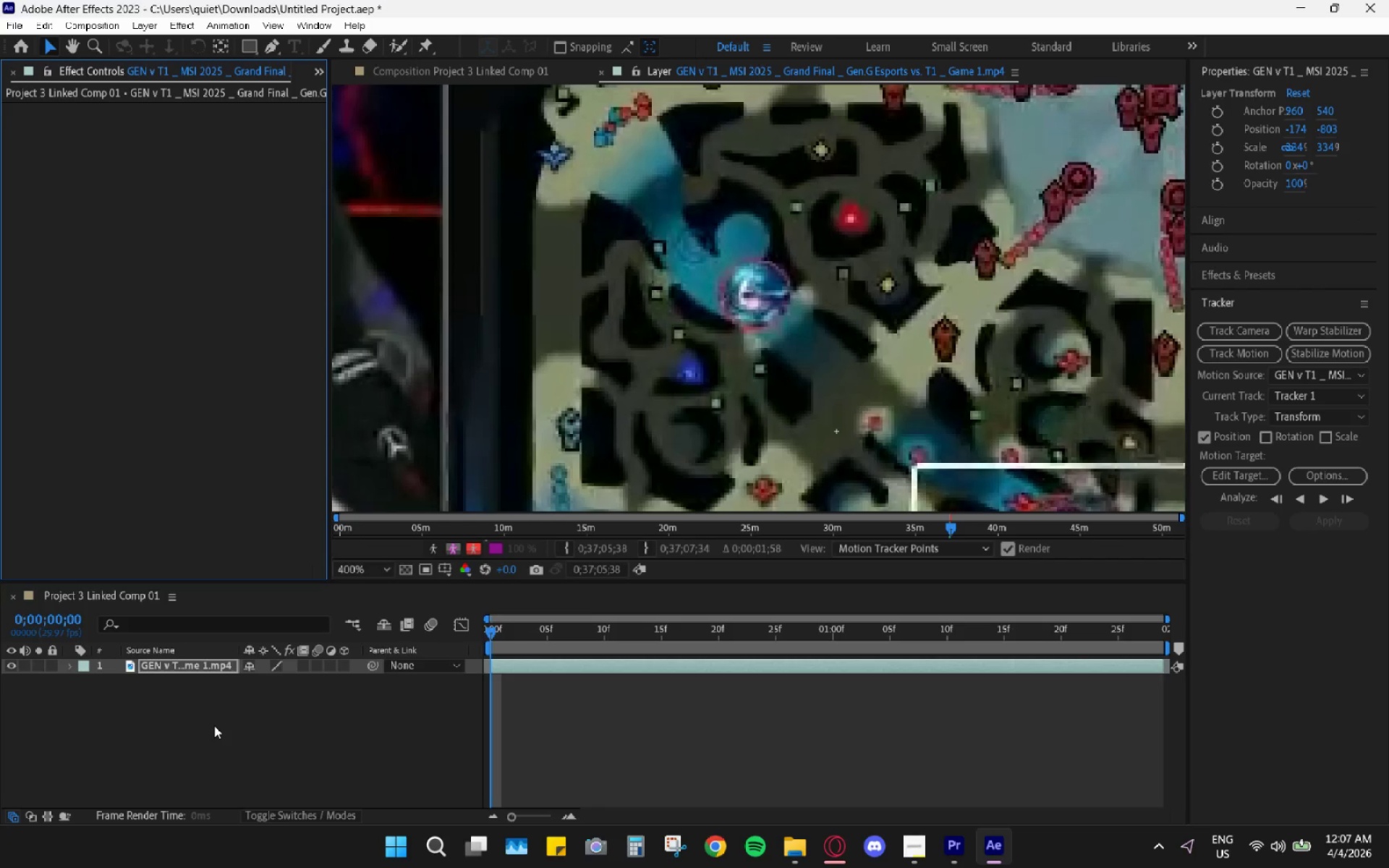 
key(Control+Z)
 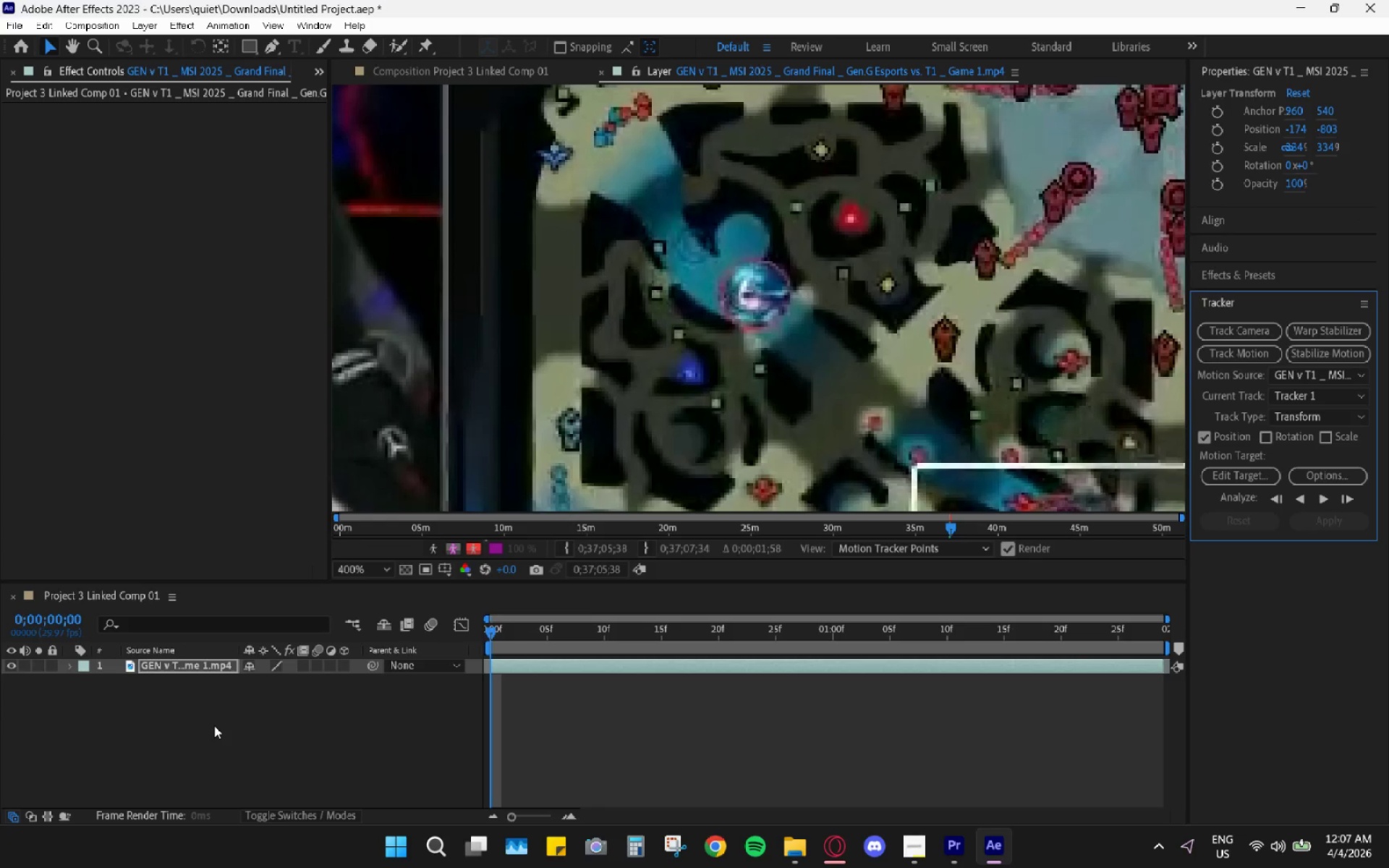 
key(Control+Z)
 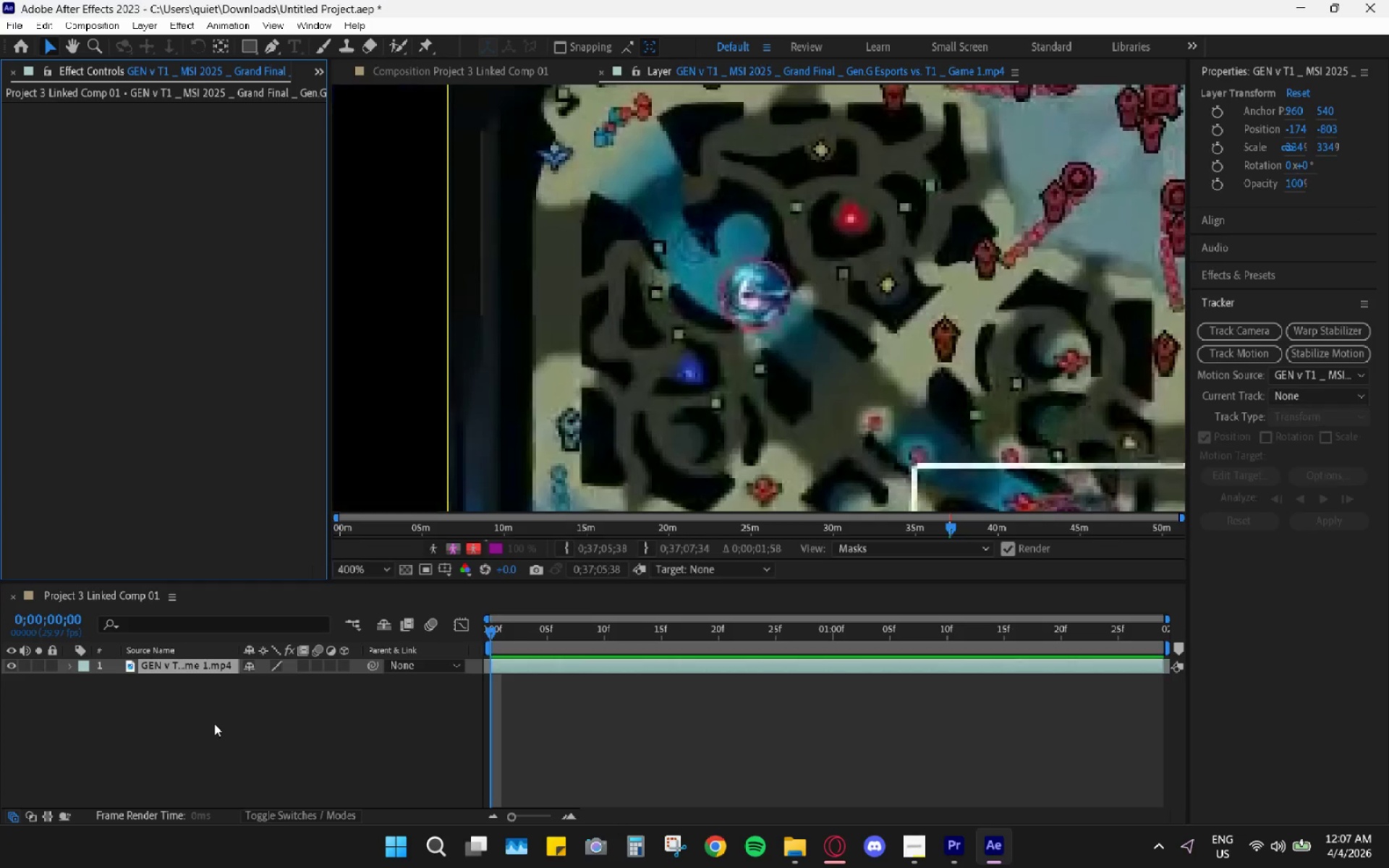 
key(Control+Z)
 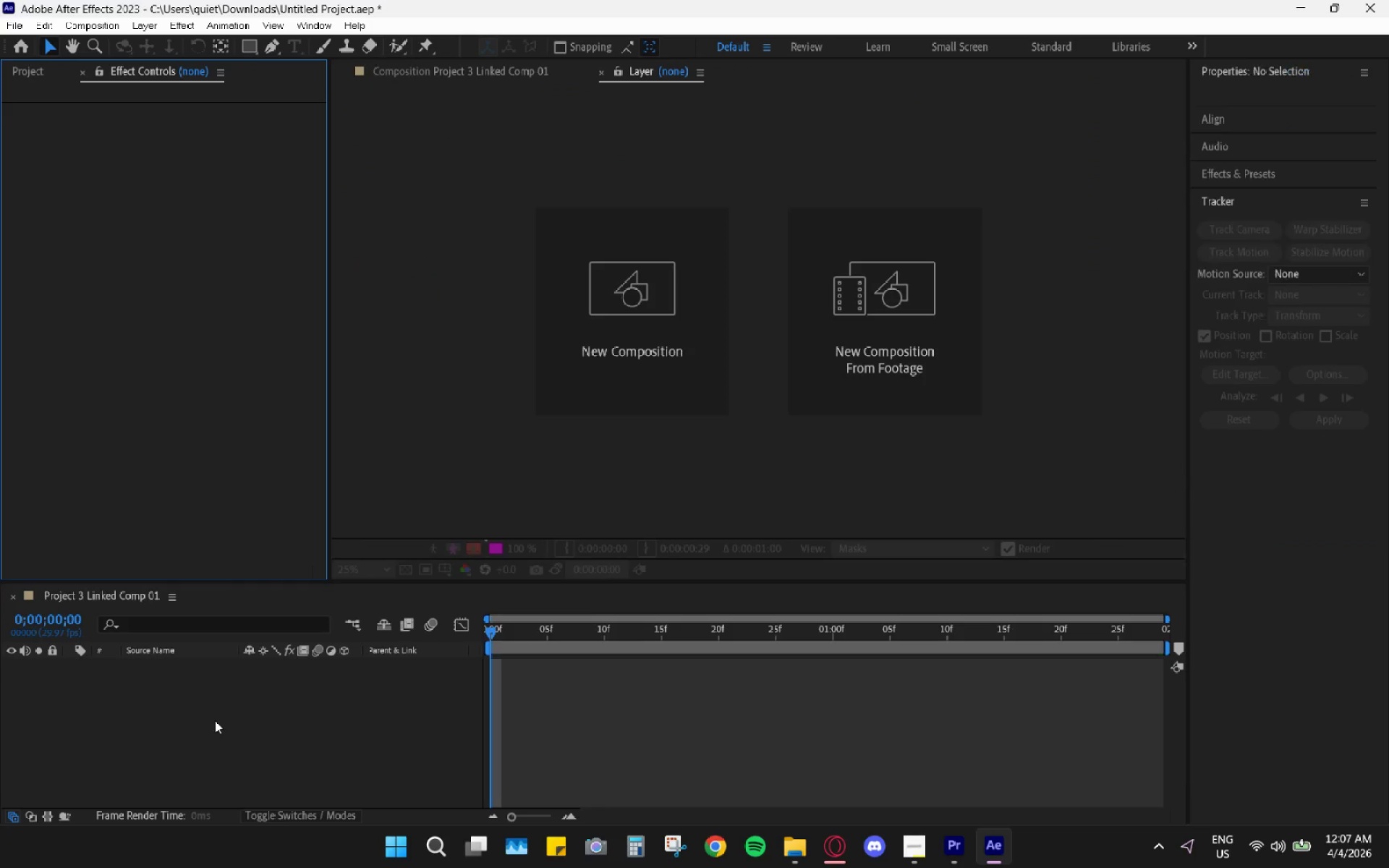 
key(Control+Z)
 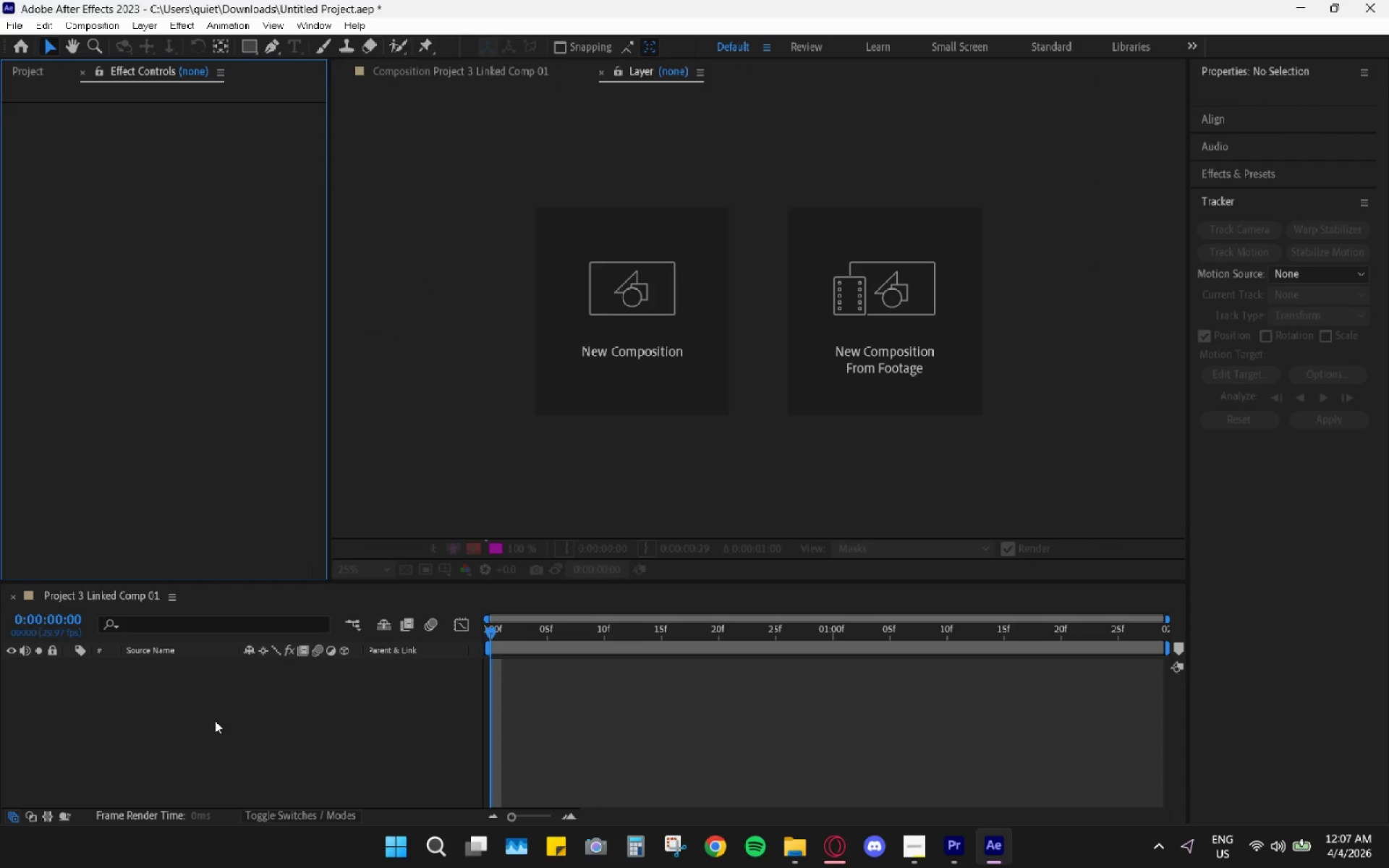 
key(Control+Z)
 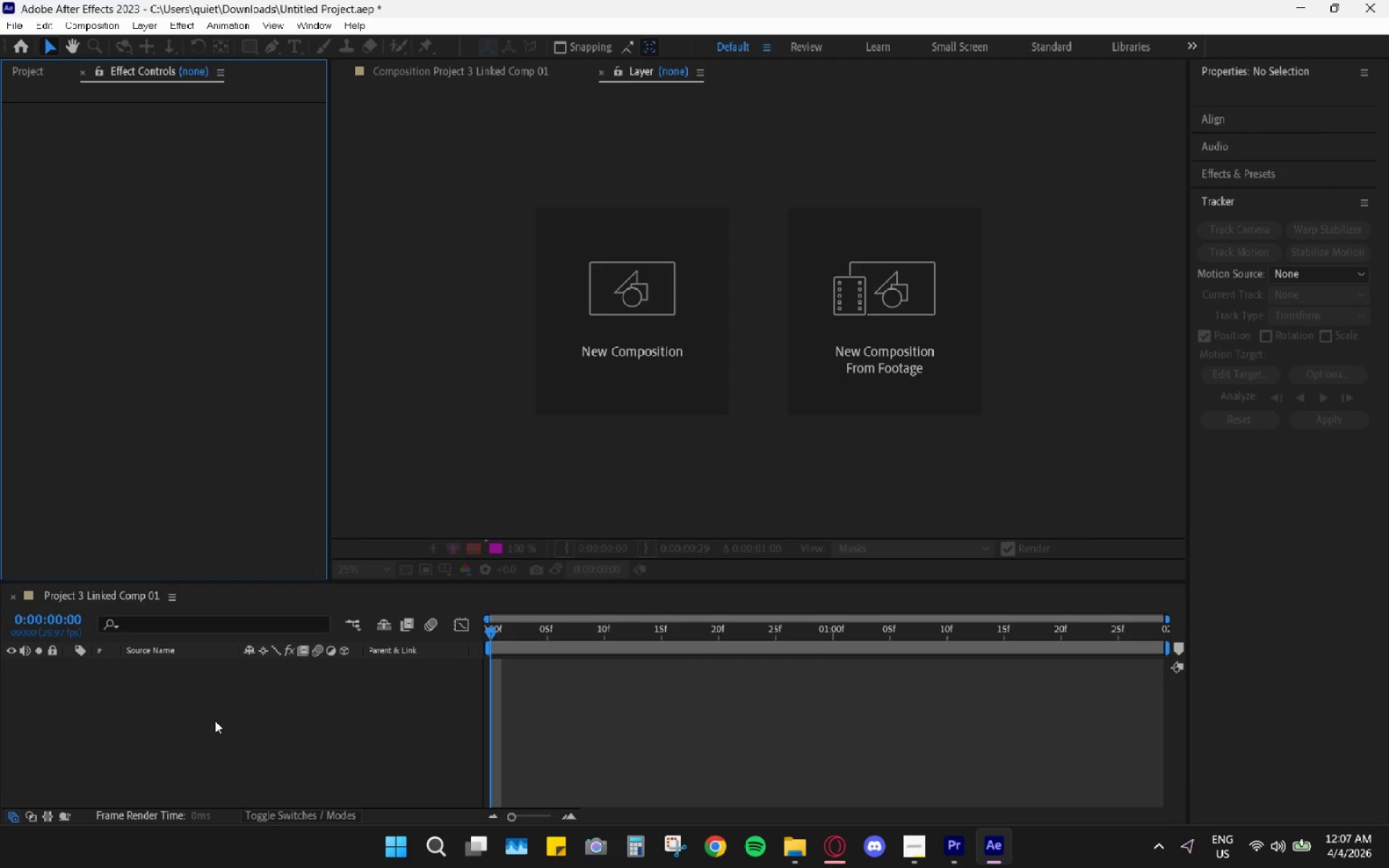 
key(Control+Z)
 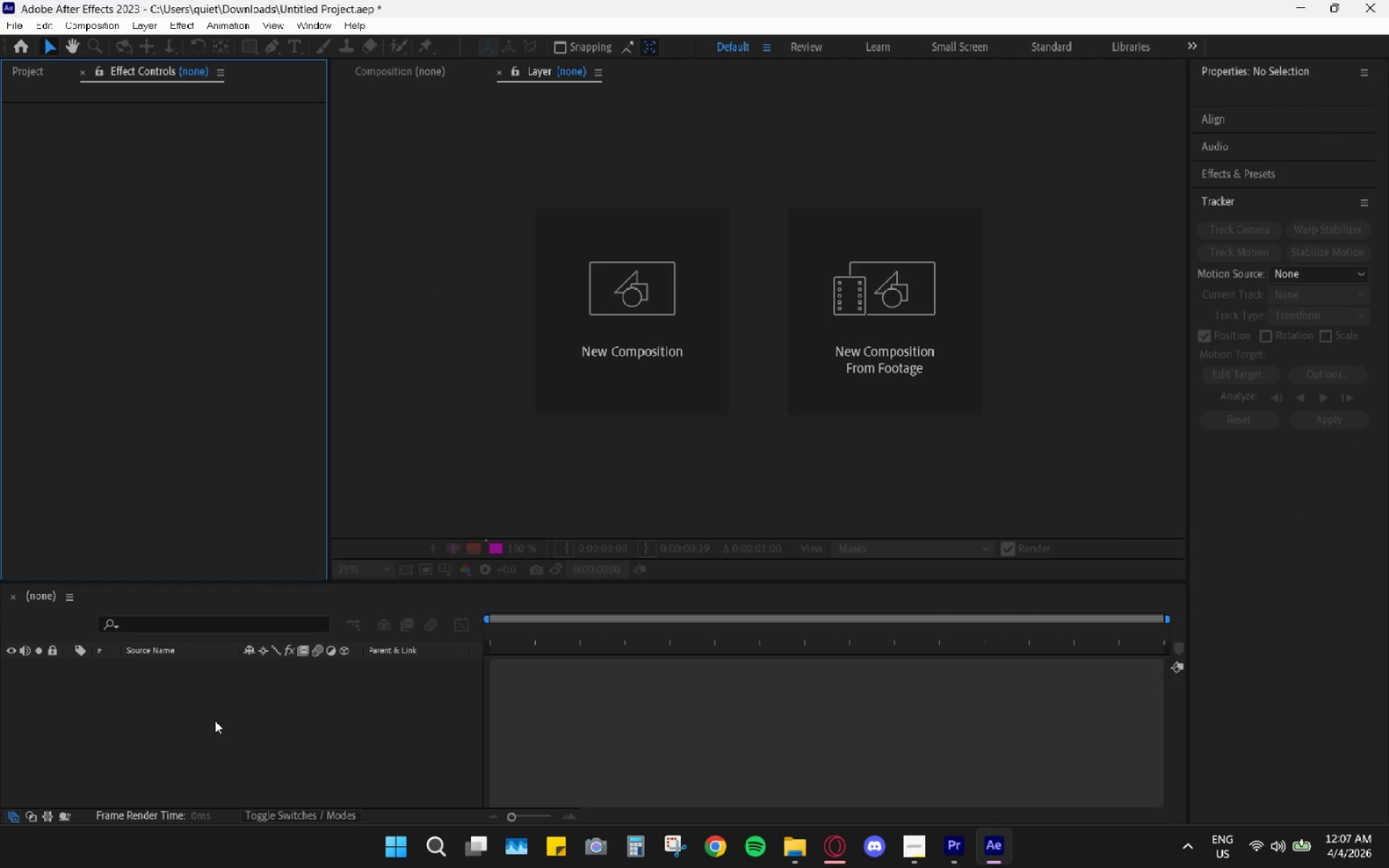 
key(Control+Z)
 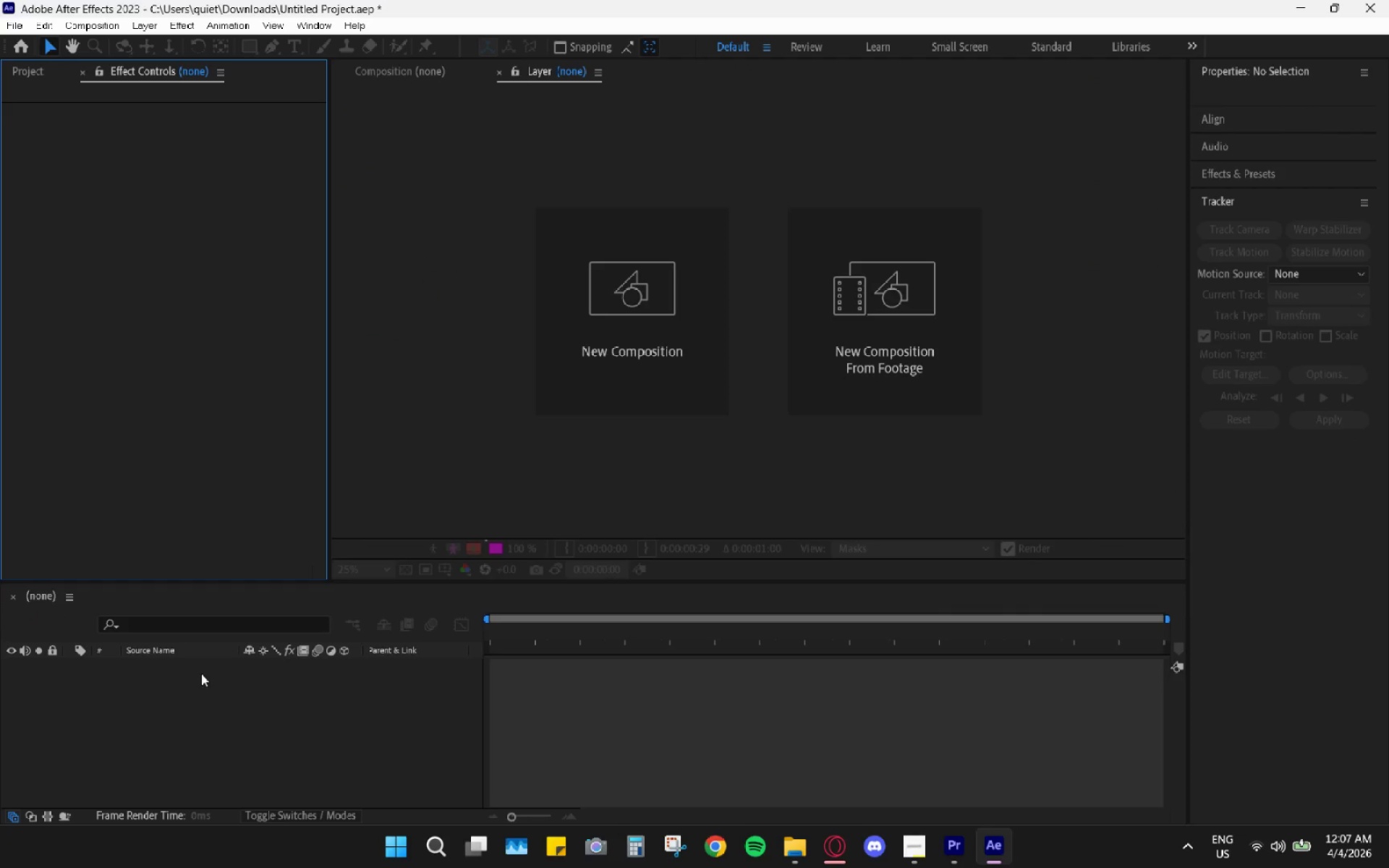 
key(Control+Z)
 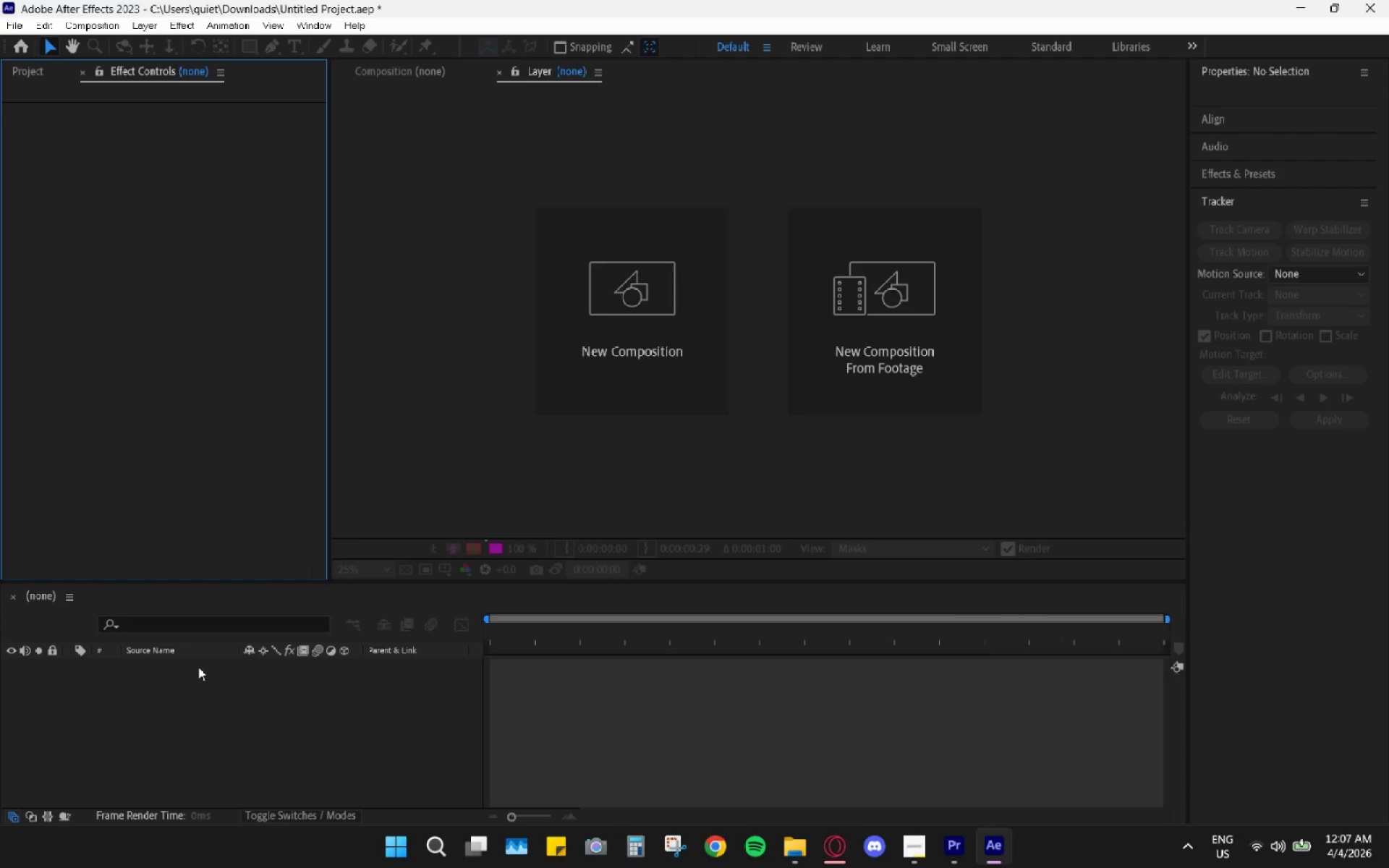 
key(Control+Z)
 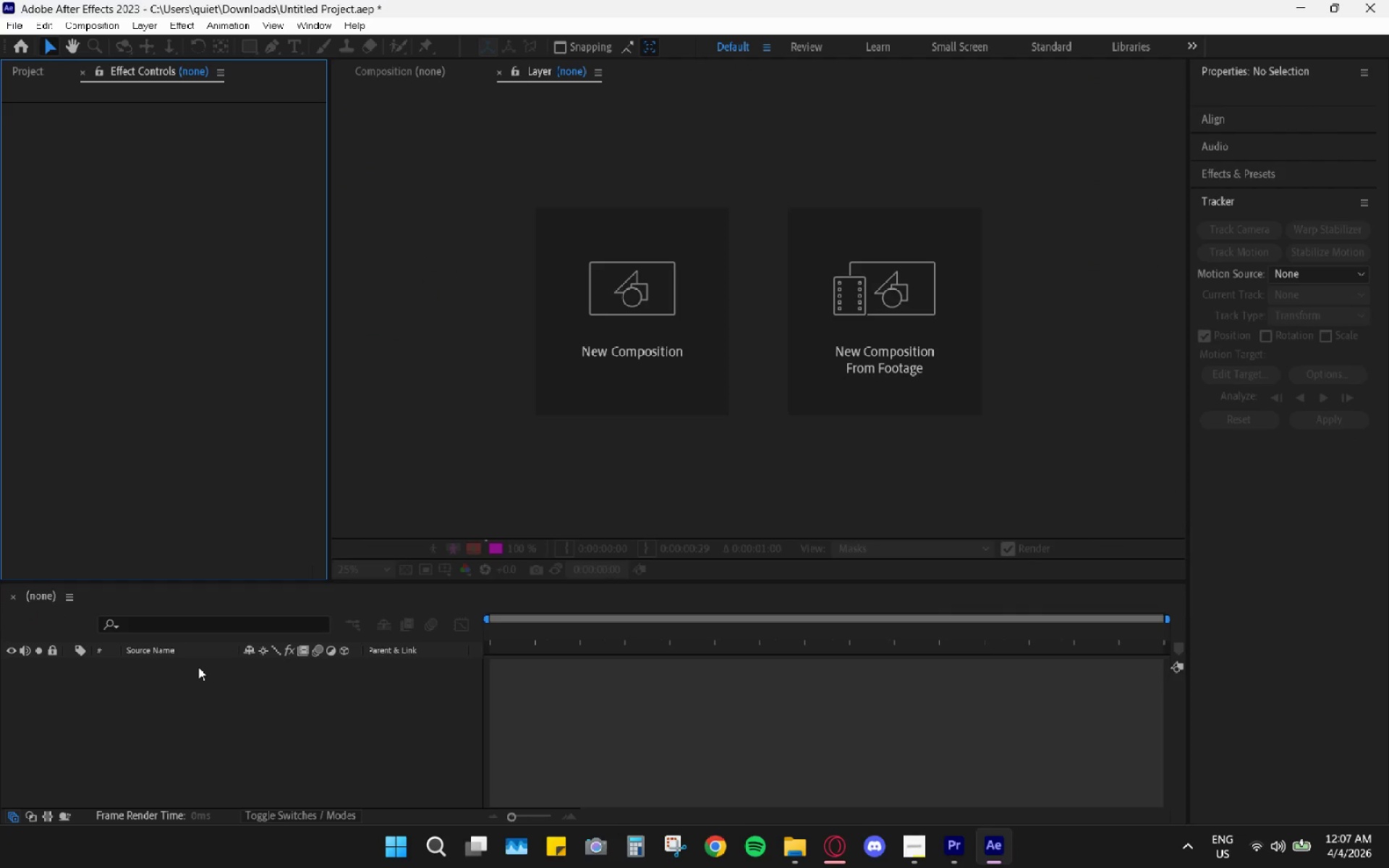 
key(Control+Shift+Z)
 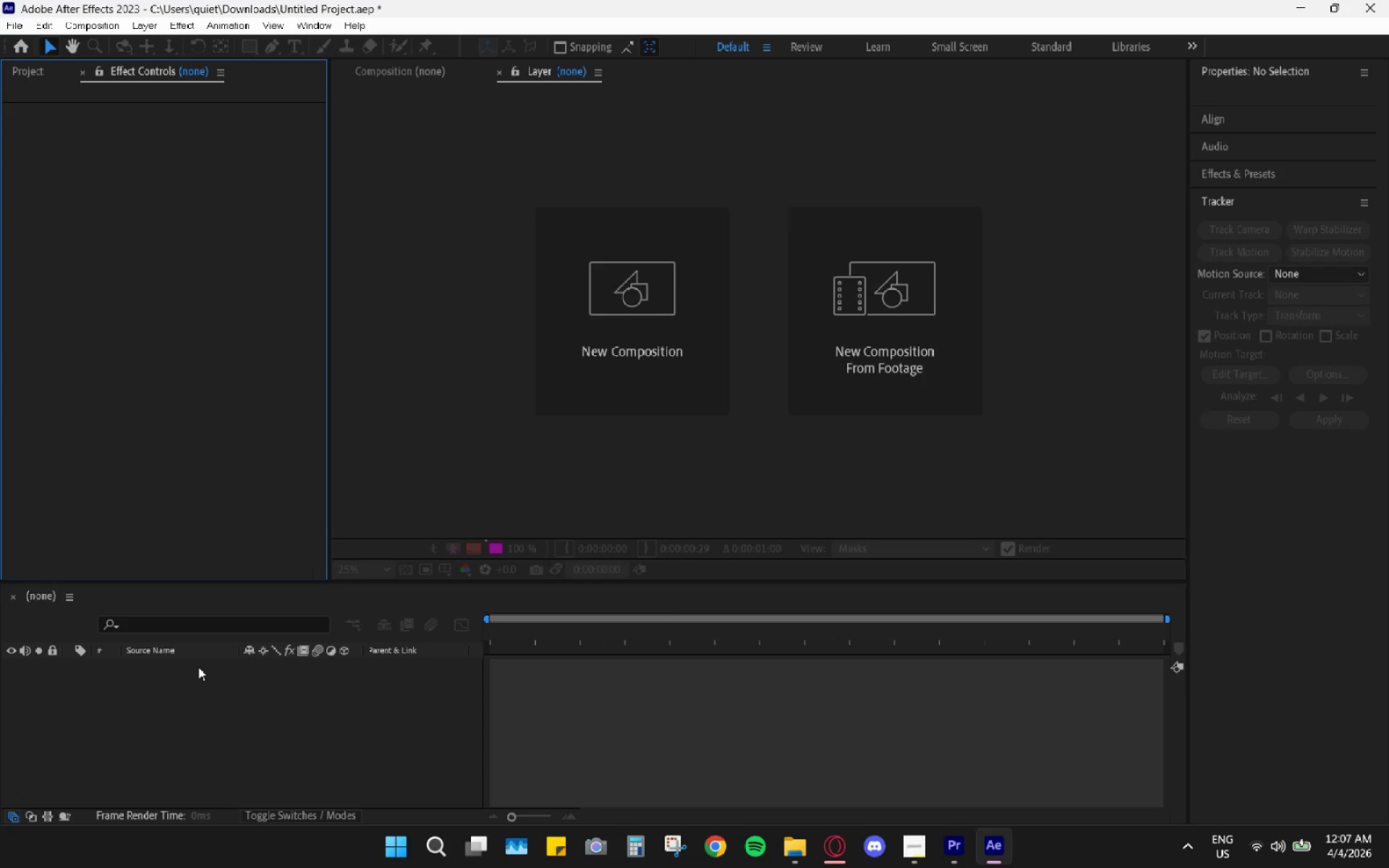 
key(Control+Shift+Z)
 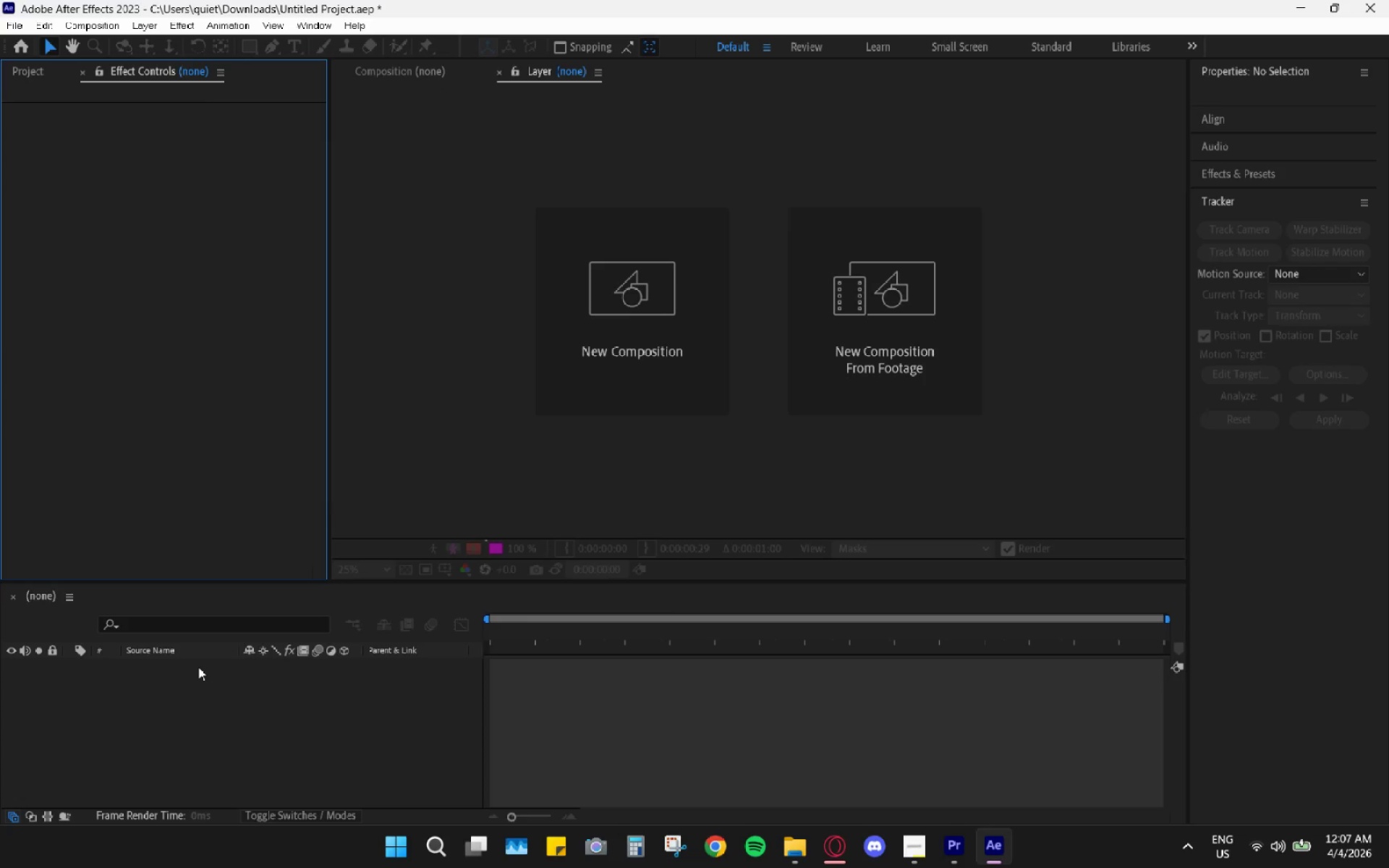 
key(Control+Shift+Z)
 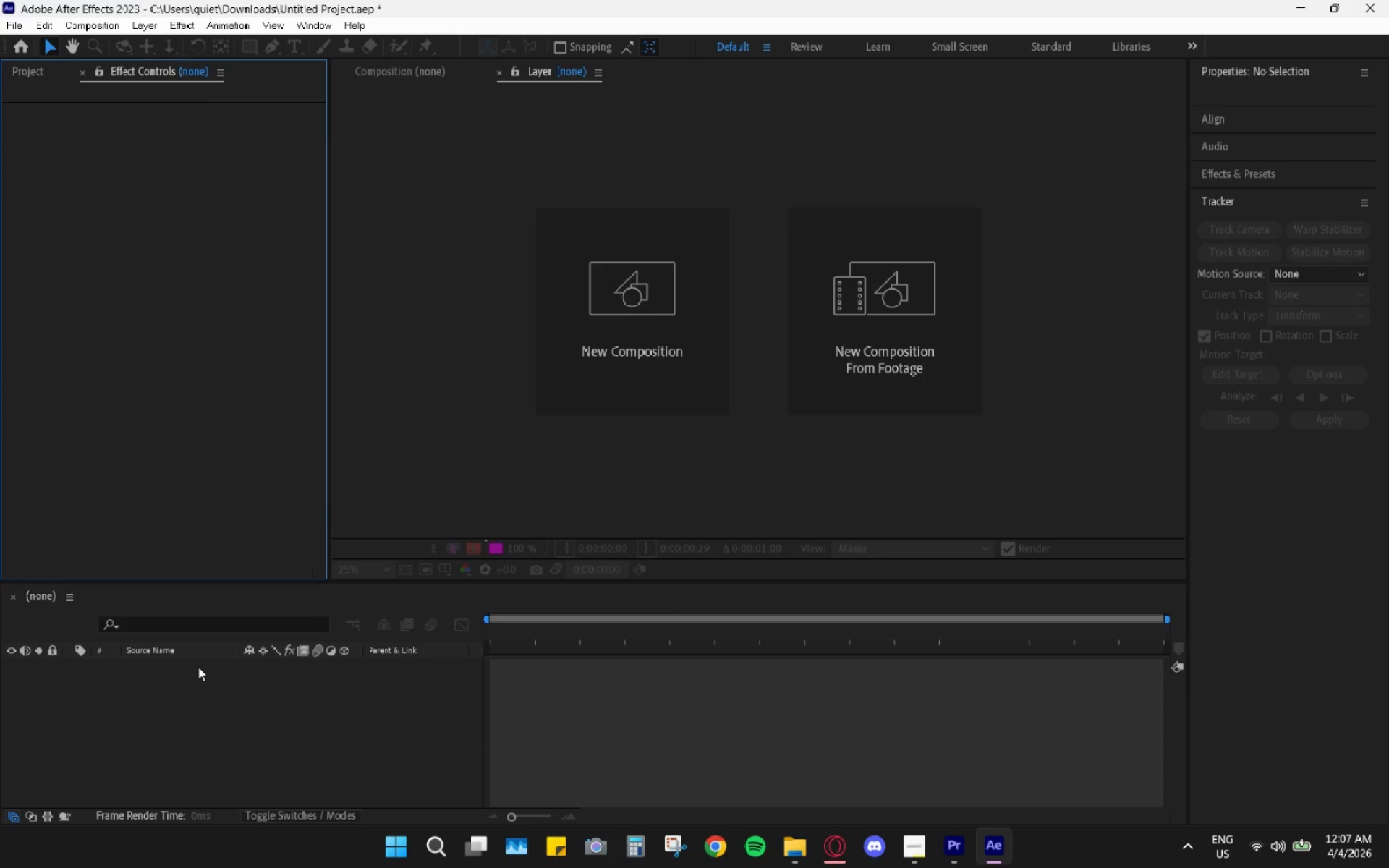 
key(Control+Shift+Z)
 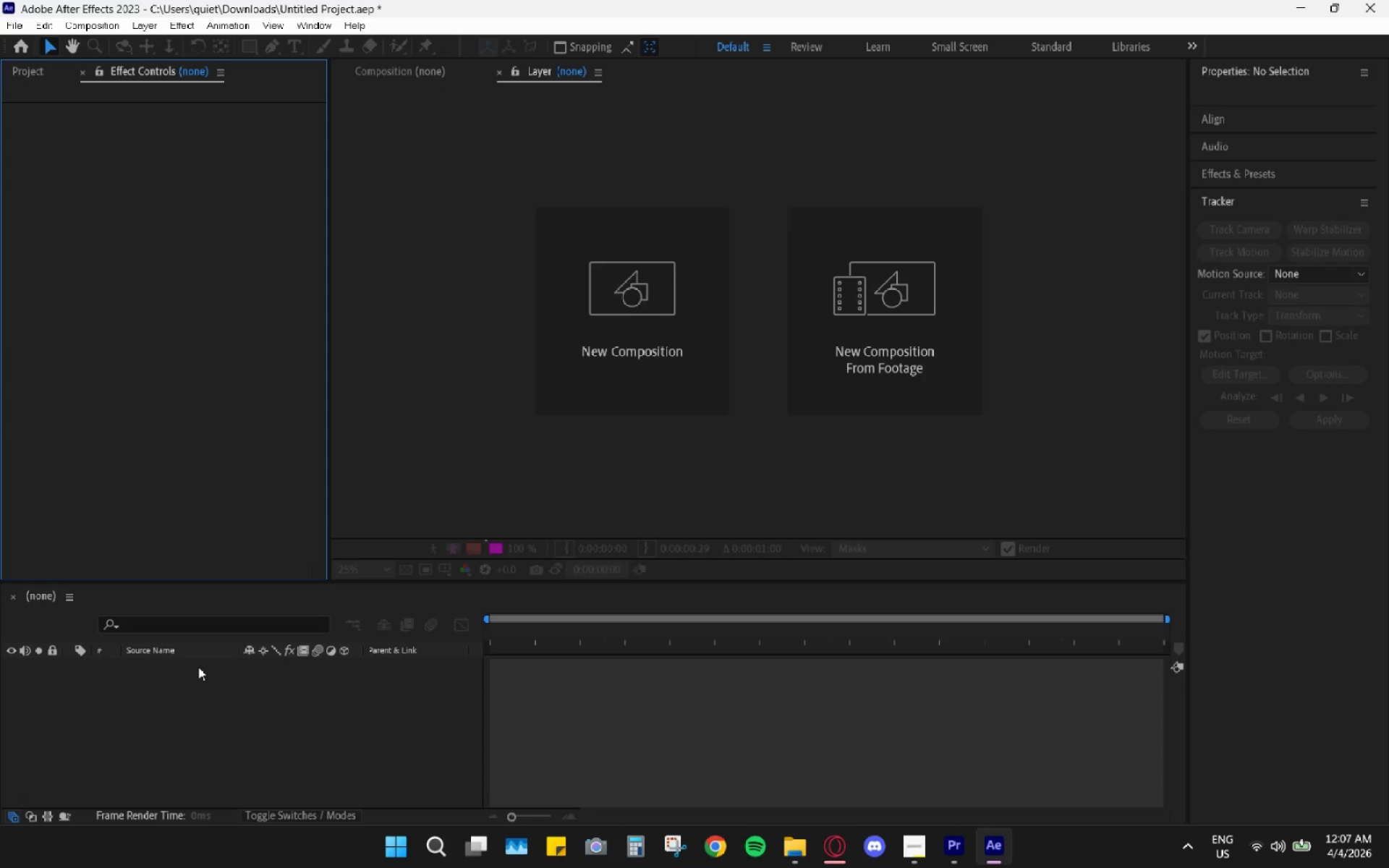 
key(Control+Shift+Z)
 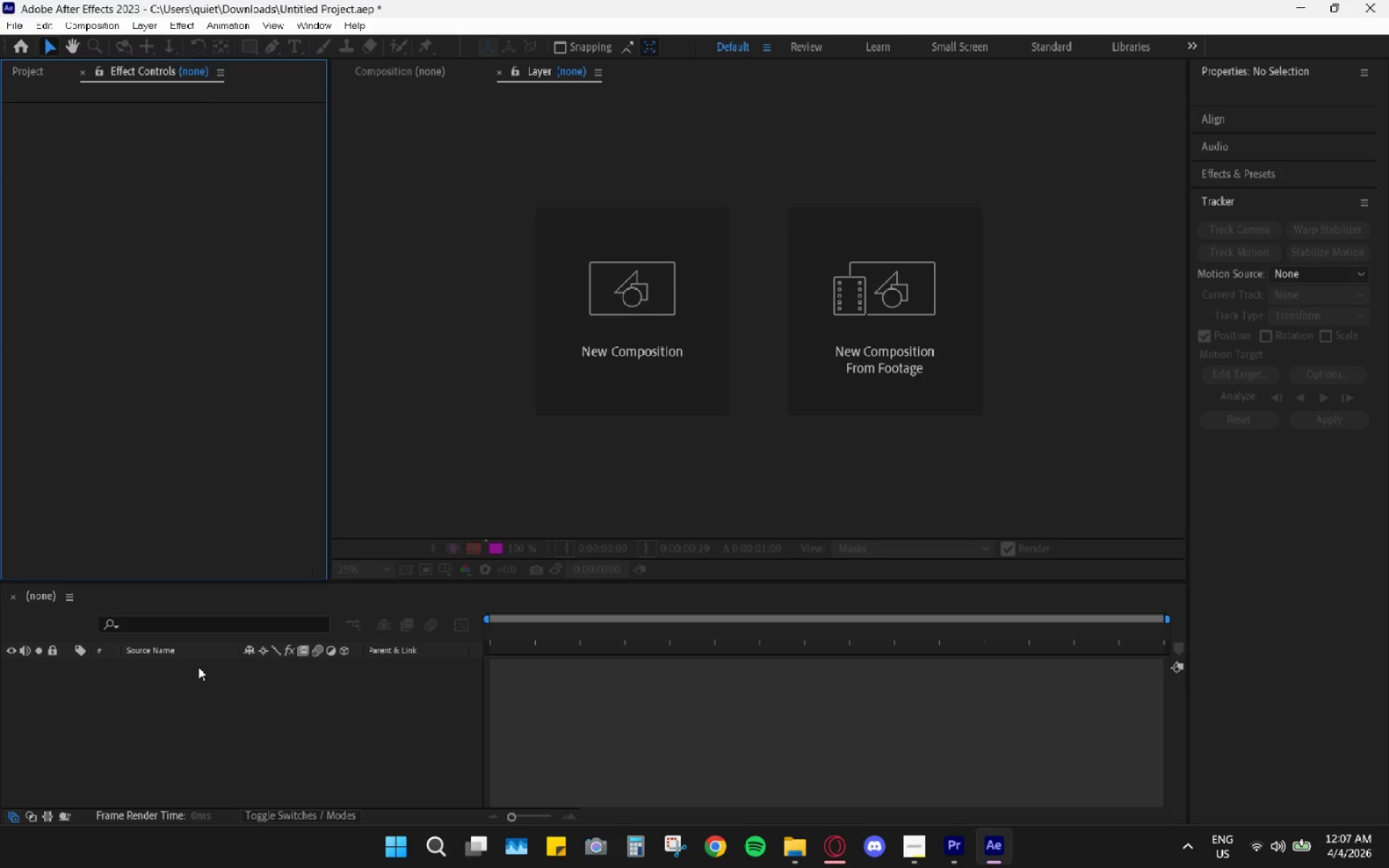 
key(Control+Shift+Z)
 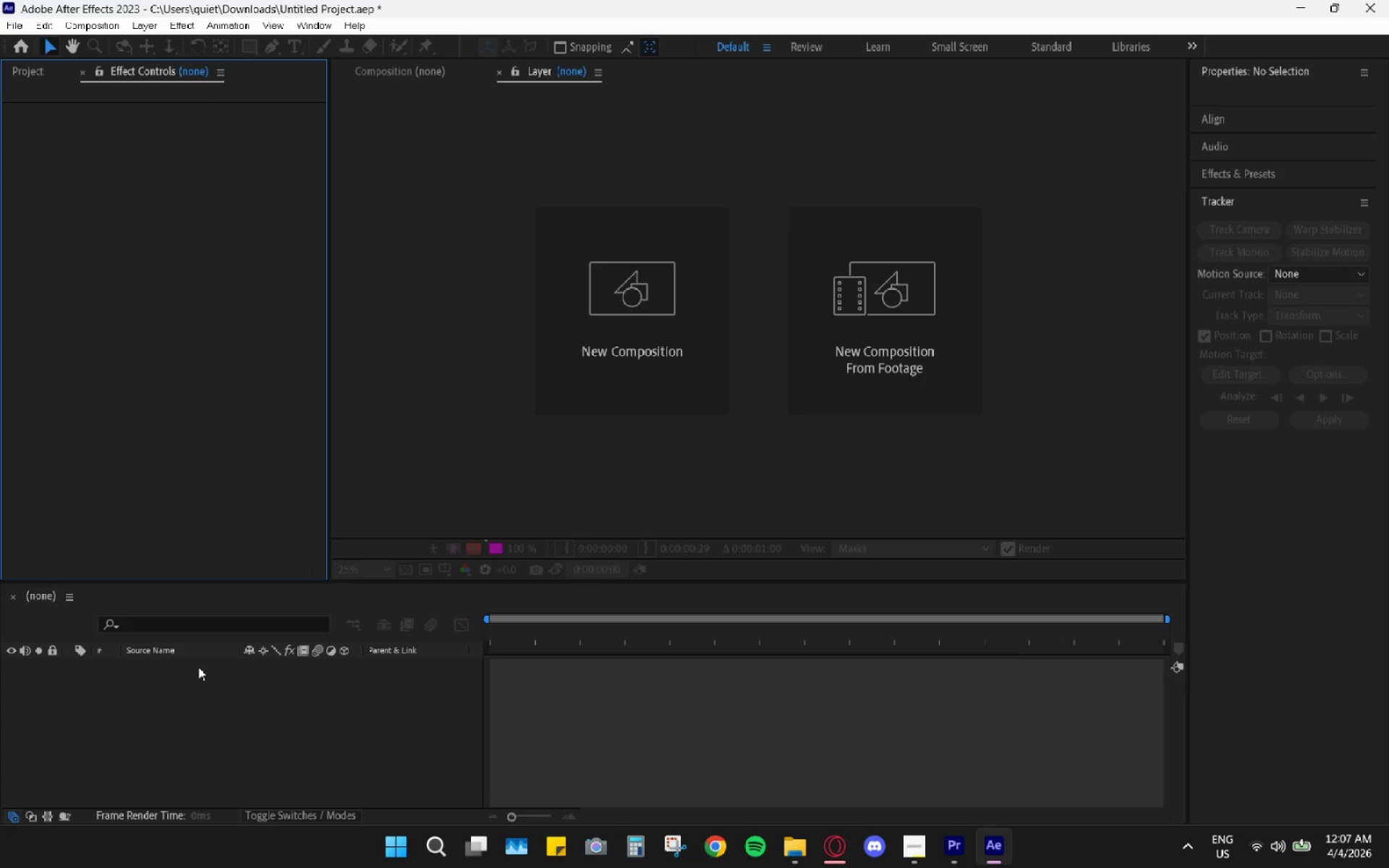 
hold_key(key=ControlLeft, duration=0.53)
 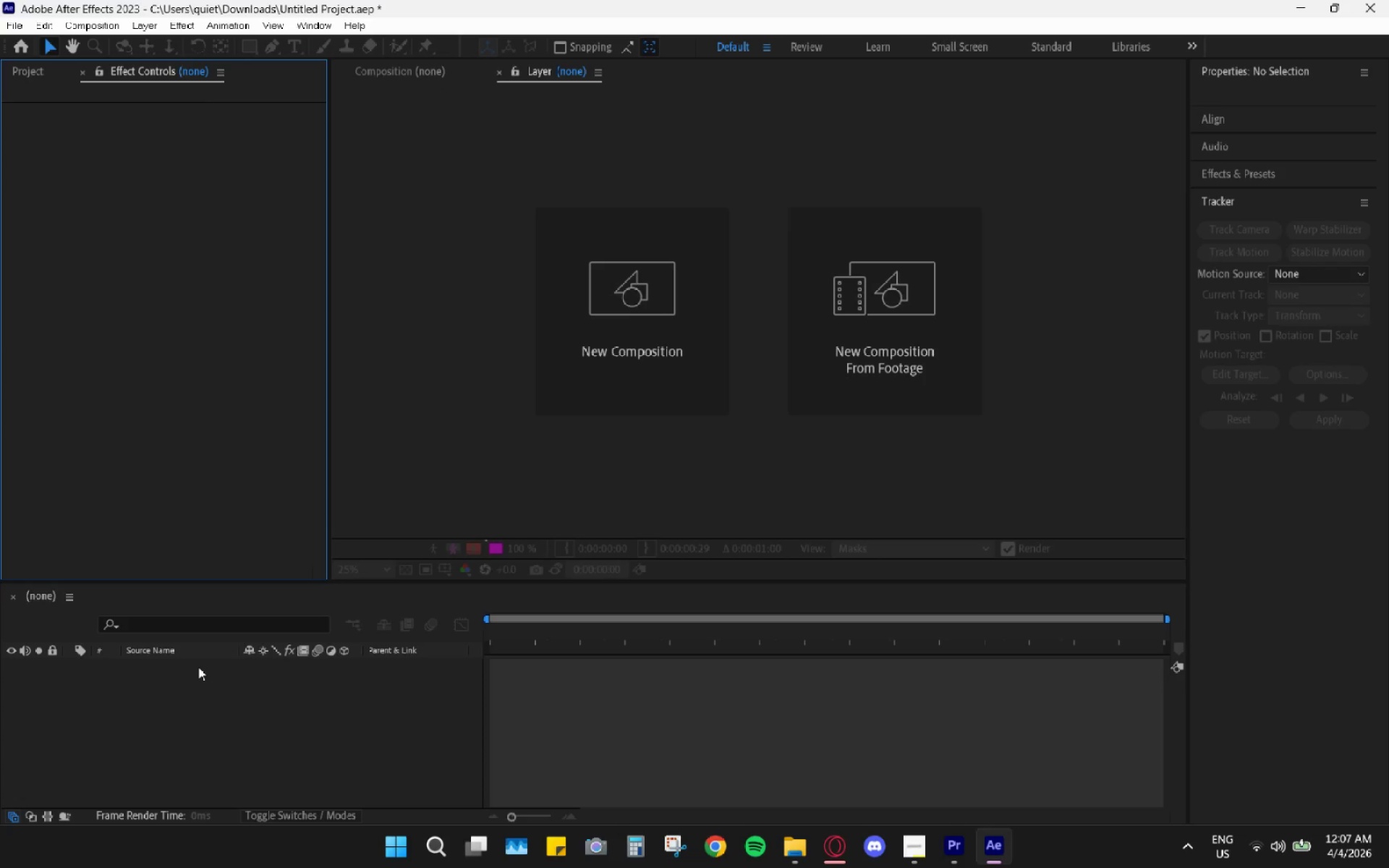 
hold_key(key=ShiftLeft, duration=0.39)
 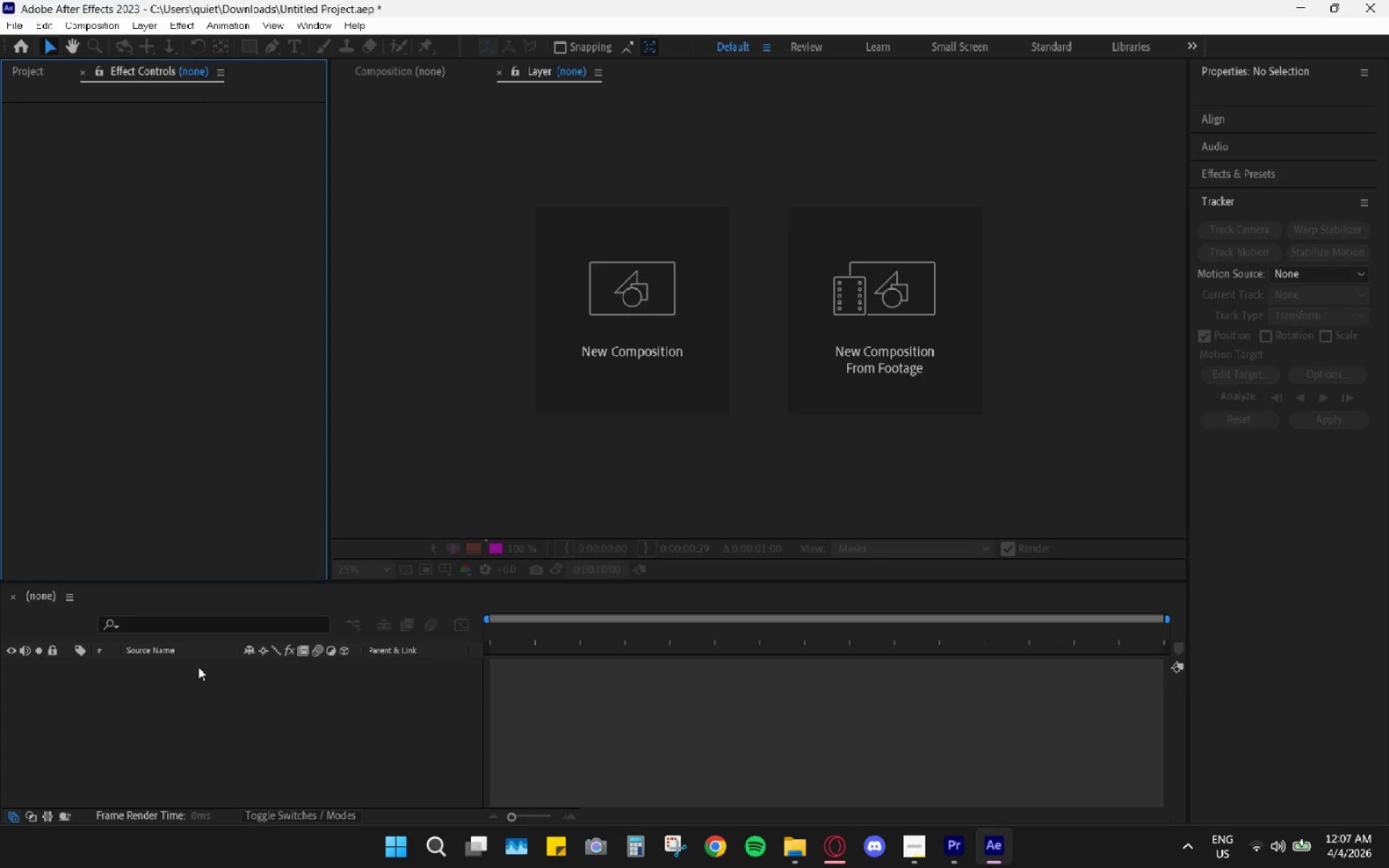 
hold_key(key=Z, duration=0.31)
 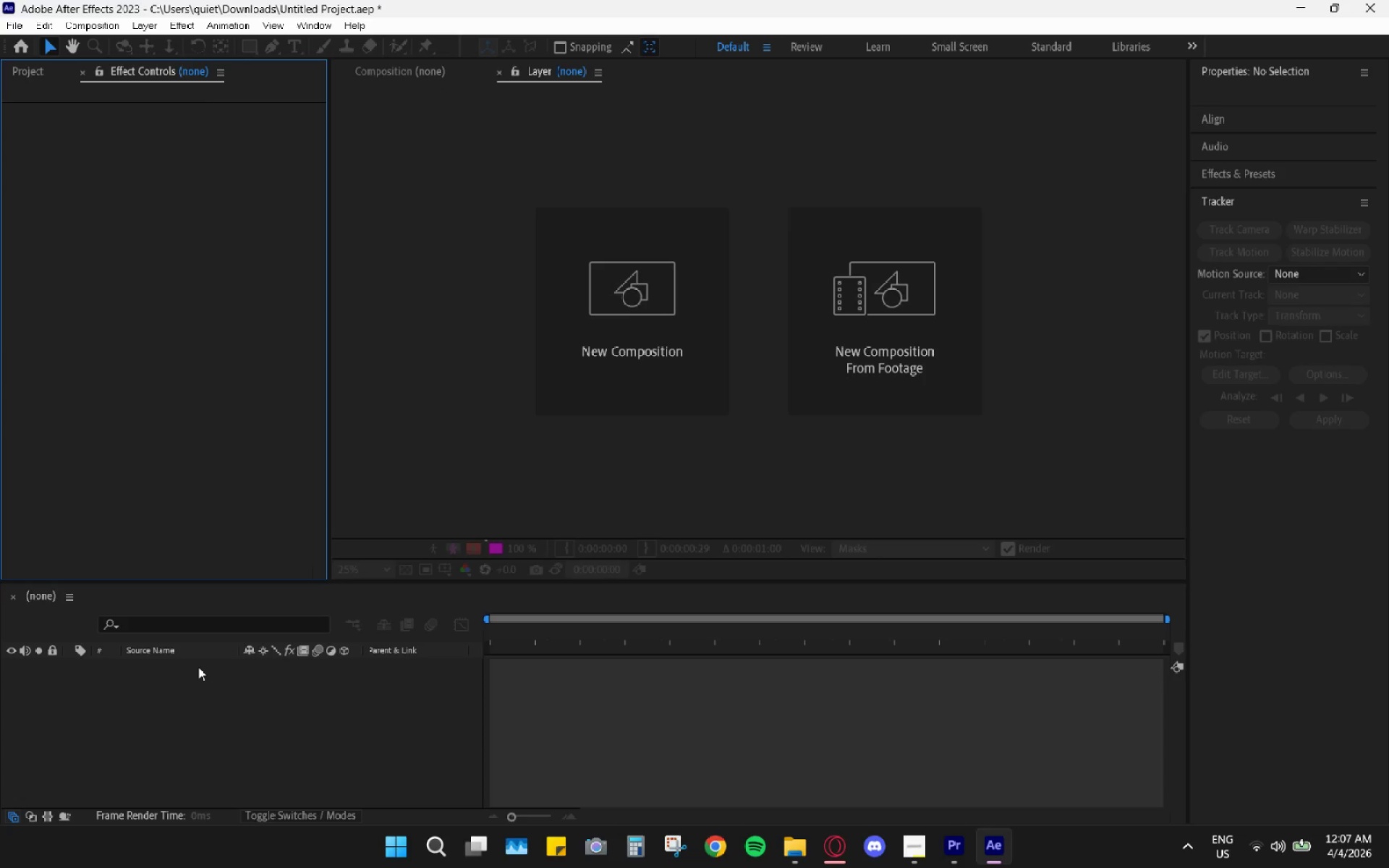 
key(Control+Shift+Z)
 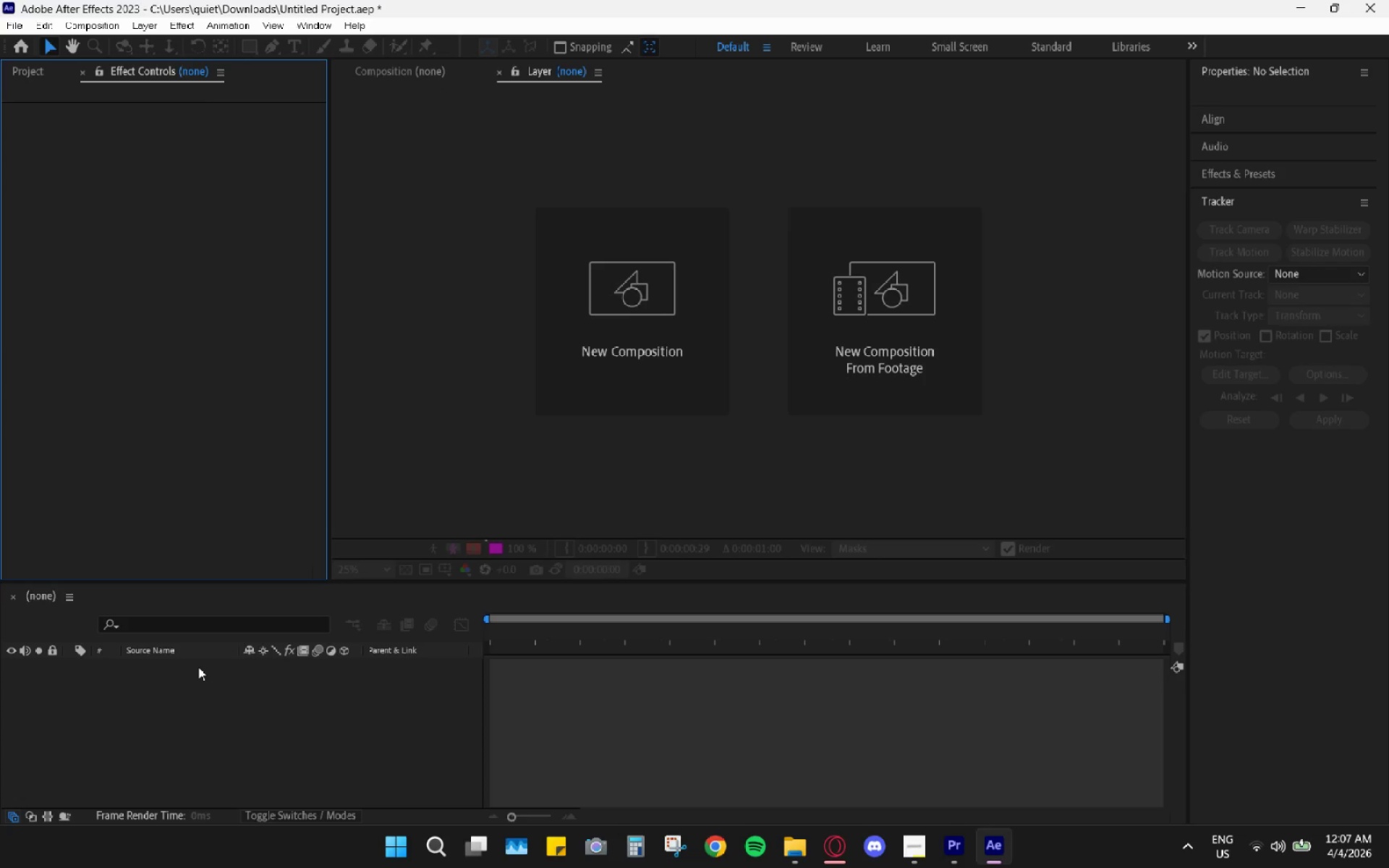 
hold_key(key=ControlLeft, duration=0.91)
 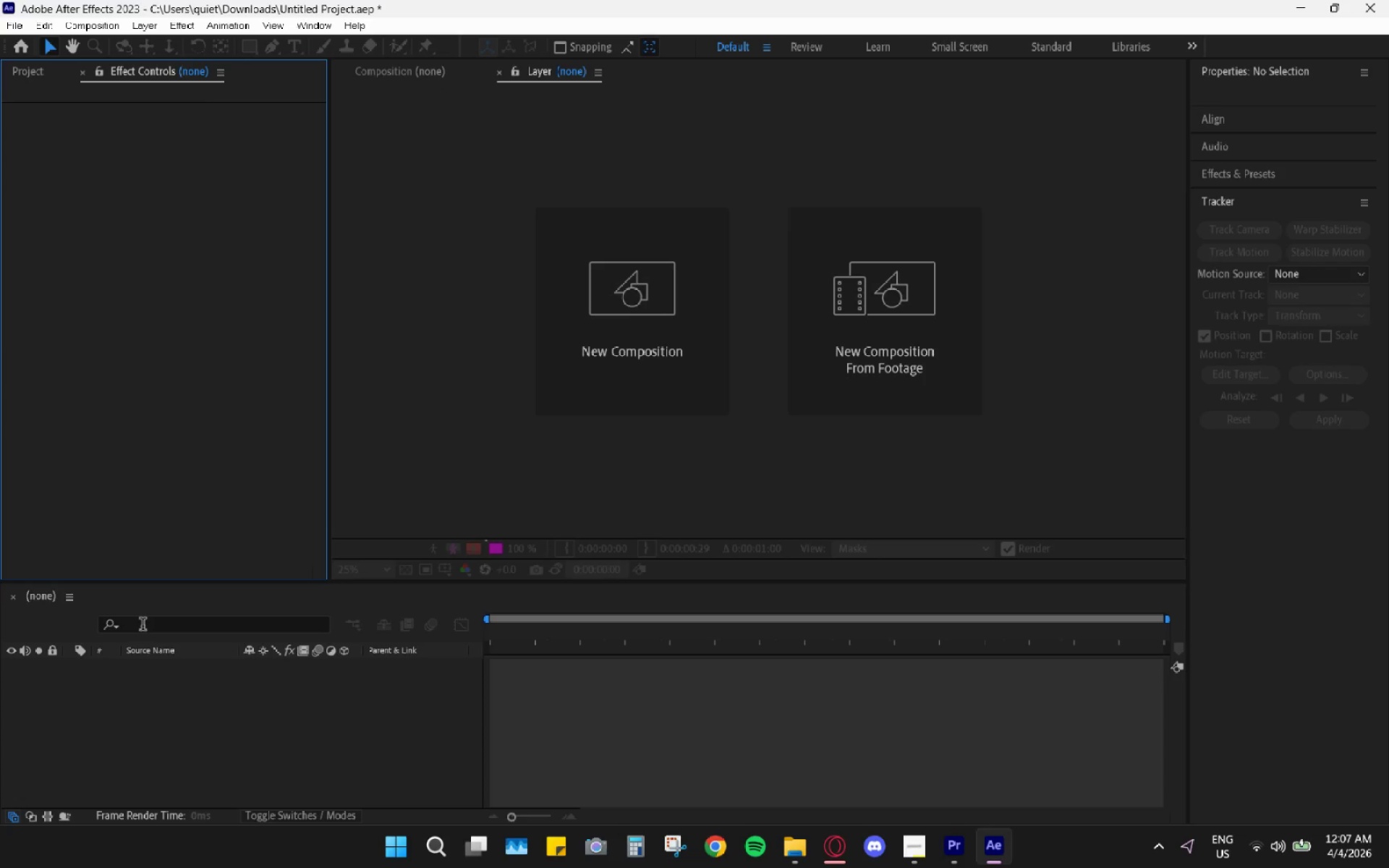 
hold_key(key=ShiftLeft, duration=0.55)
 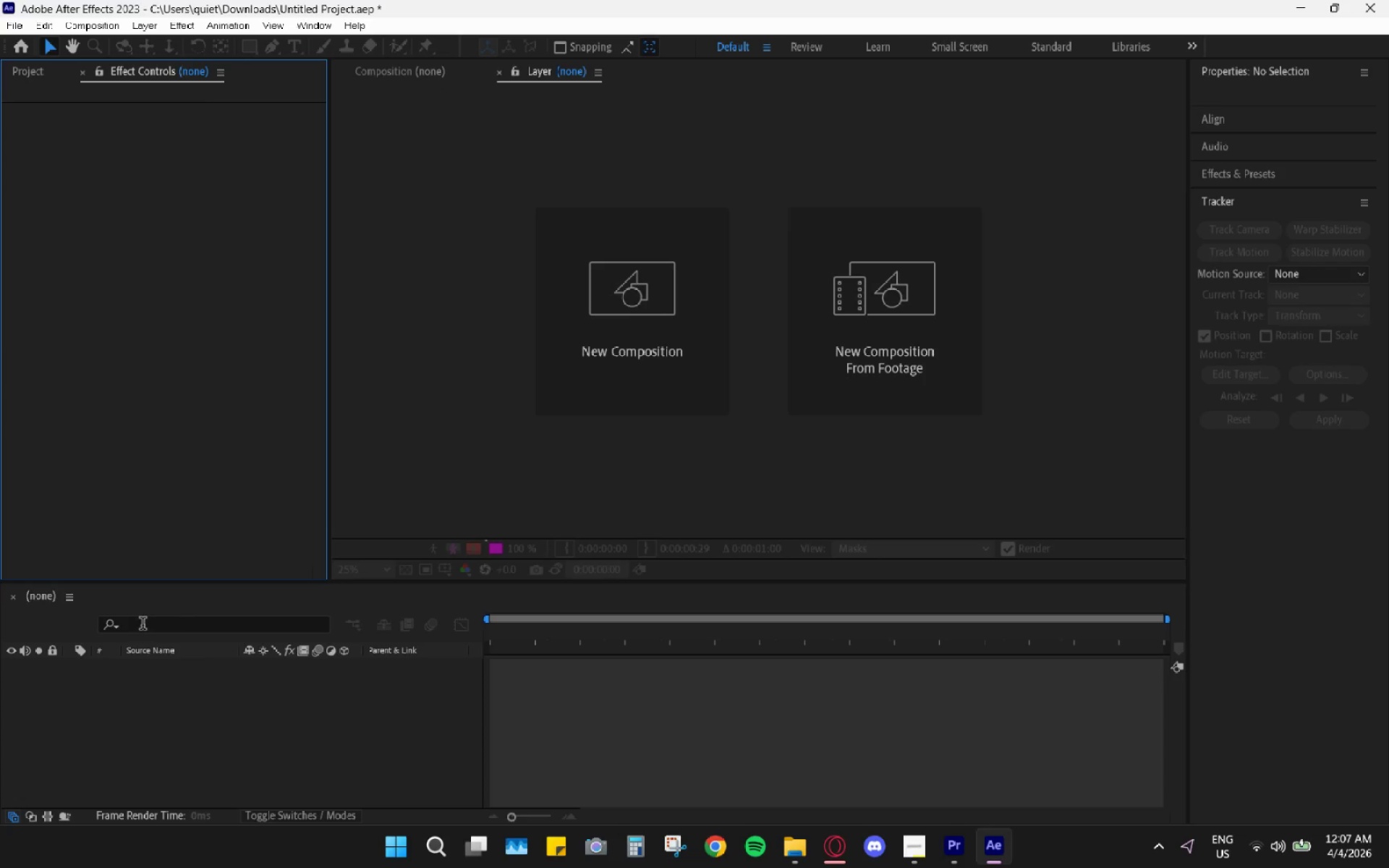 
hold_key(key=Z, duration=0.34)
 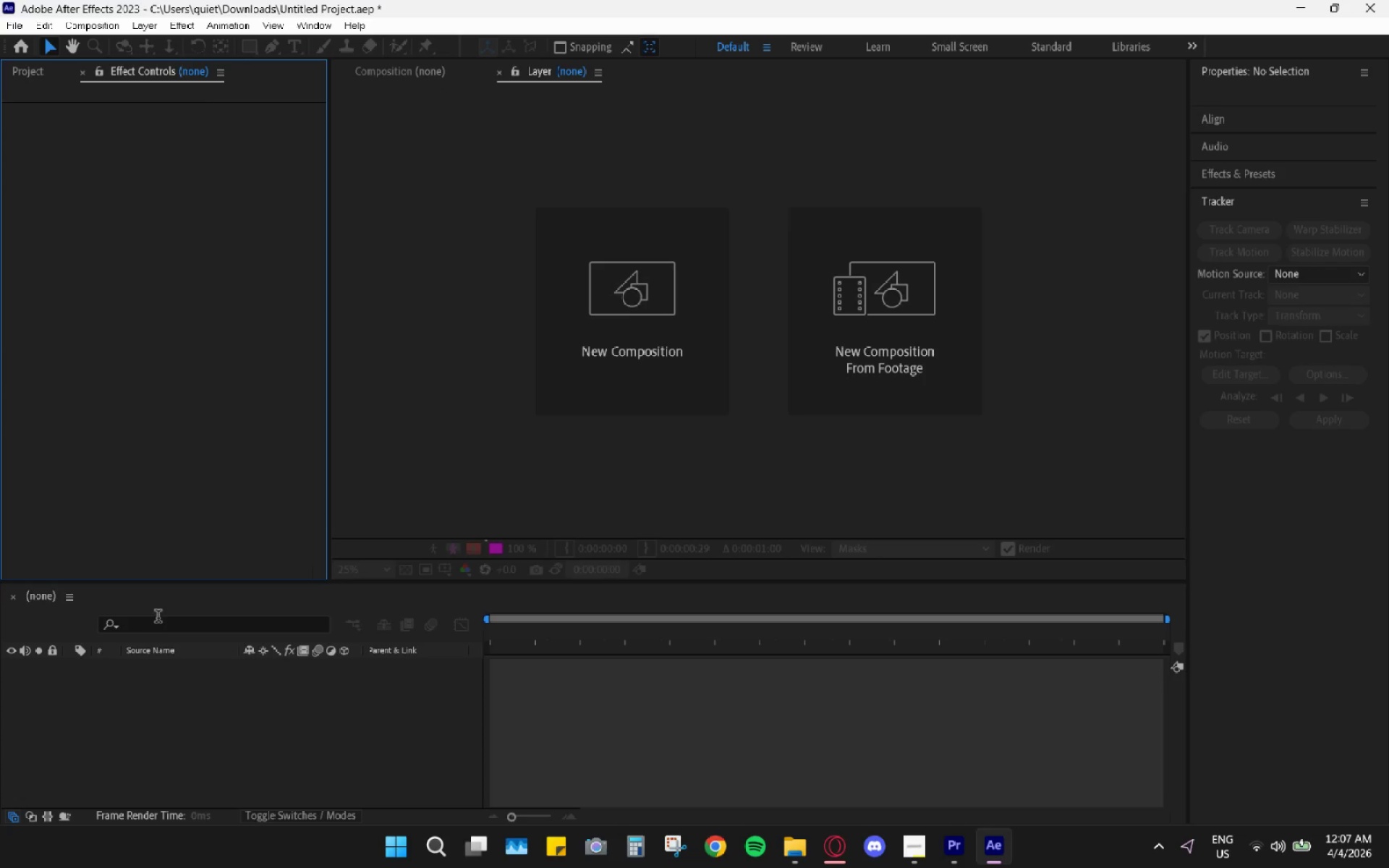 
key(Control+Shift+Z)
 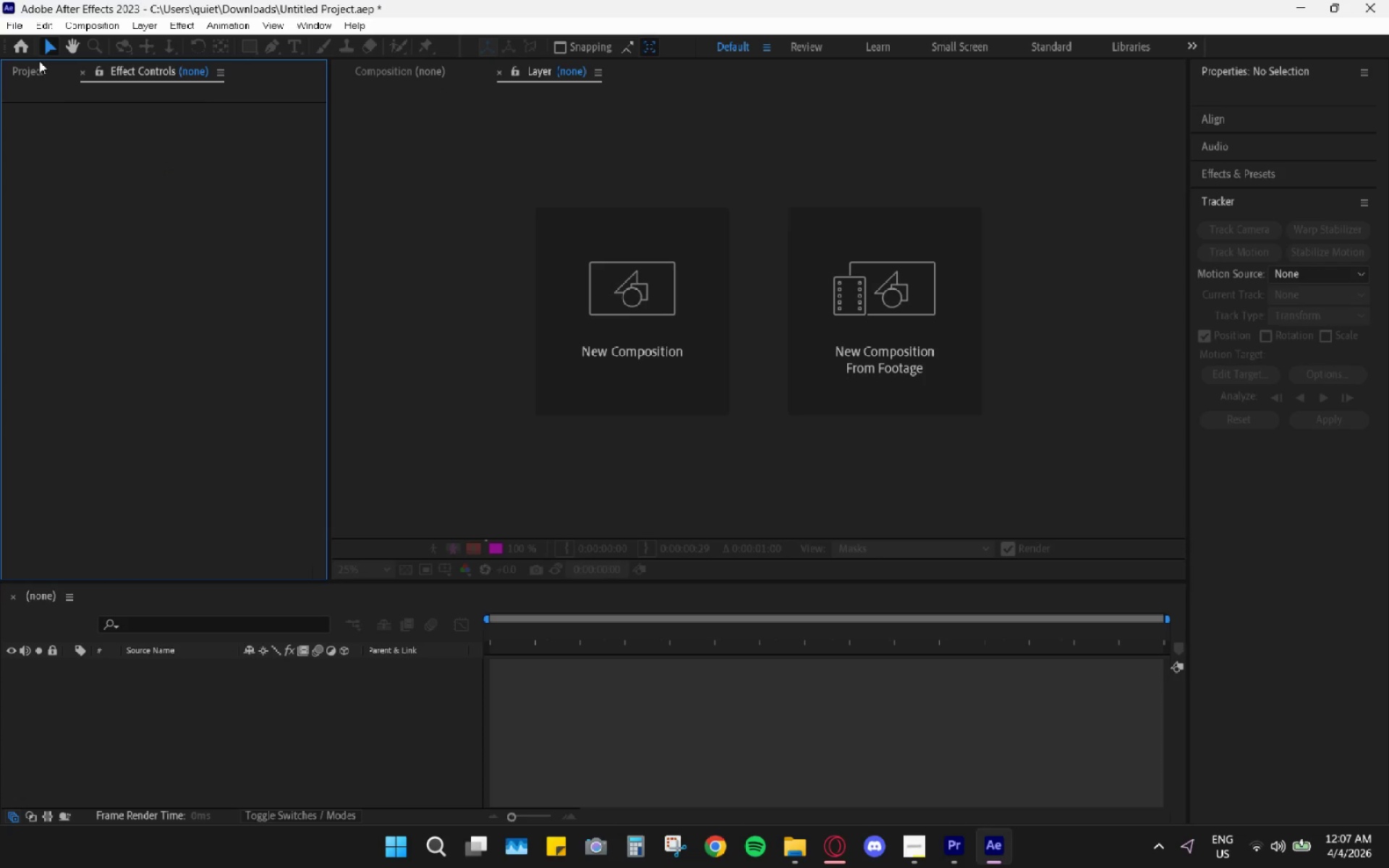 
left_click([35, 64])
 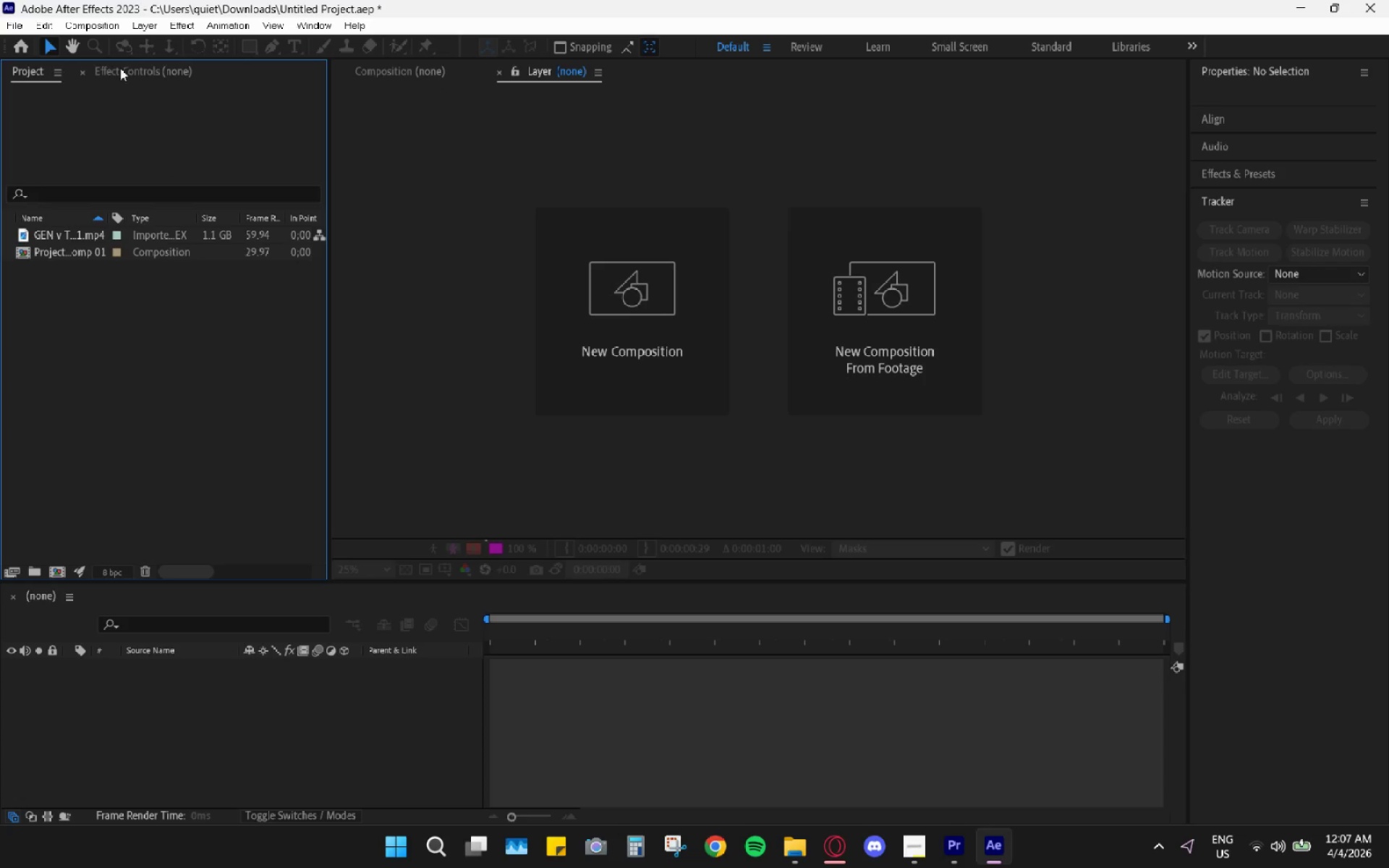 
hold_key(key=ControlLeft, duration=0.33)
 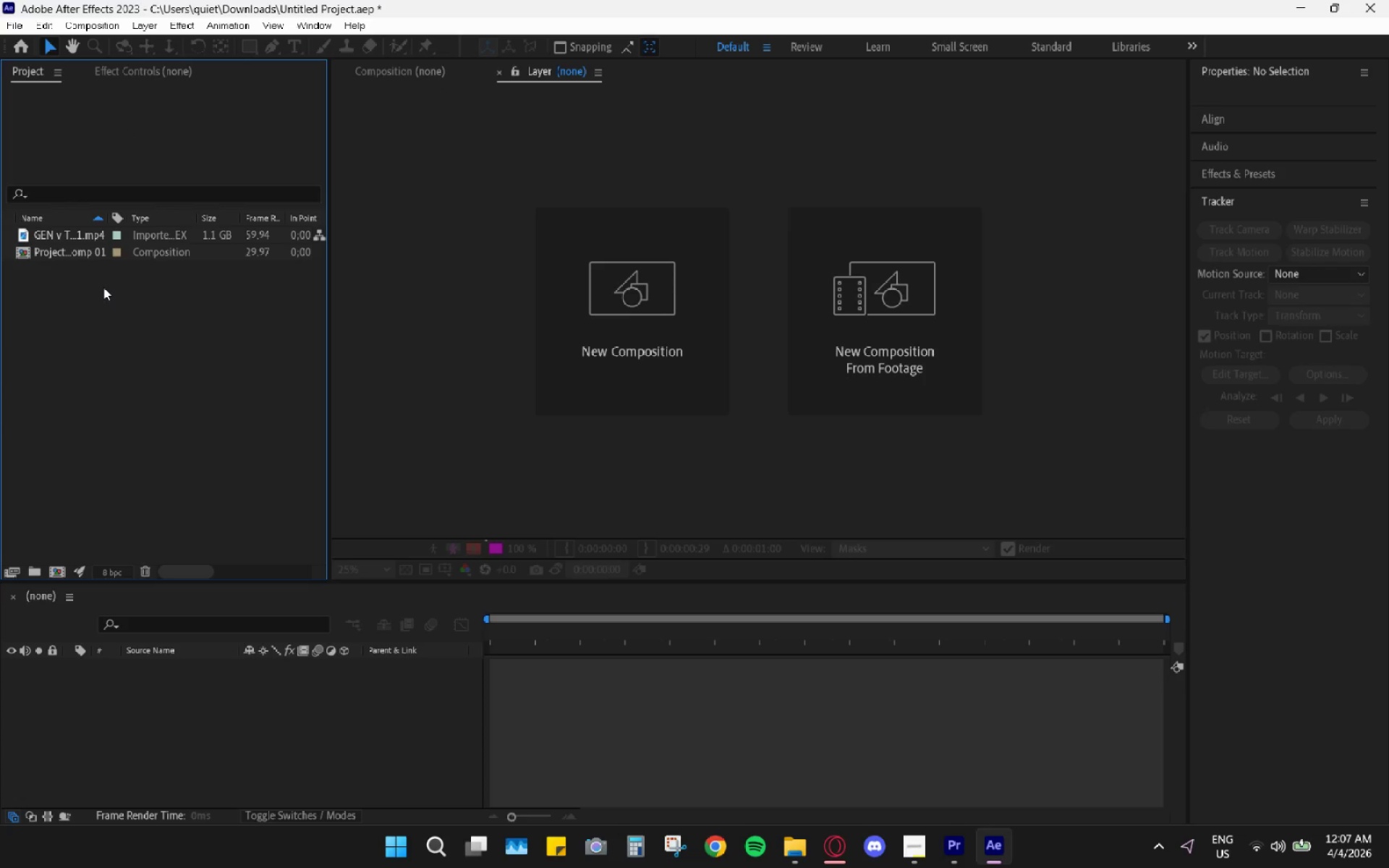 
left_click([103, 284])
 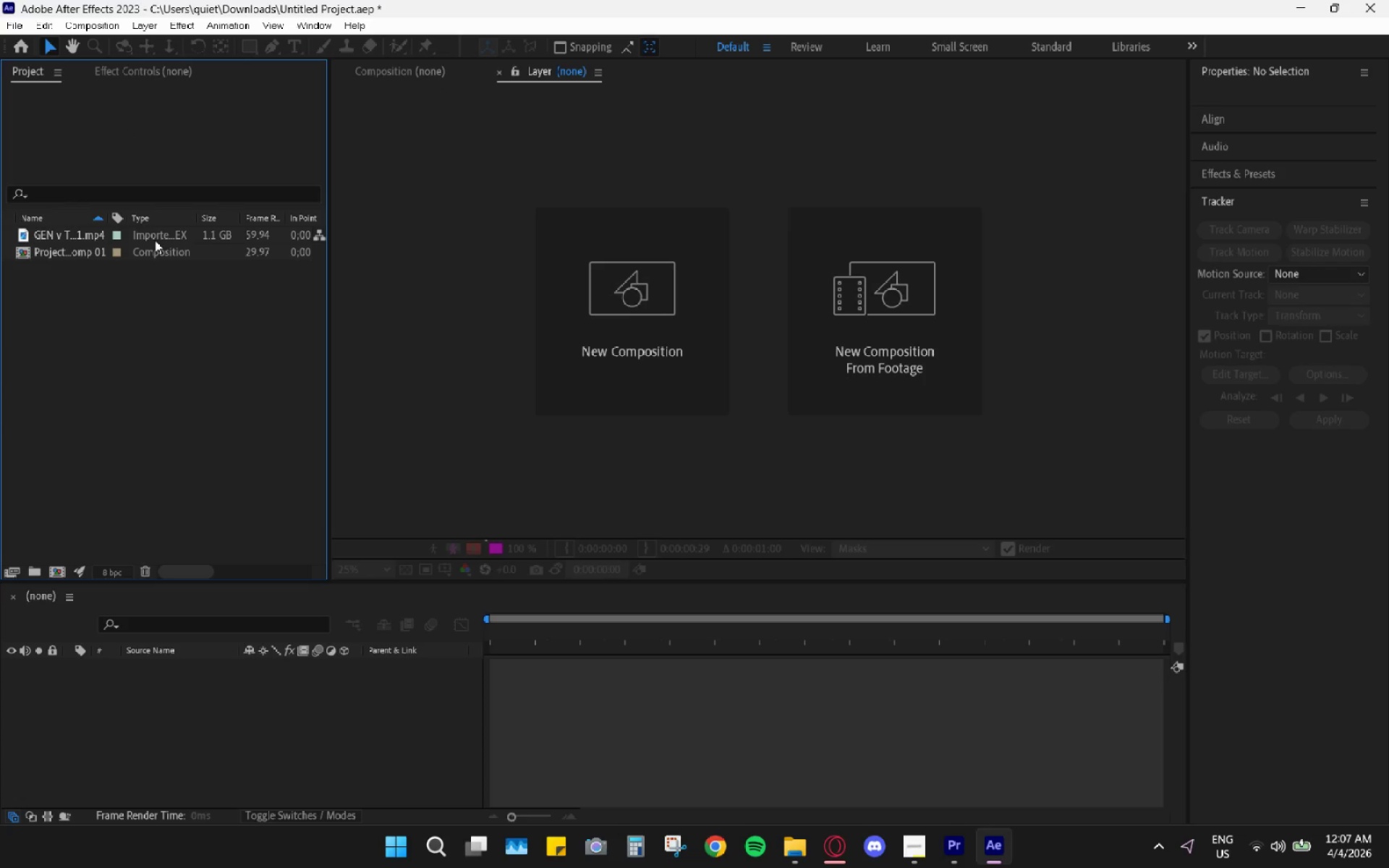 
left_click([155, 239])
 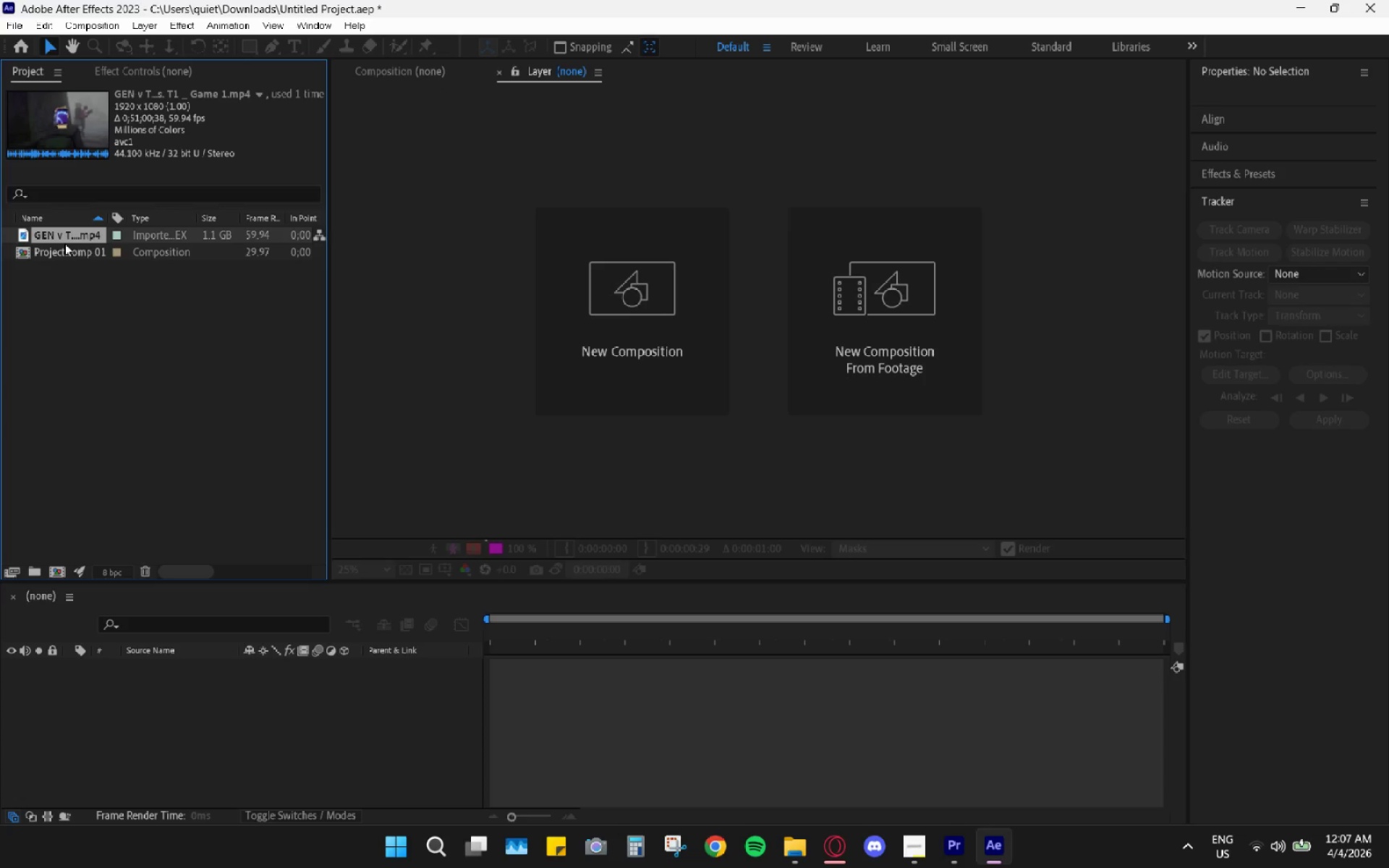 
left_click([67, 250])
 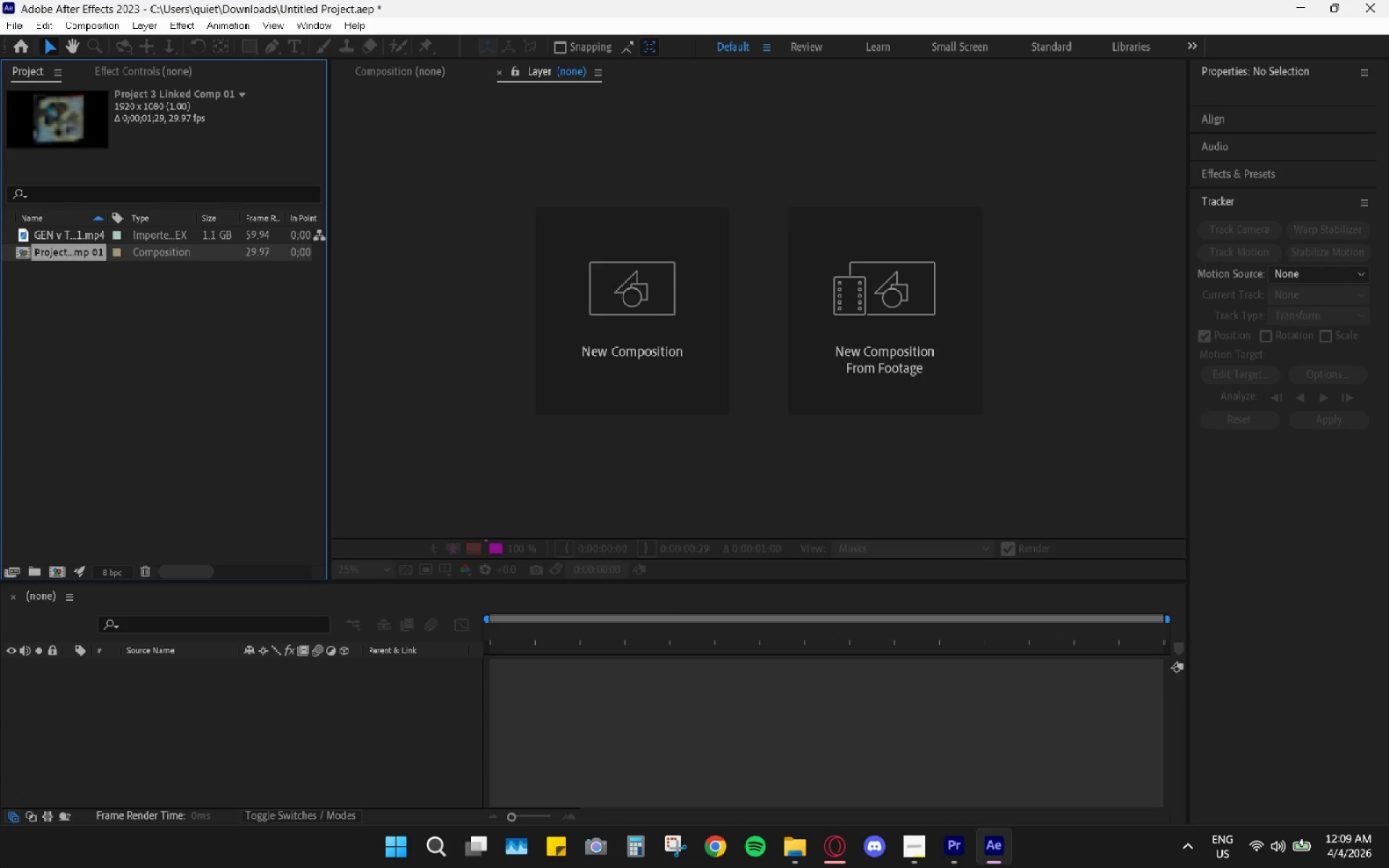 
wait(135.34)
 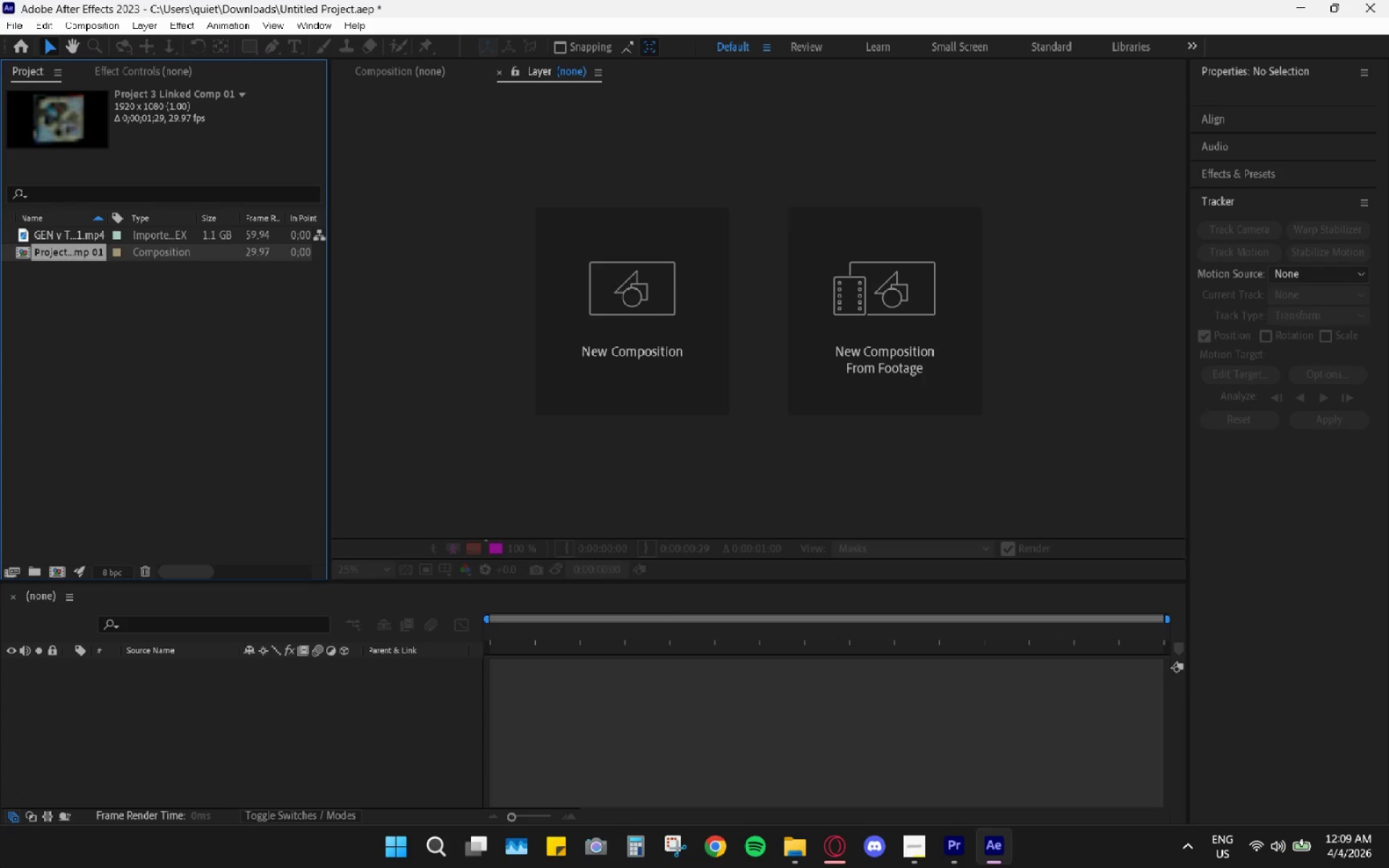 
key(Space)
 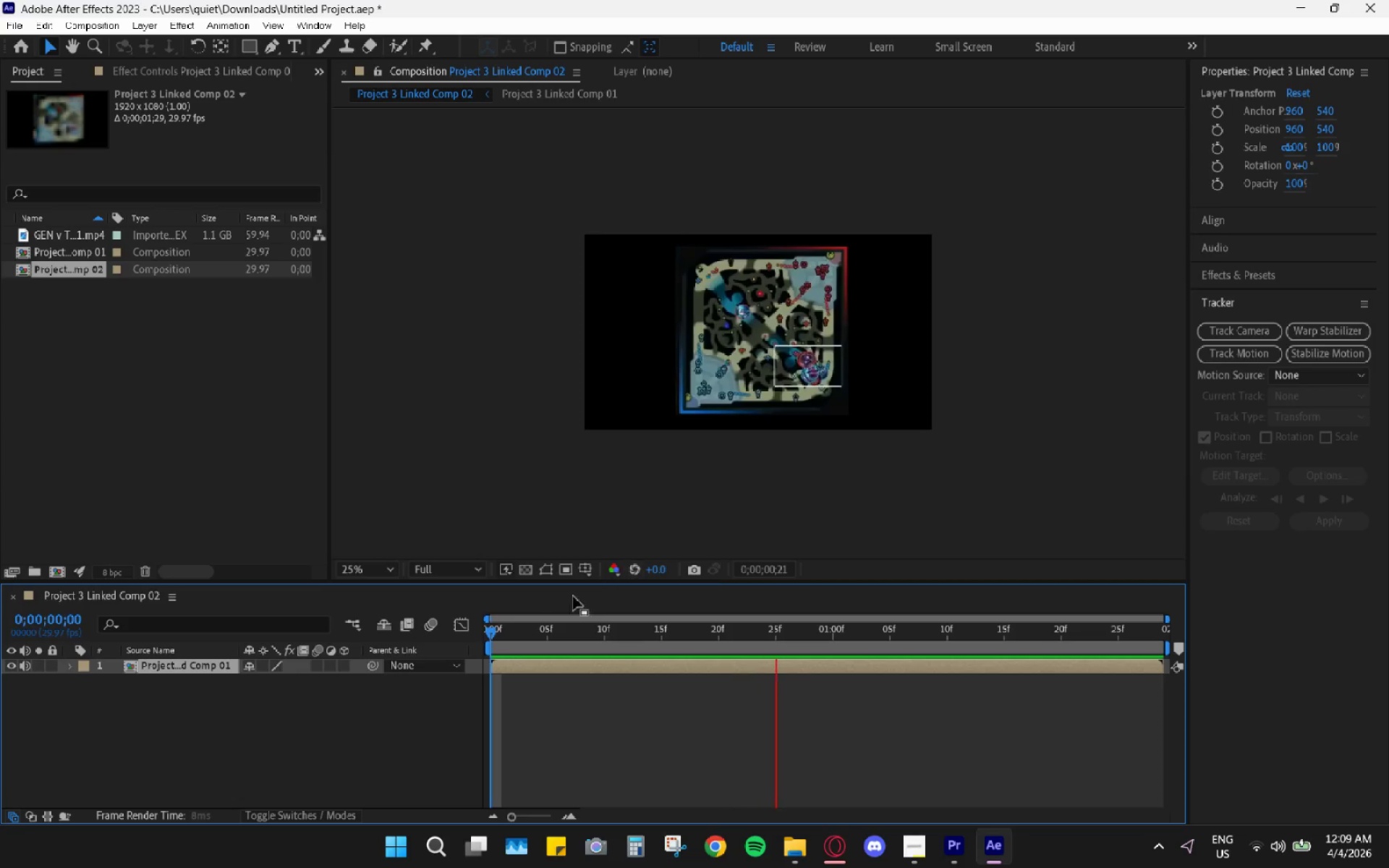 
key(Space)
 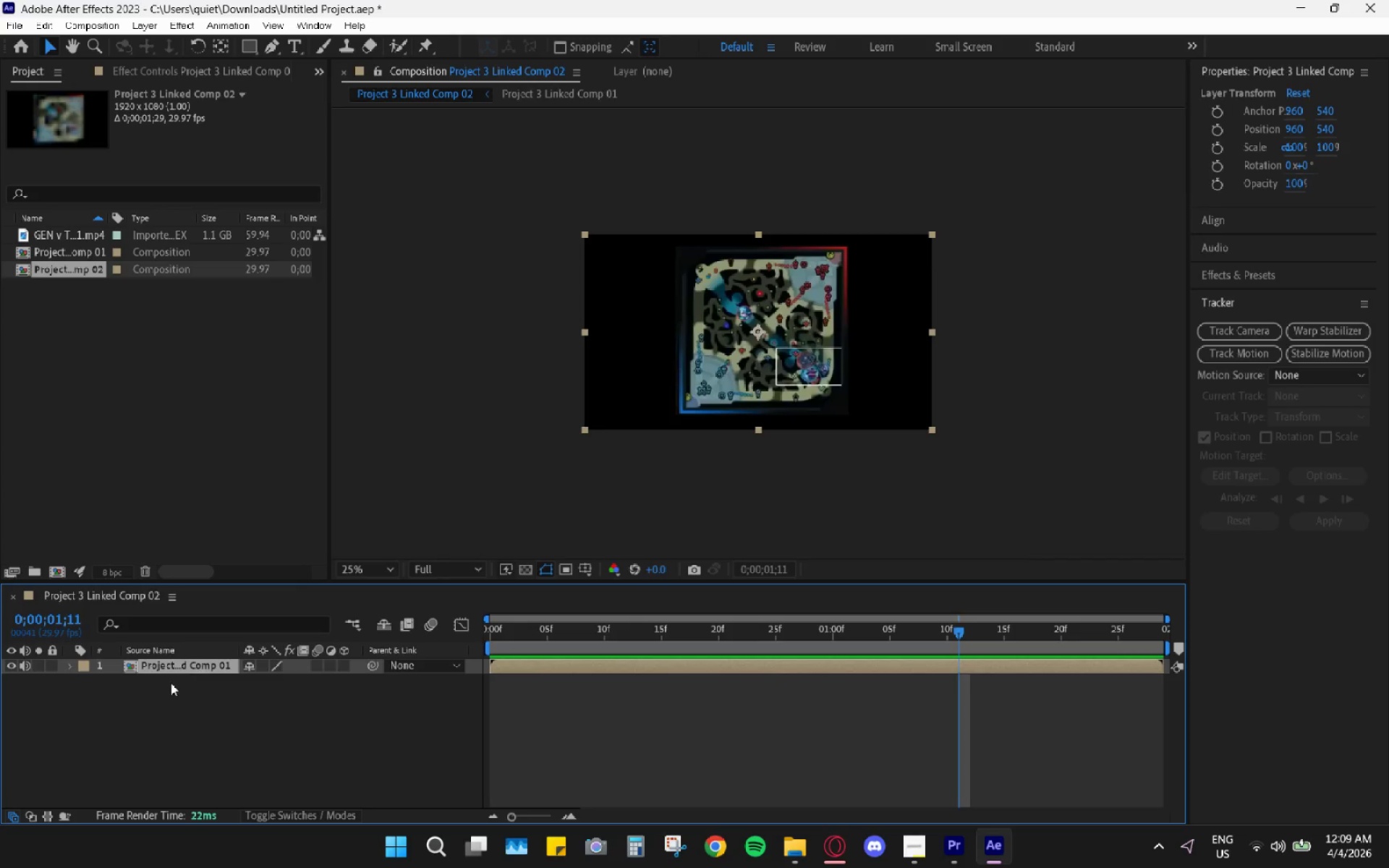 
left_click([170, 683])
 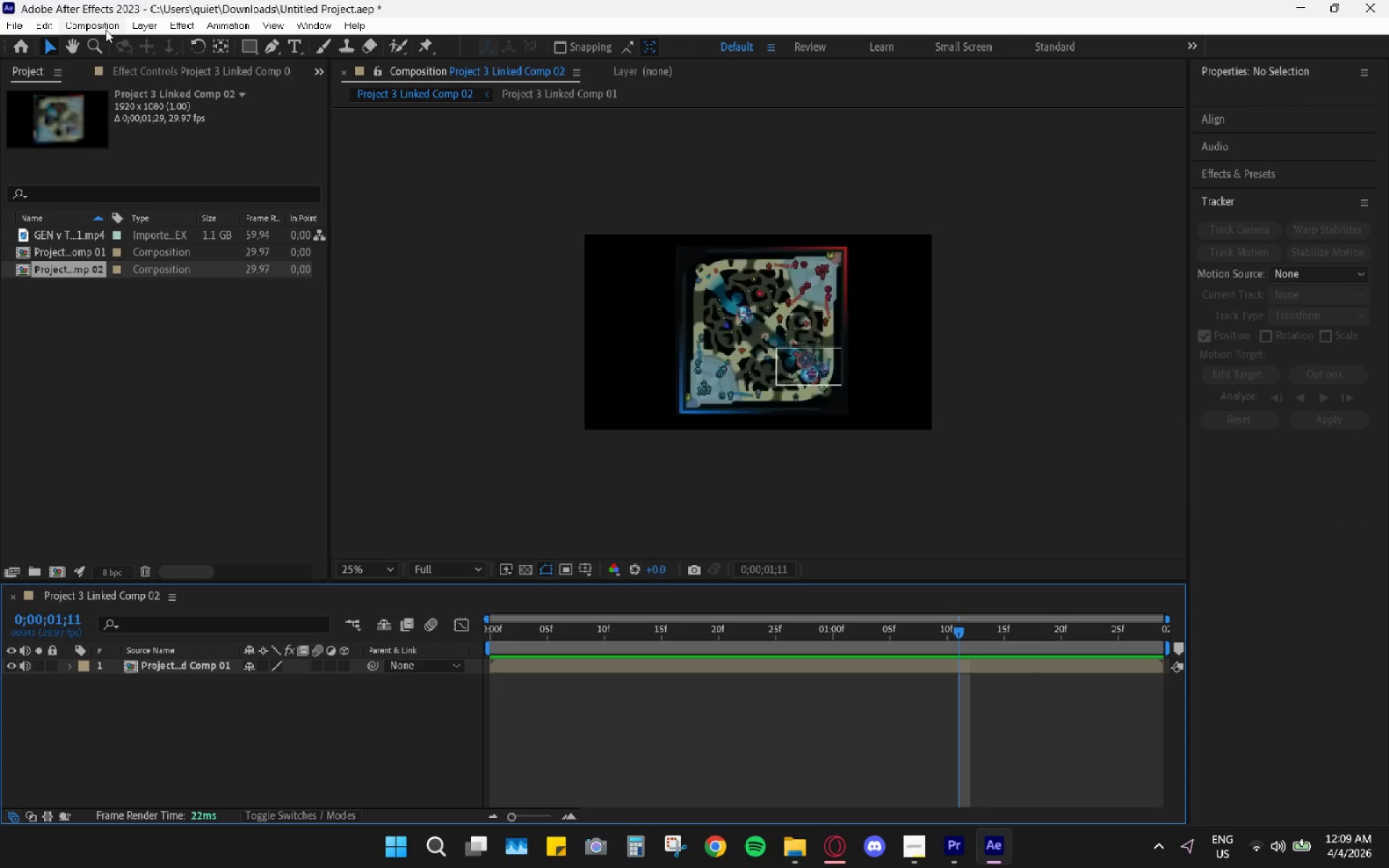 
left_click([167, 43])
 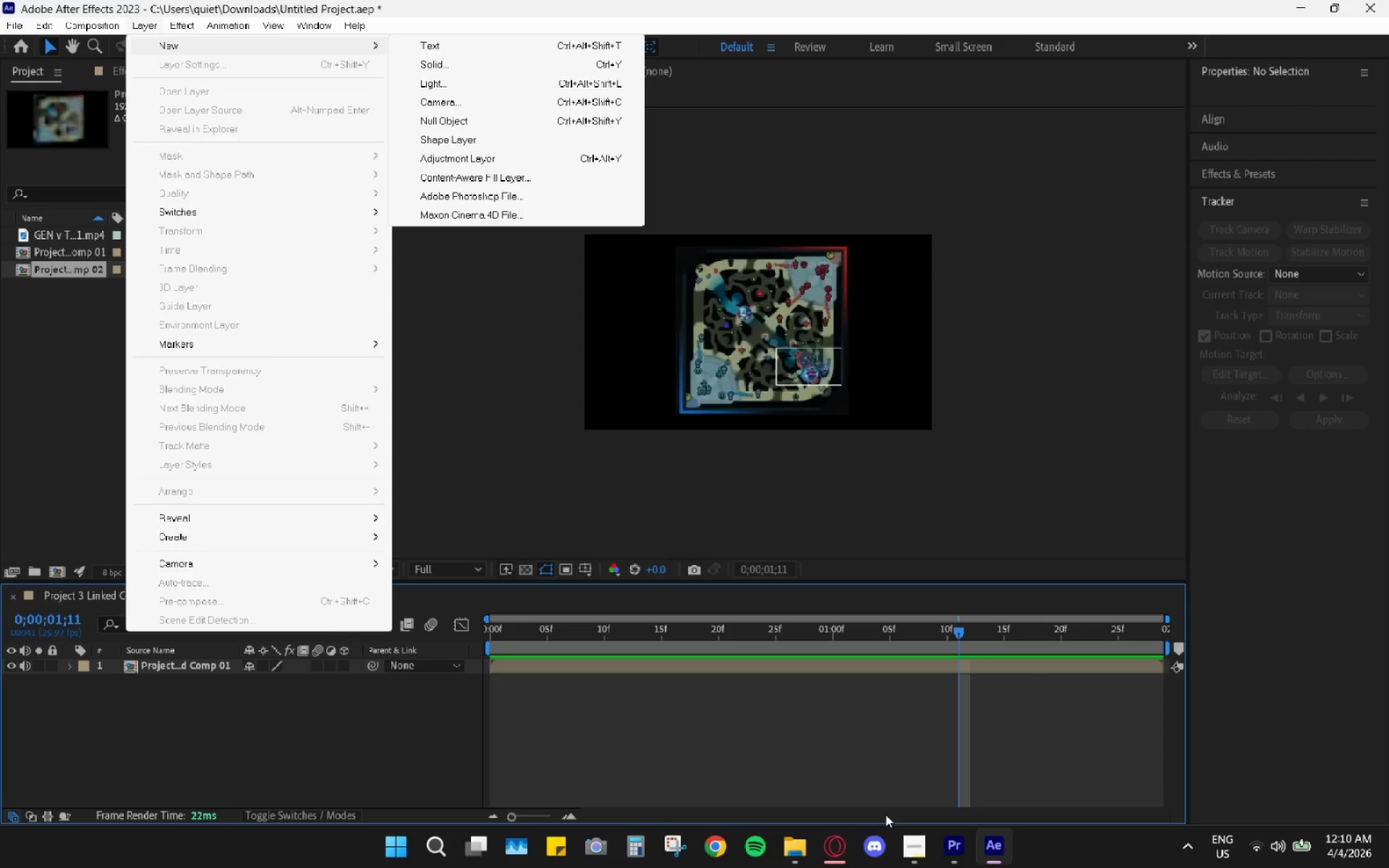 
left_click([847, 846])
 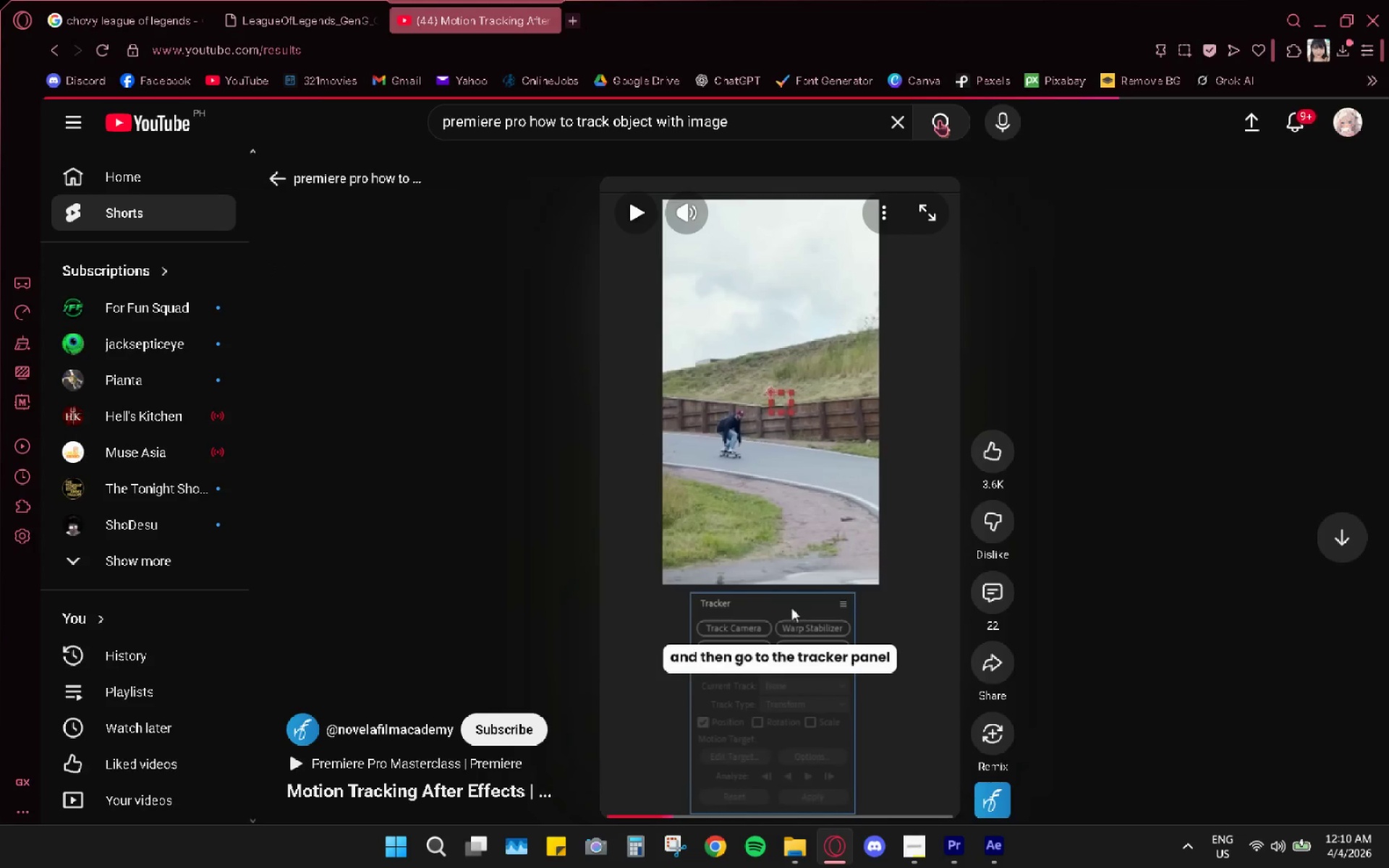 
wait(5.16)
 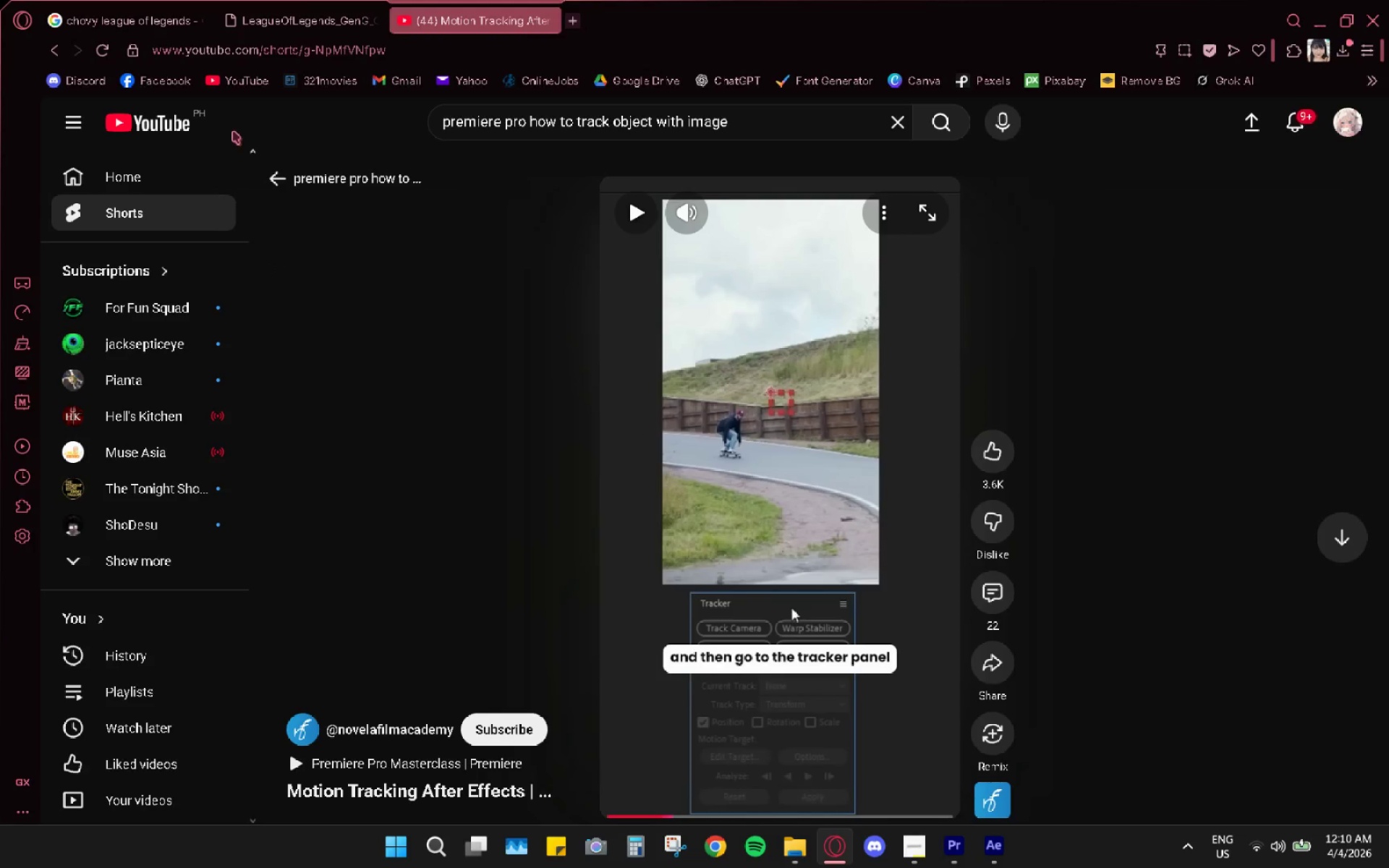 
scroll: coordinate [628, 508], scroll_direction: down, amount: 14.0
 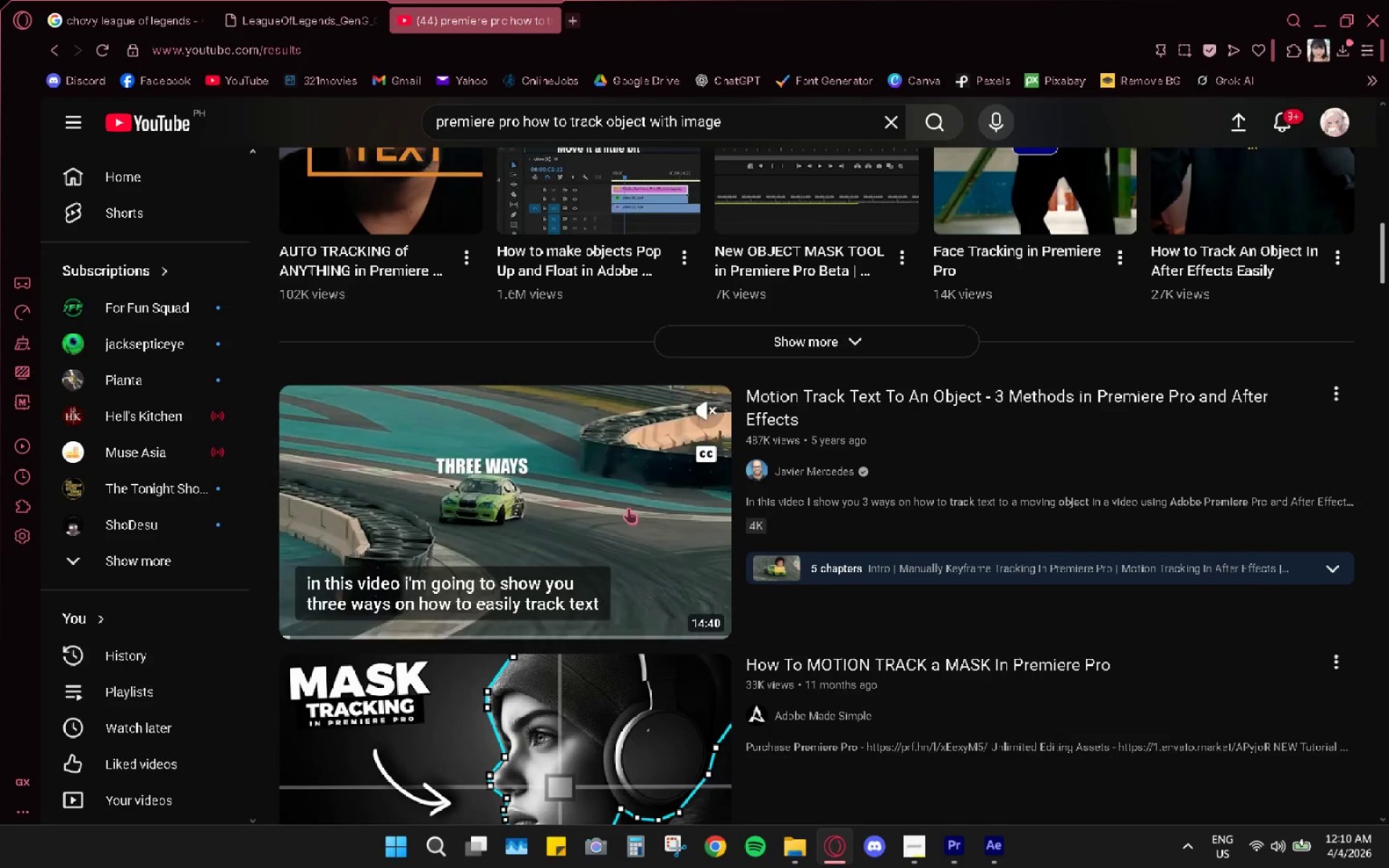 
scroll: coordinate [628, 508], scroll_direction: up, amount: 2.0
 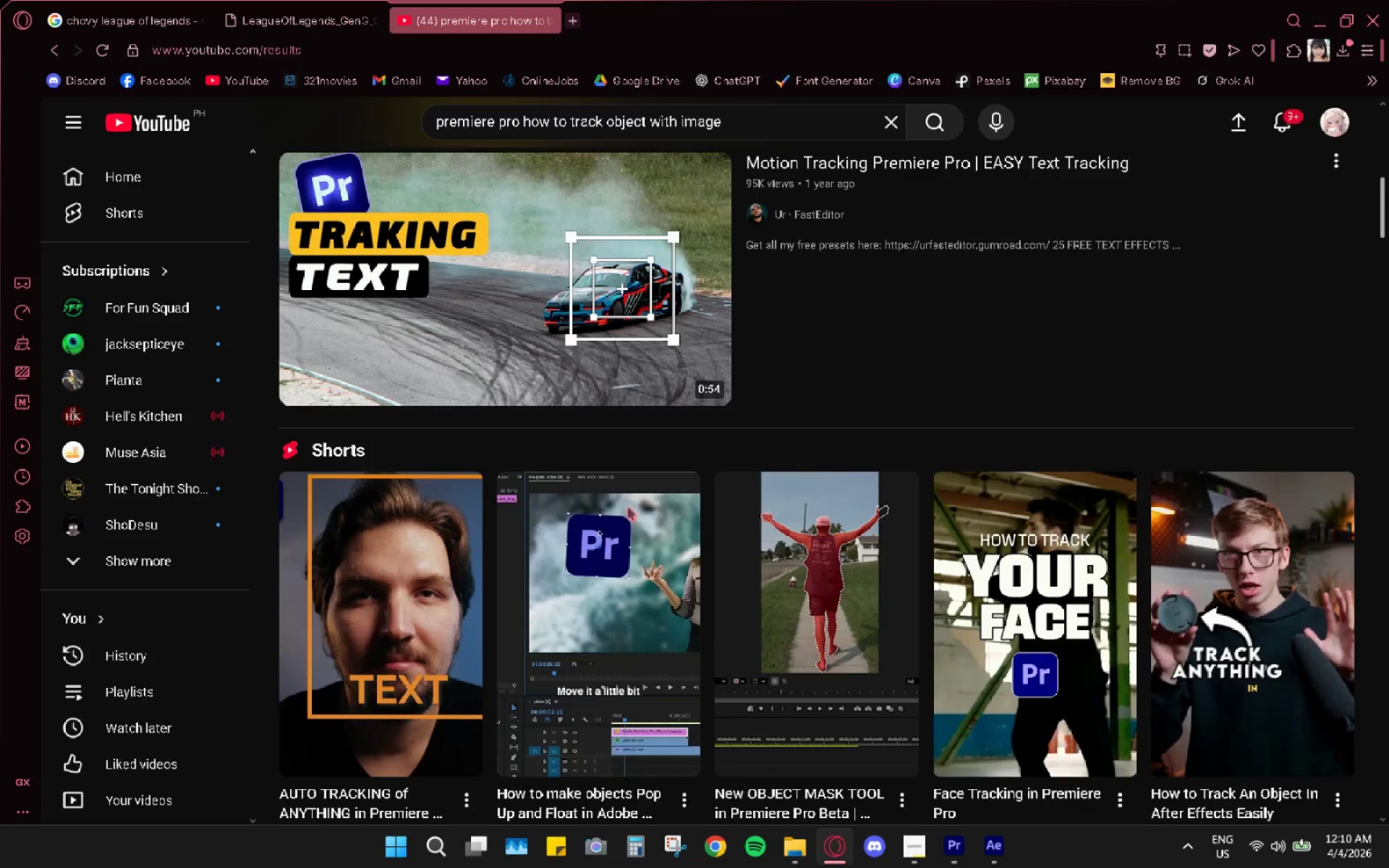 
scroll: coordinate [628, 509], scroll_direction: down, amount: 18.0
 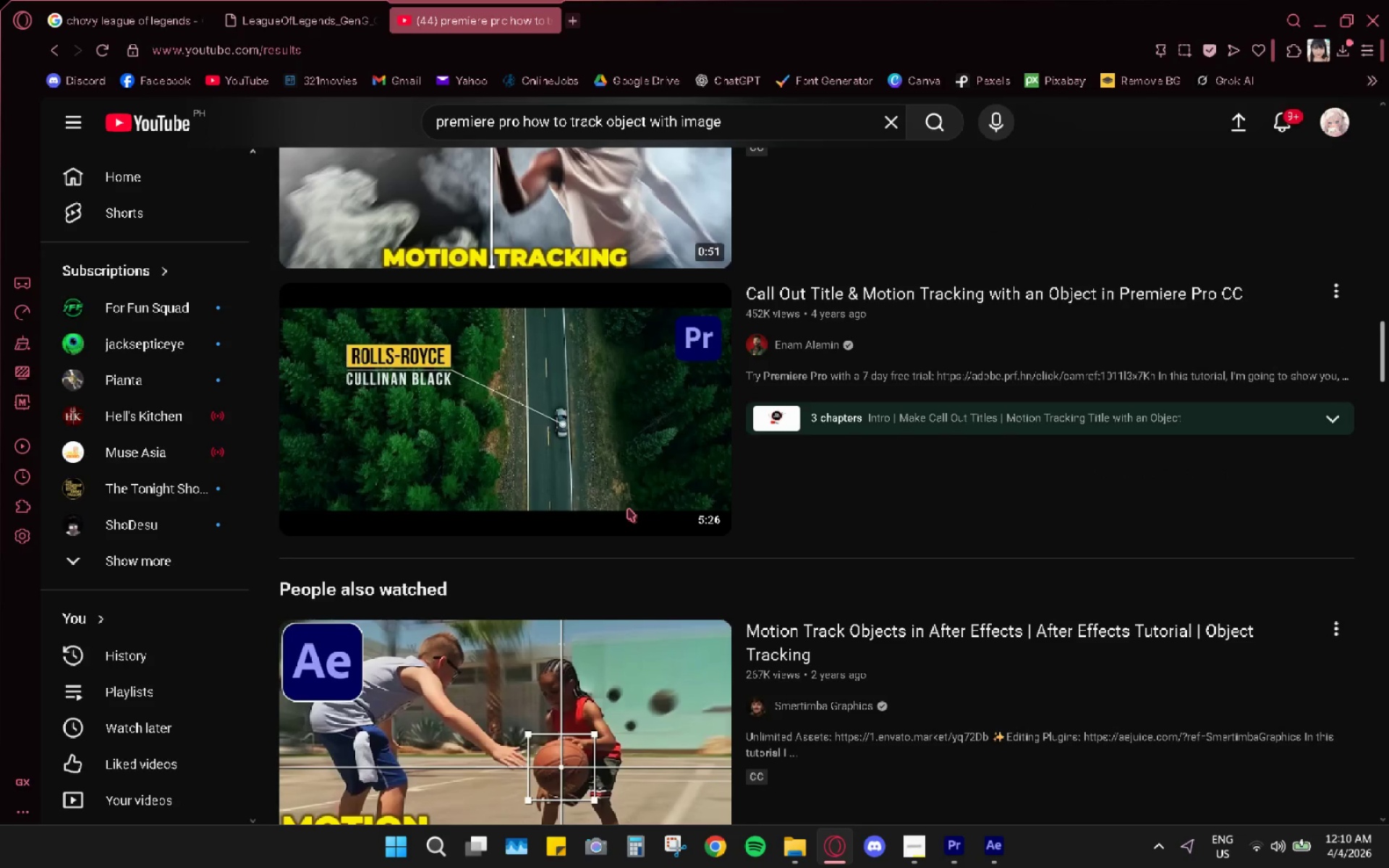 
scroll: coordinate [624, 526], scroll_direction: up, amount: 37.0
 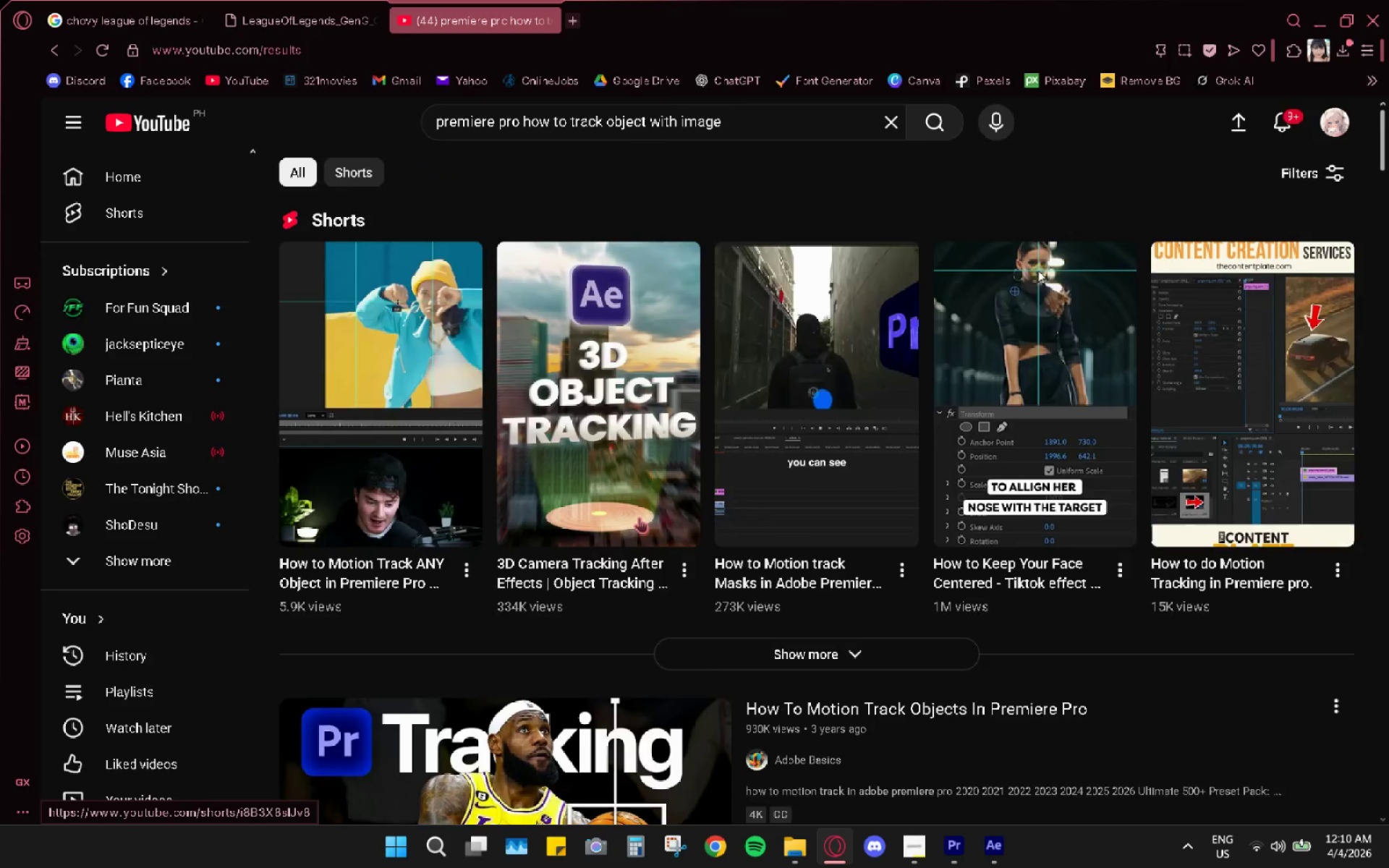 
scroll: coordinate [663, 469], scroll_direction: down, amount: 10.0
 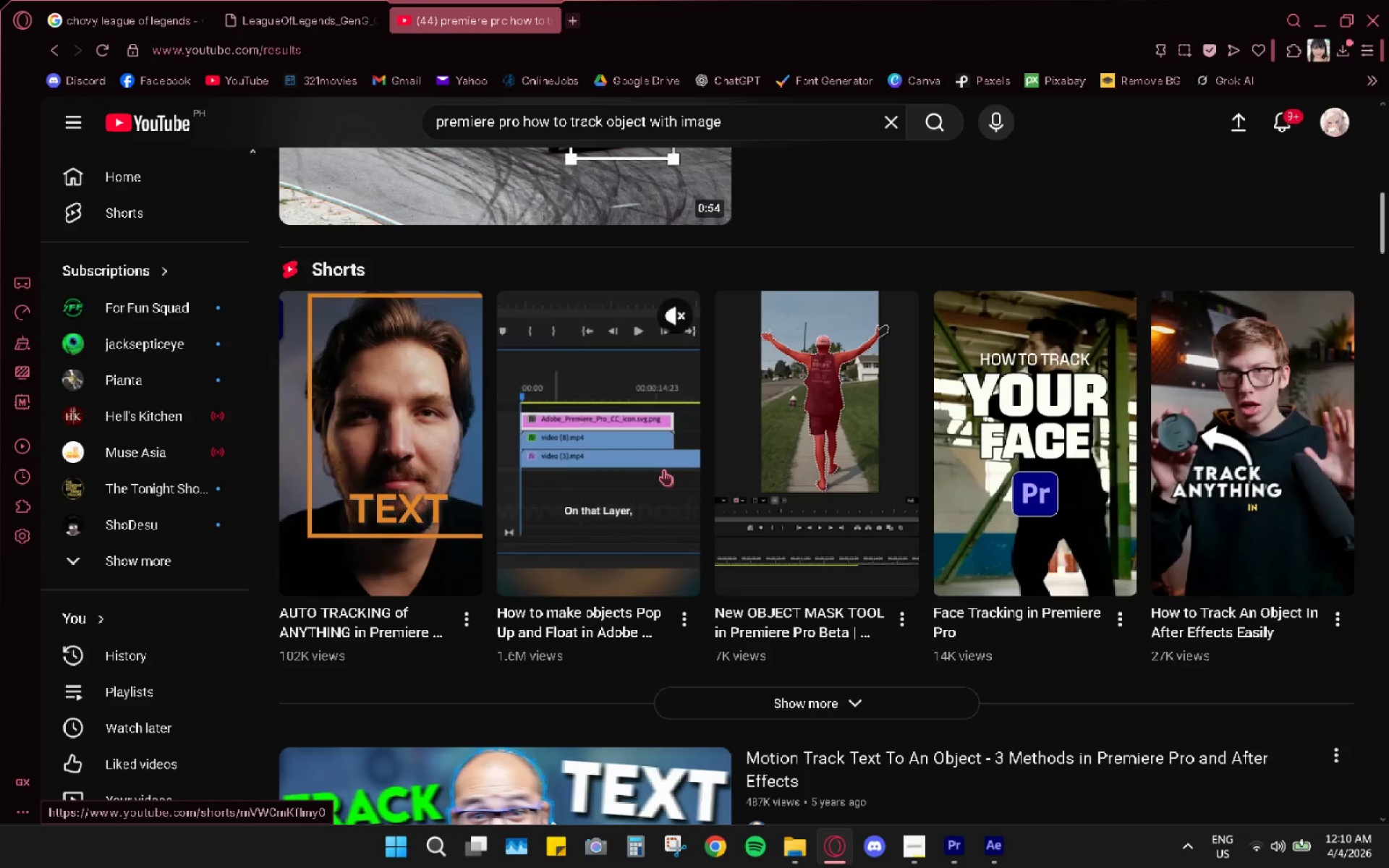 
scroll: coordinate [677, 446], scroll_direction: up, amount: 15.0
 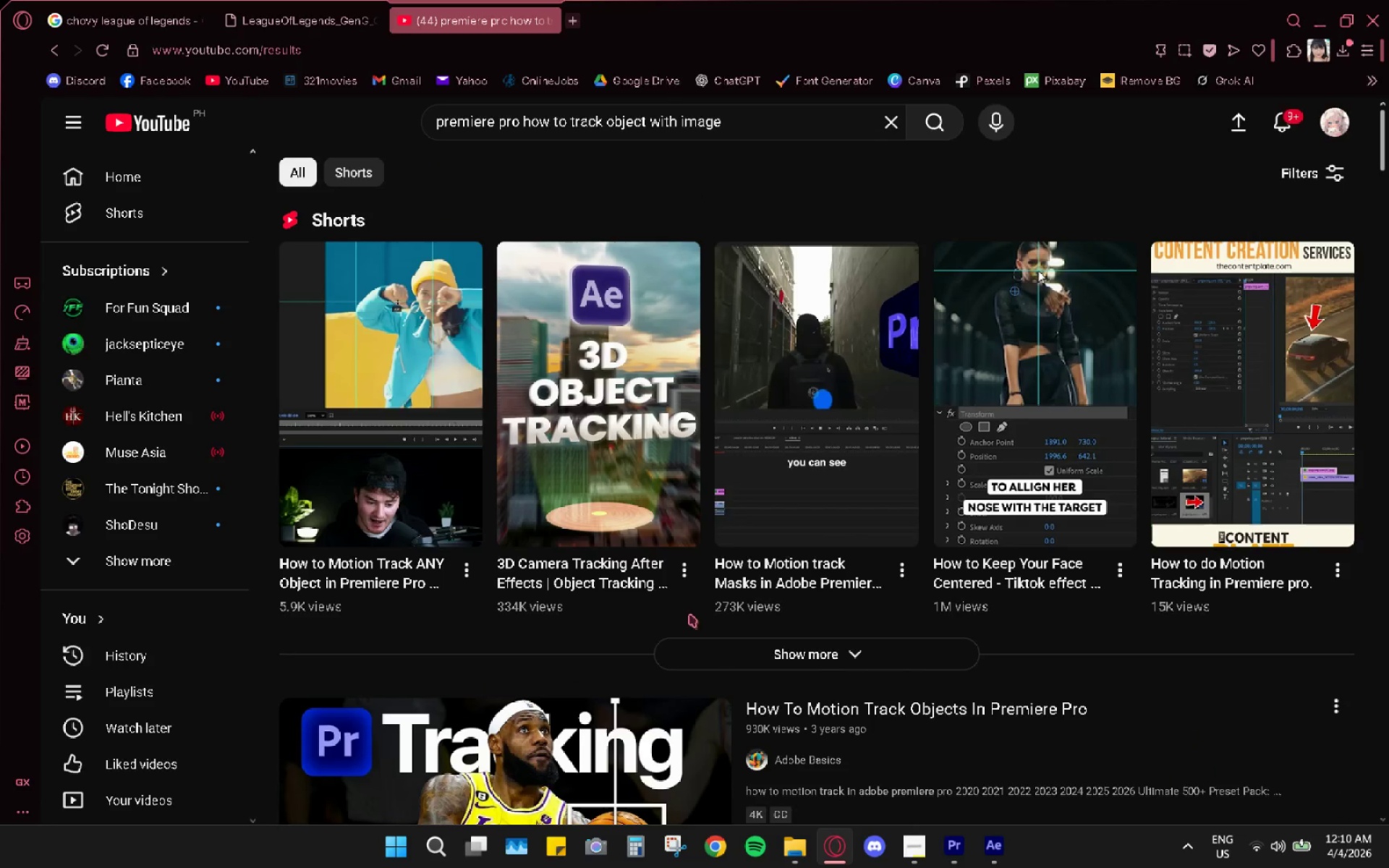 
scroll: coordinate [811, 676], scroll_direction: down, amount: 14.0
 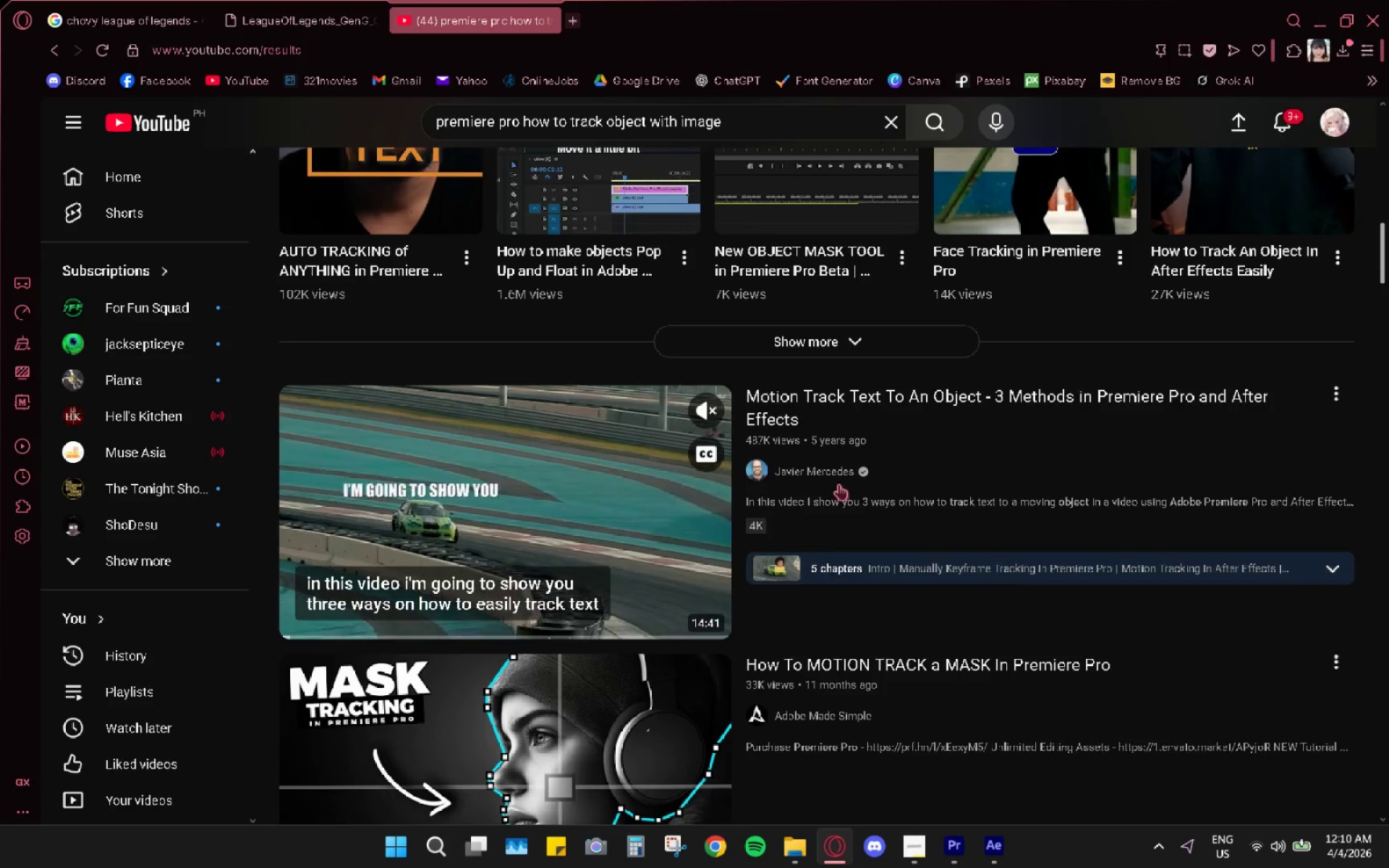 
left_click([870, 339])
 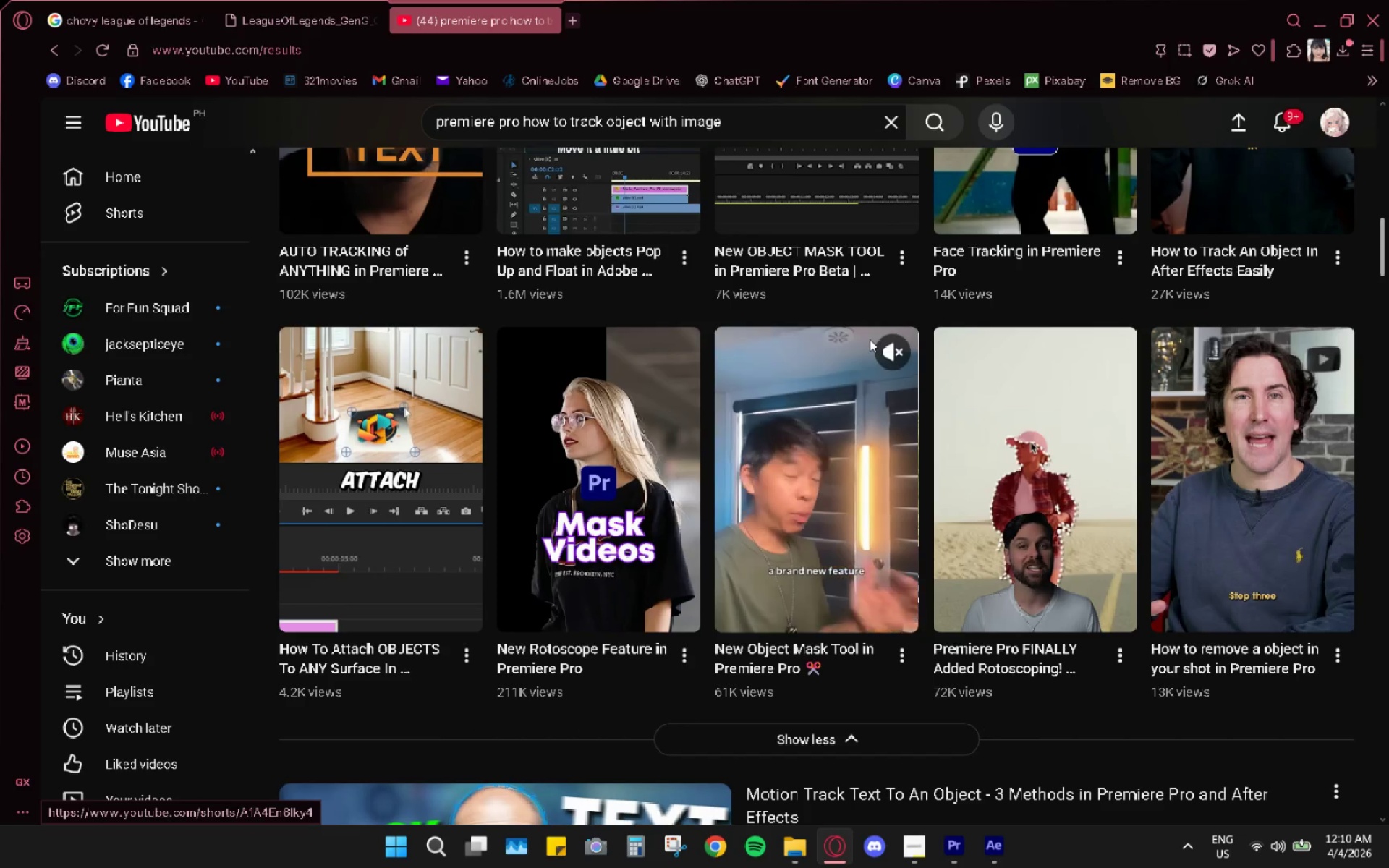 
scroll: coordinate [668, 374], scroll_direction: down, amount: 20.0
 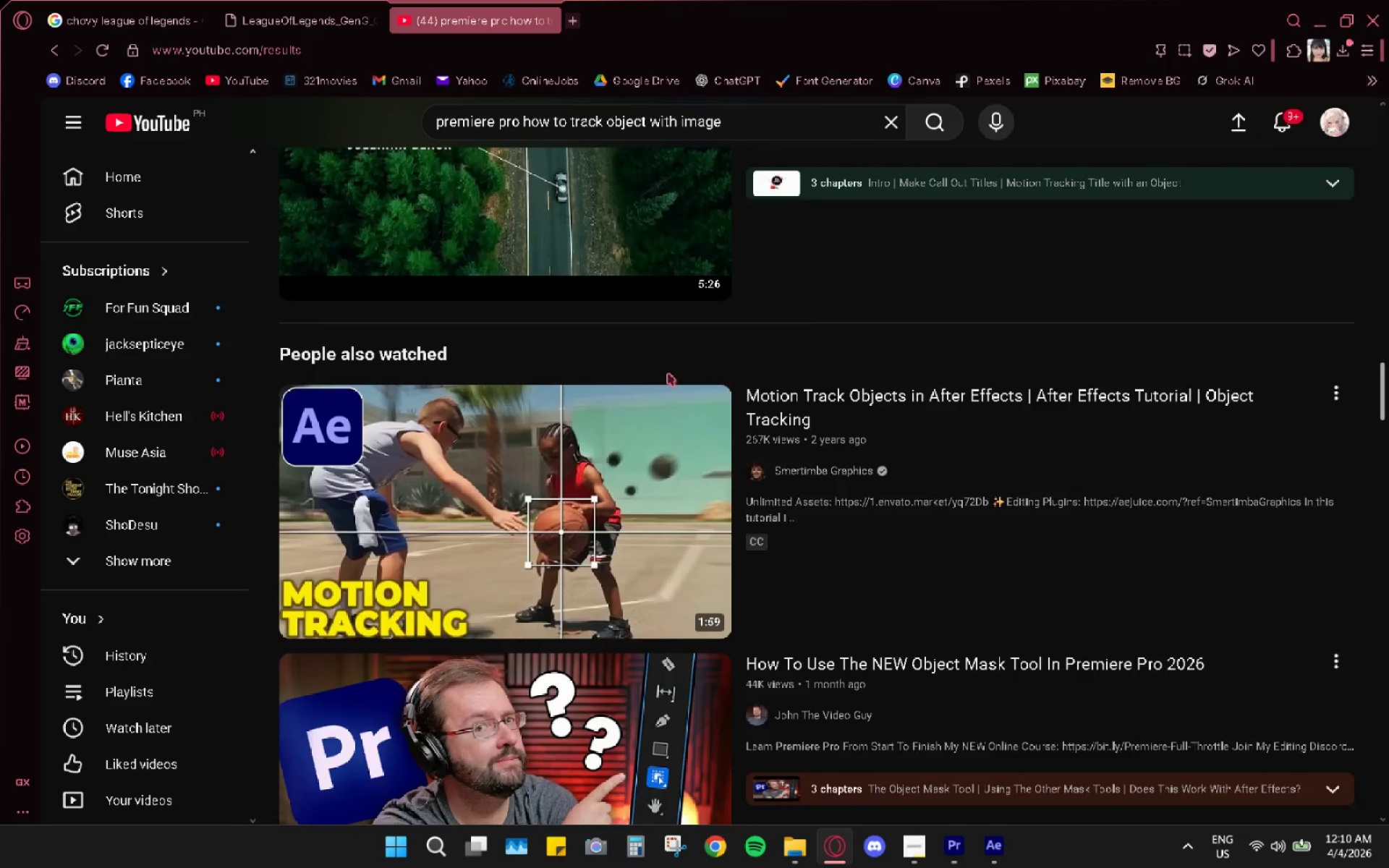 
scroll: coordinate [668, 373], scroll_direction: up, amount: 2.0
 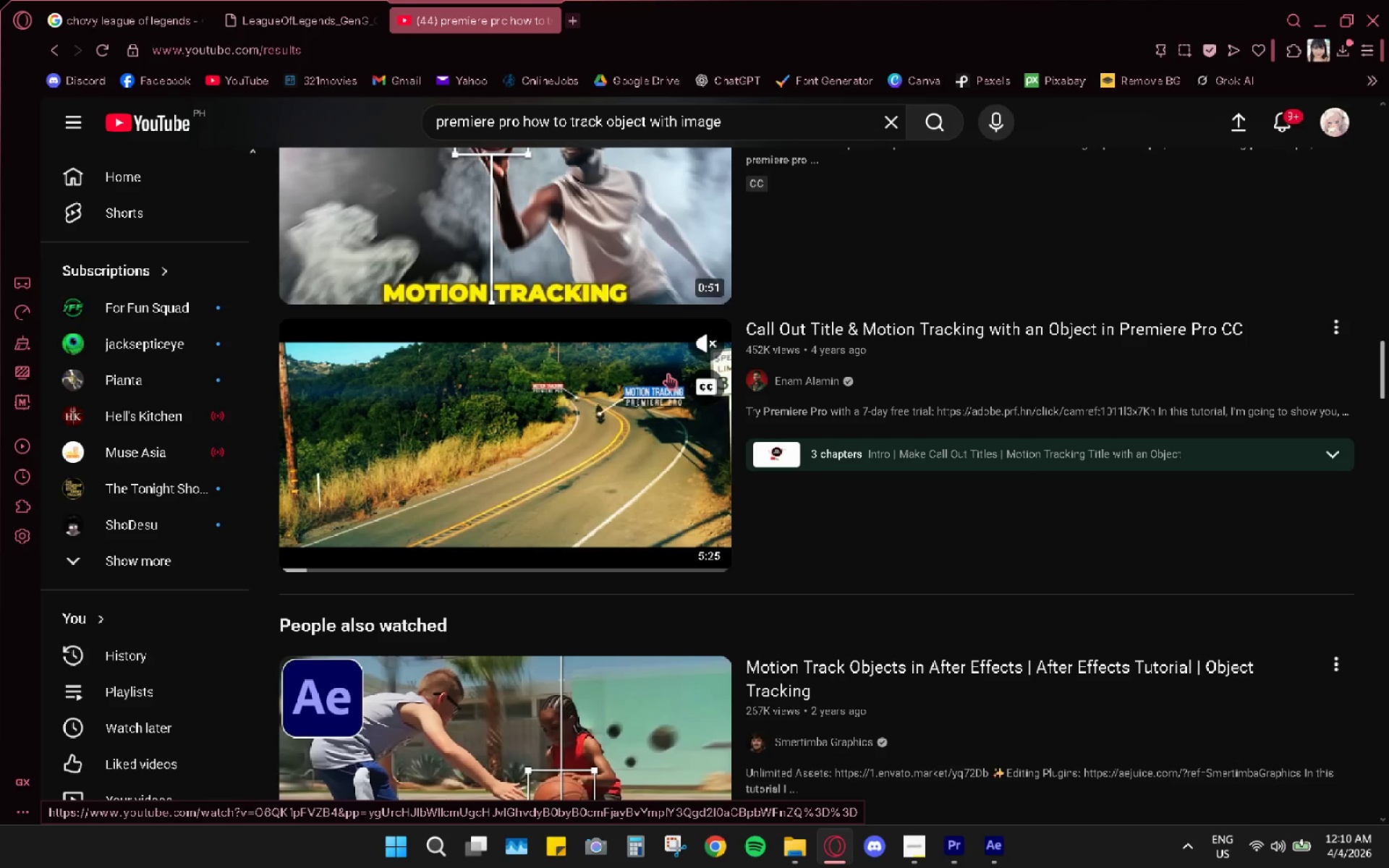 
scroll: coordinate [671, 373], scroll_direction: down, amount: 3.0
 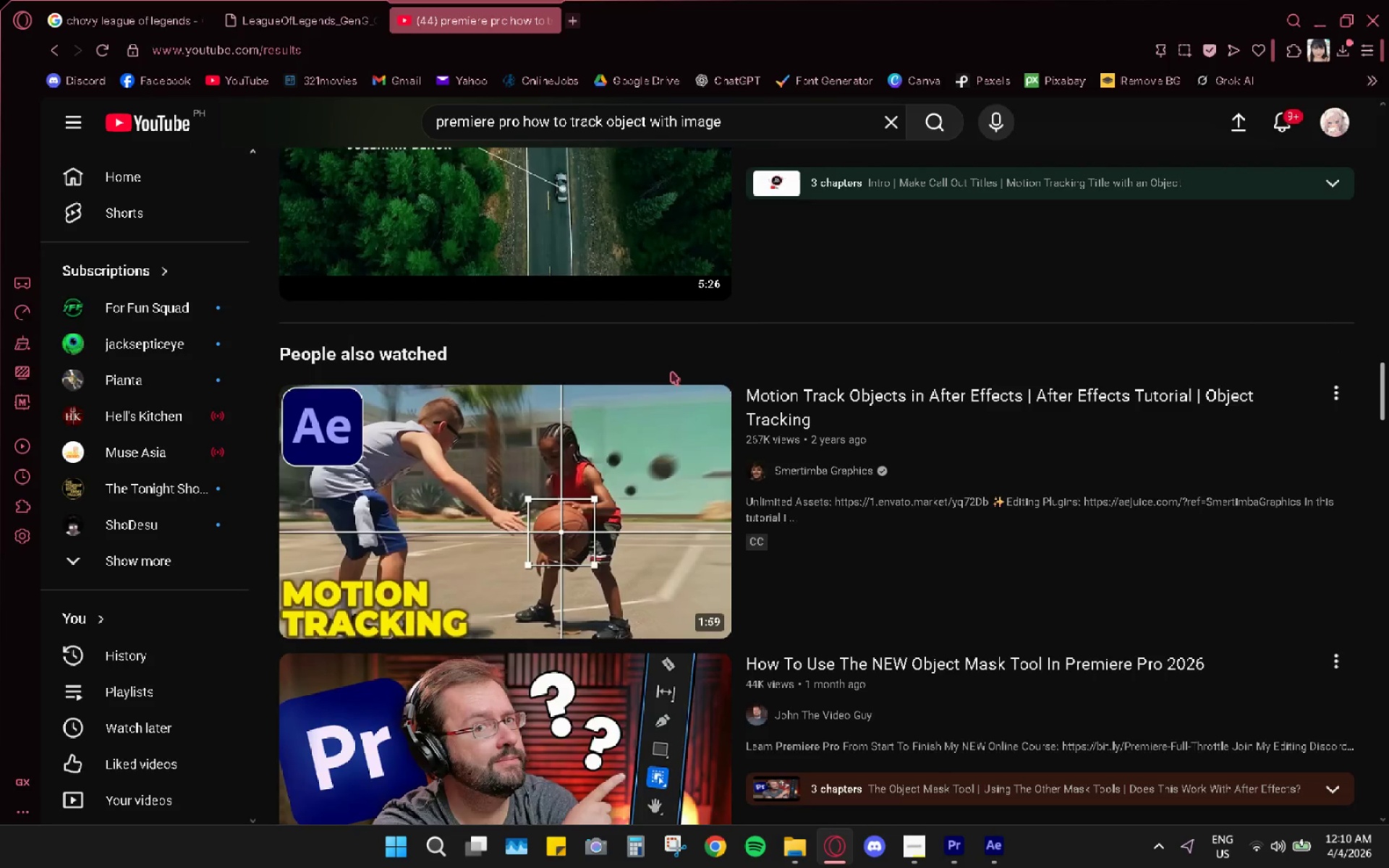 
scroll: coordinate [671, 371], scroll_direction: up, amount: 3.0
 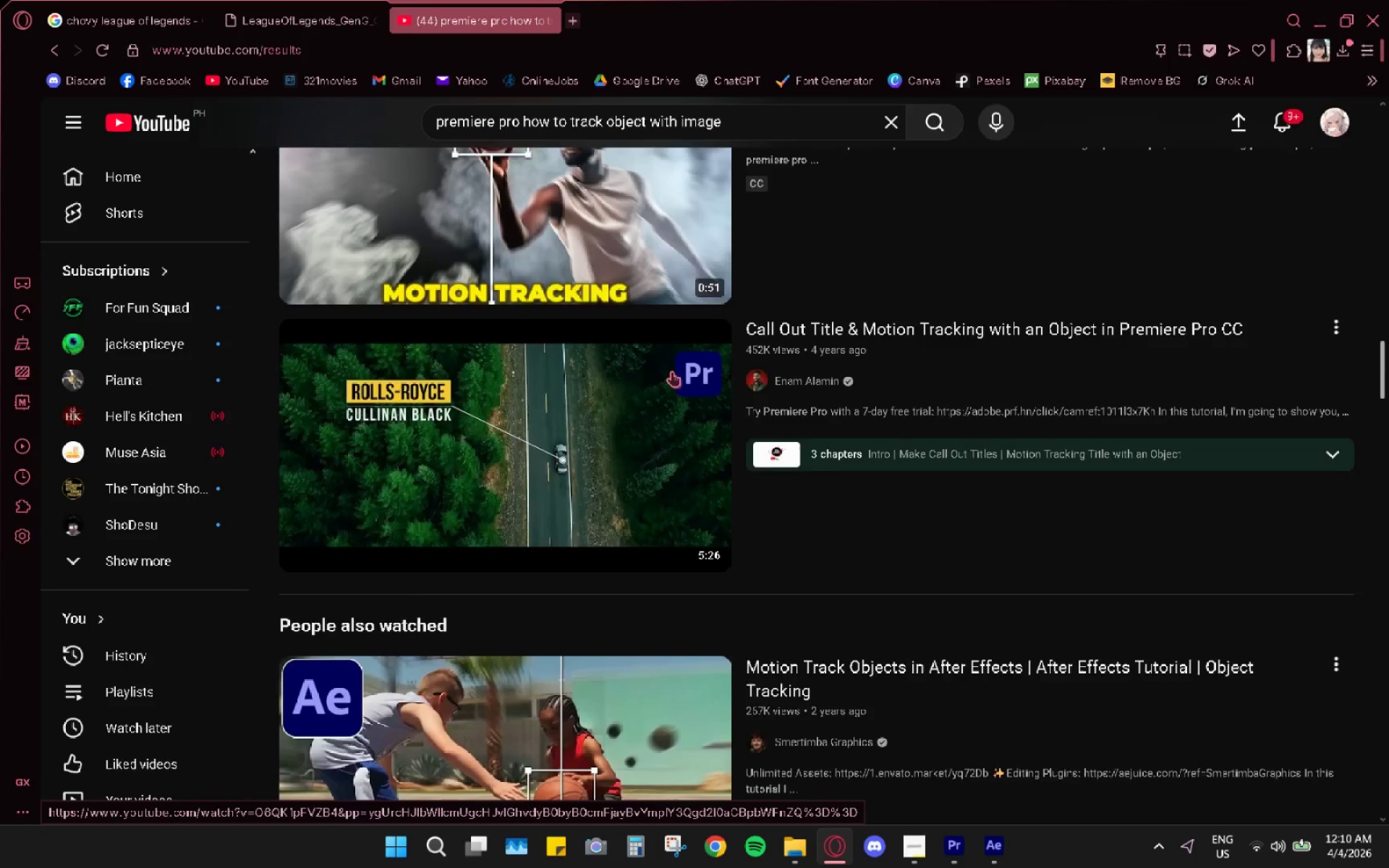 
scroll: coordinate [674, 368], scroll_direction: down, amount: 22.0
 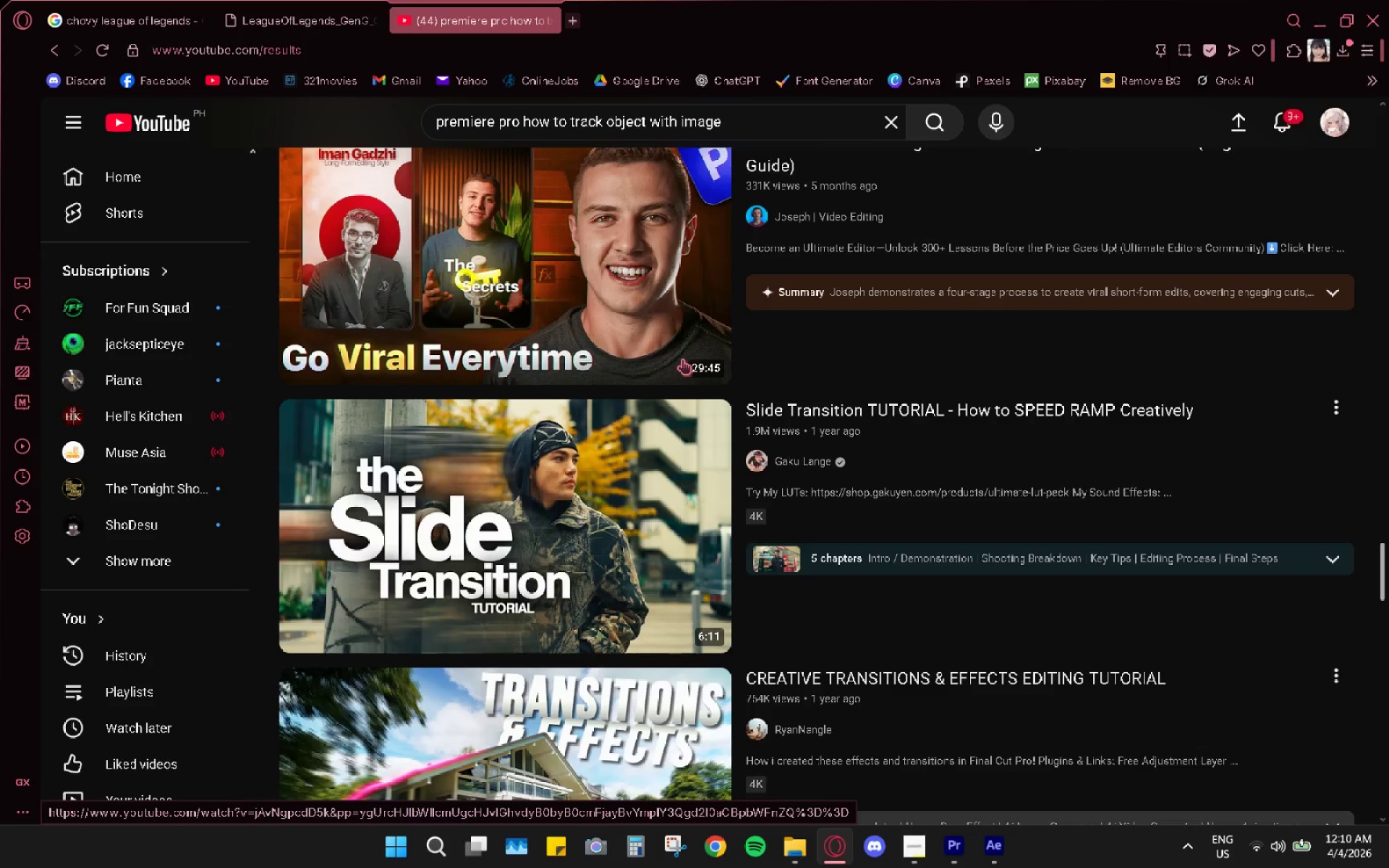 
scroll: coordinate [700, 341], scroll_direction: down, amount: 5.0
 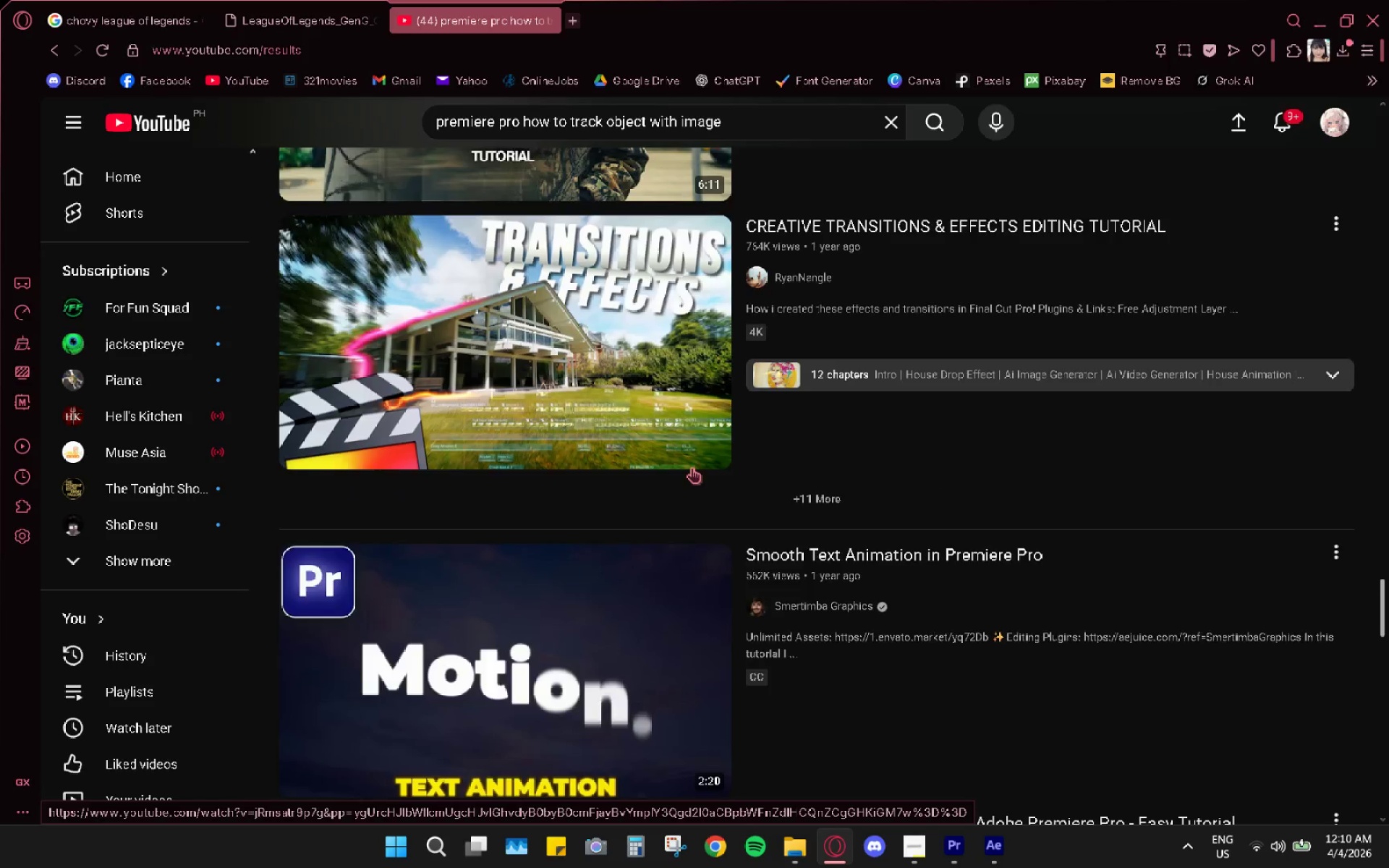 
scroll: coordinate [715, 485], scroll_direction: up, amount: 27.0
 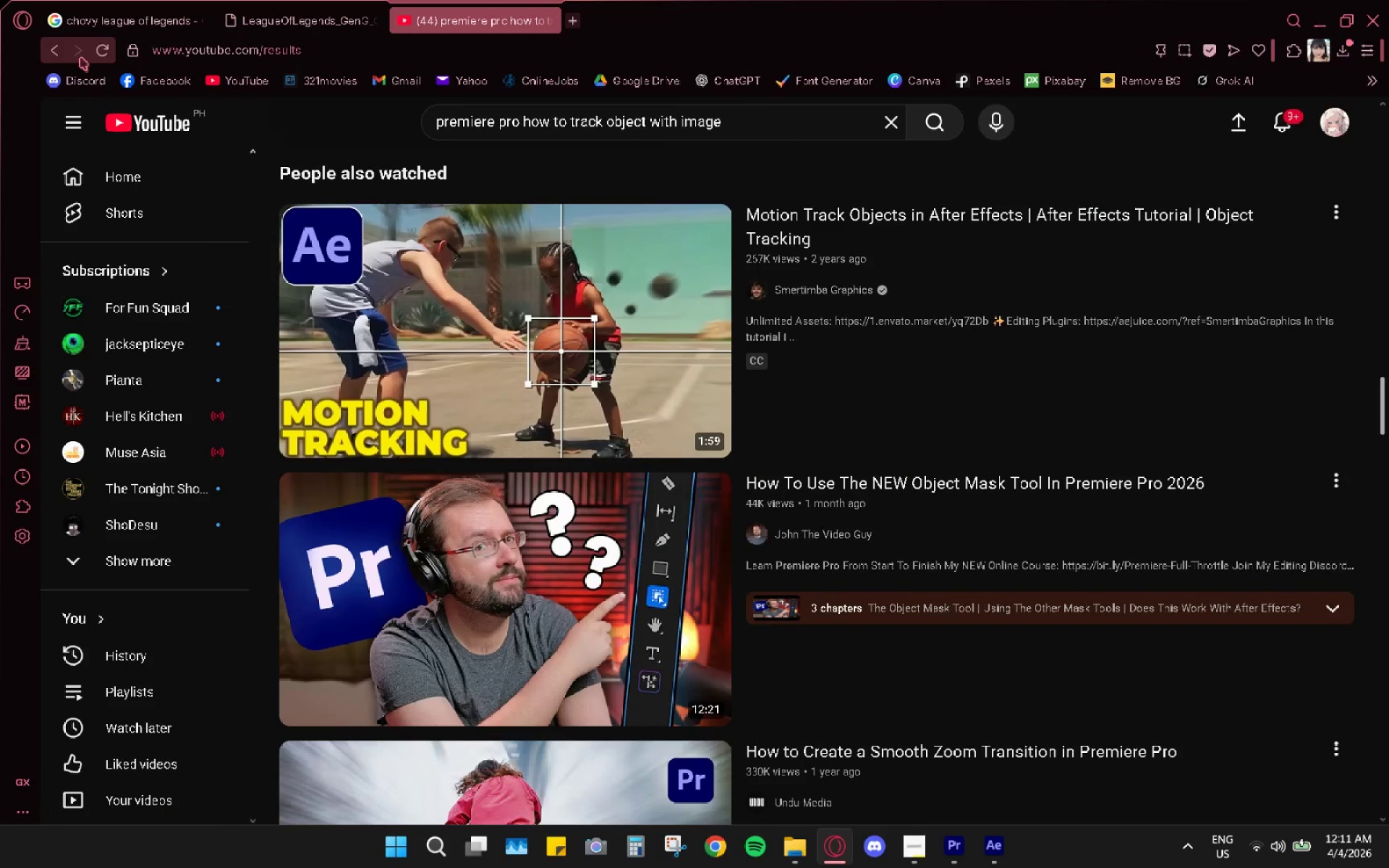 
left_click_drag(start_coordinate=[56, 54], to_coordinate=[43, 58])
 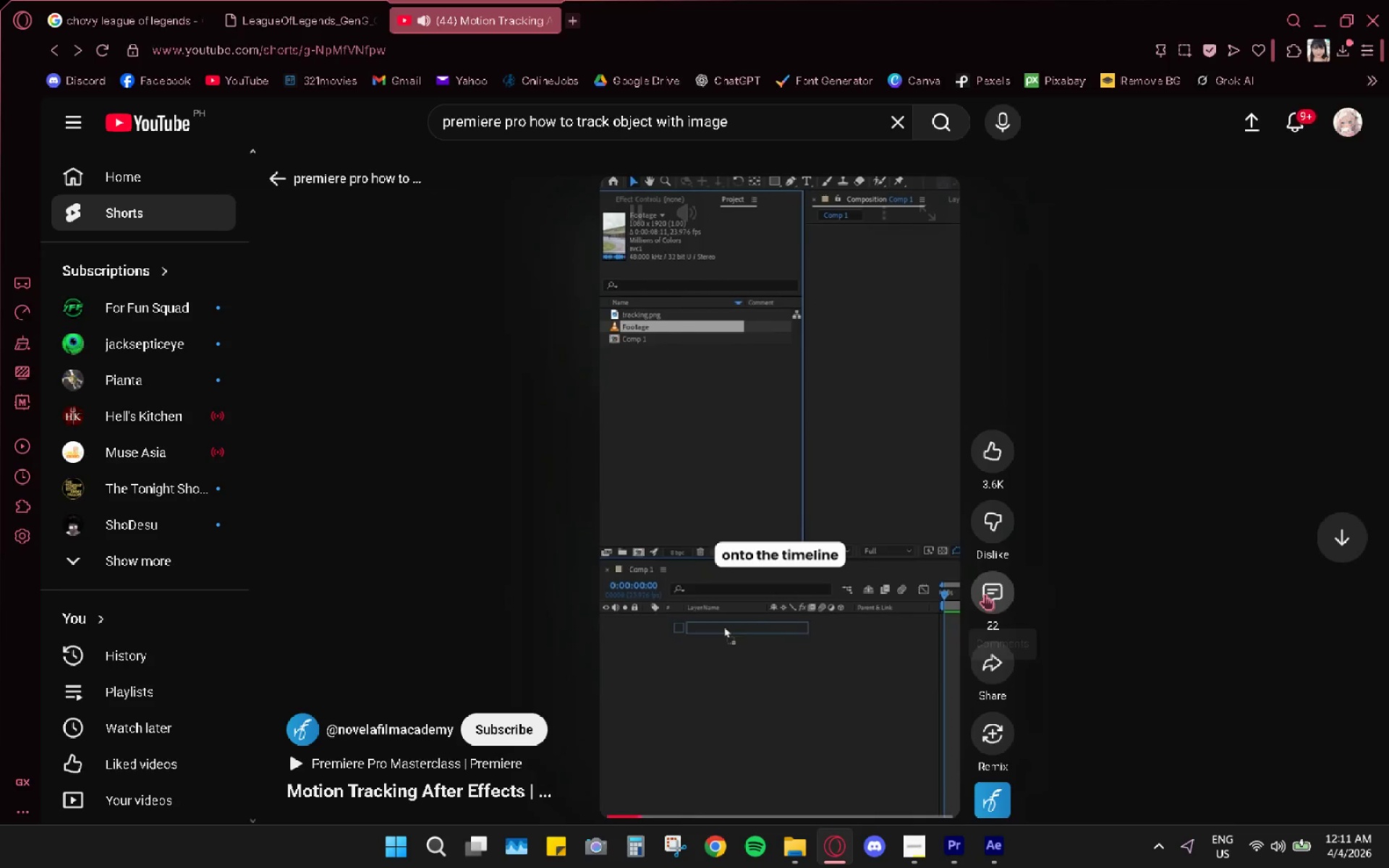 
wait(7.28)
 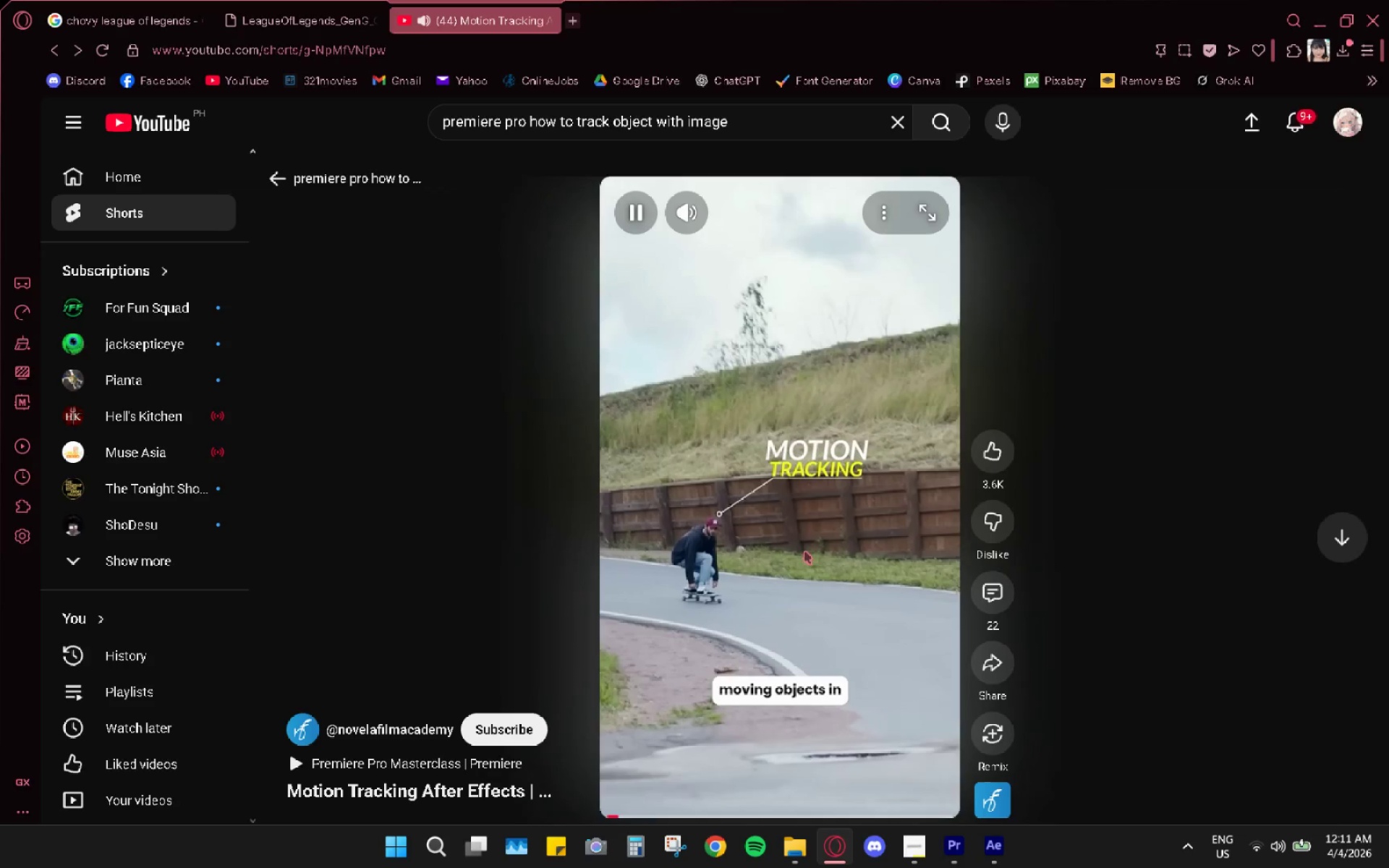 
left_click([592, 525])
 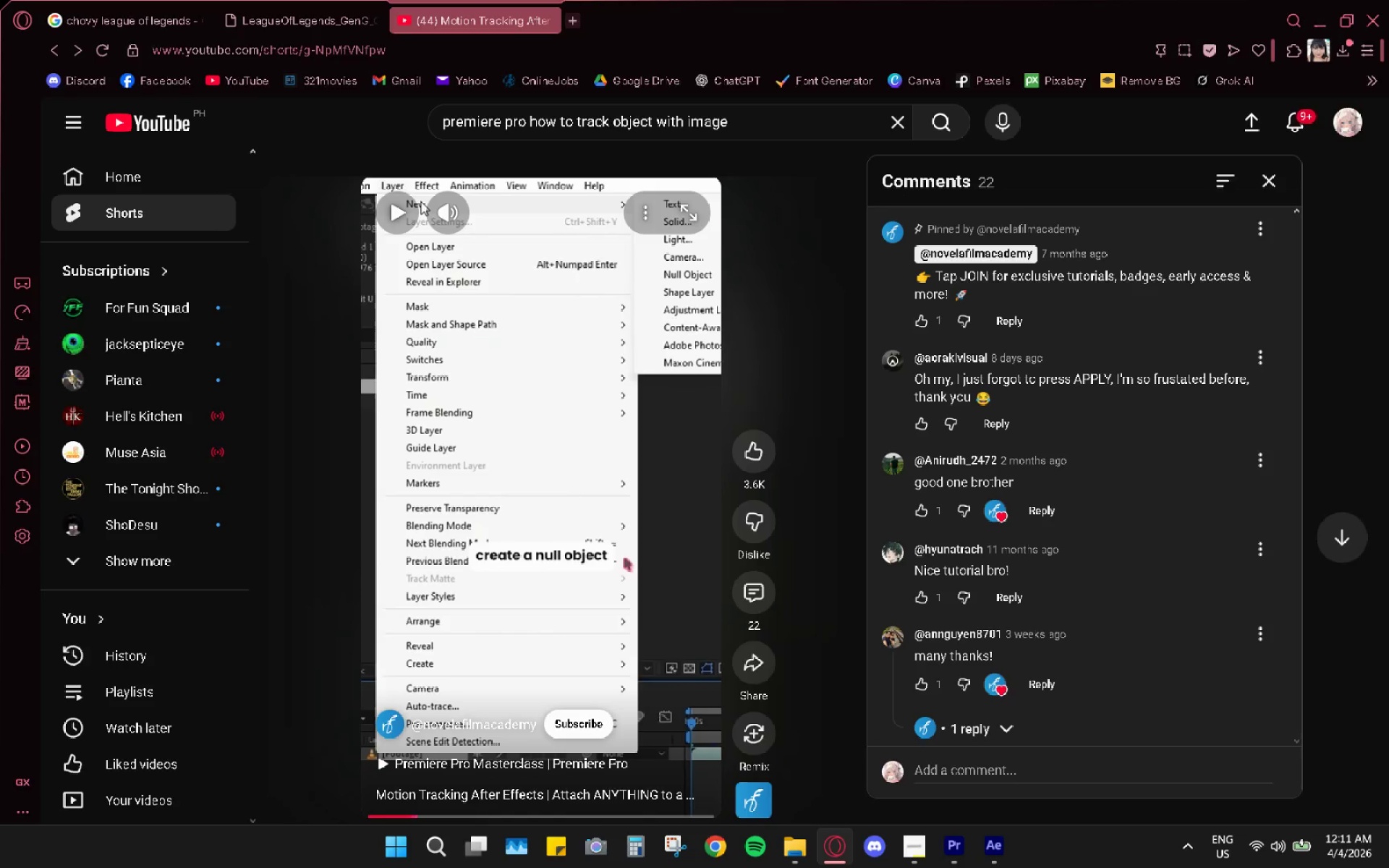 
wait(6.69)
 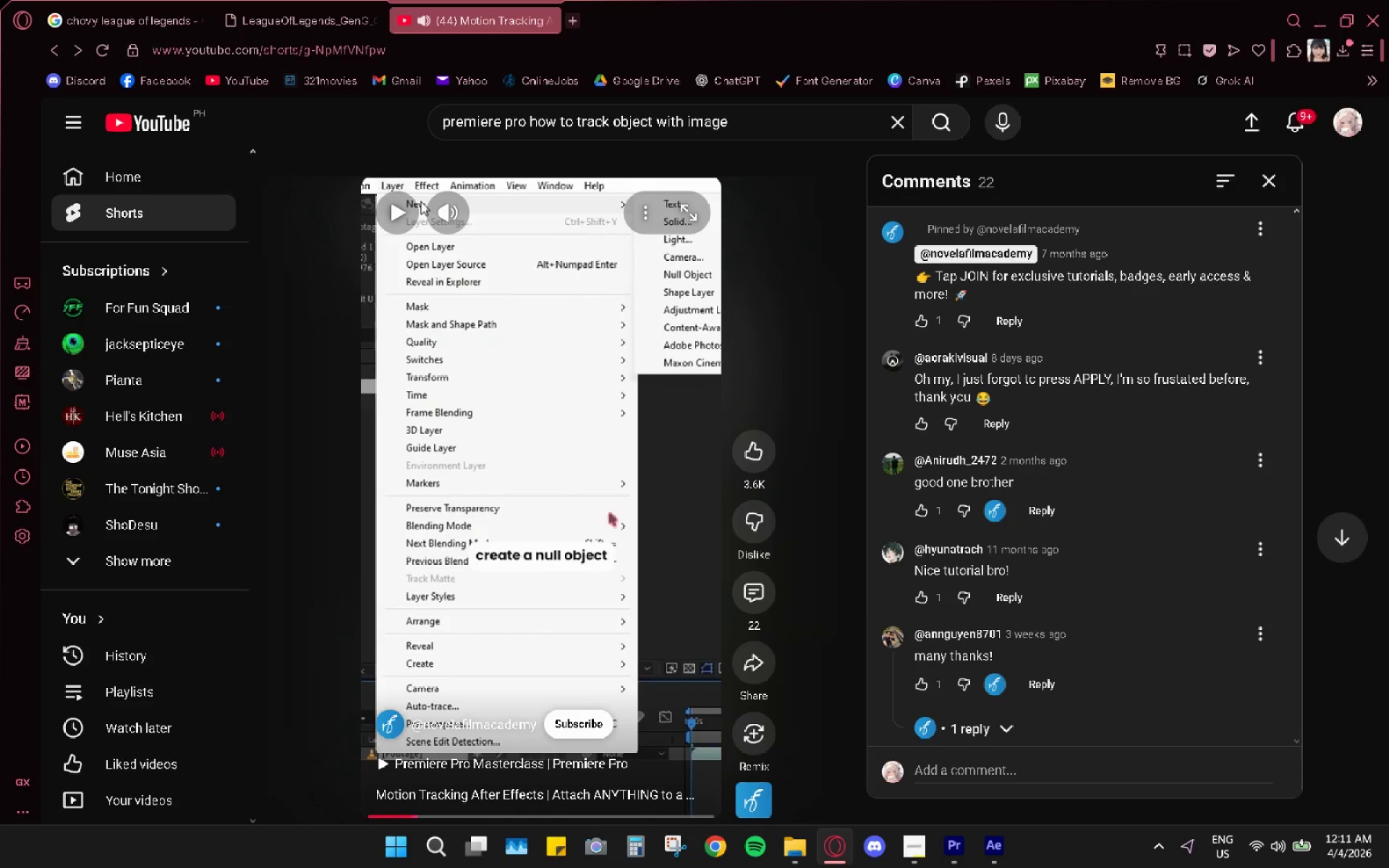 
left_click([998, 841])
 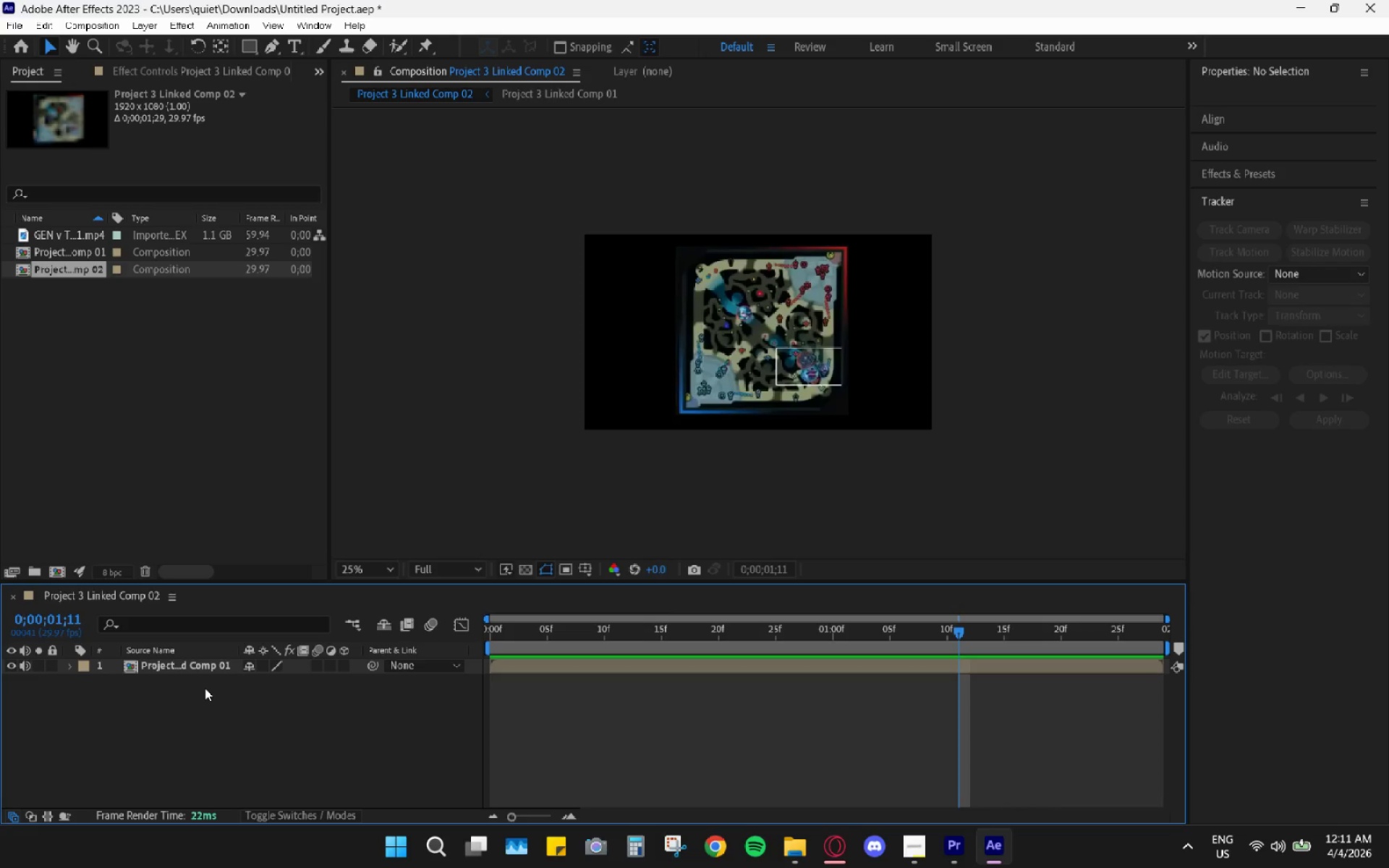 
double_click([211, 665])
 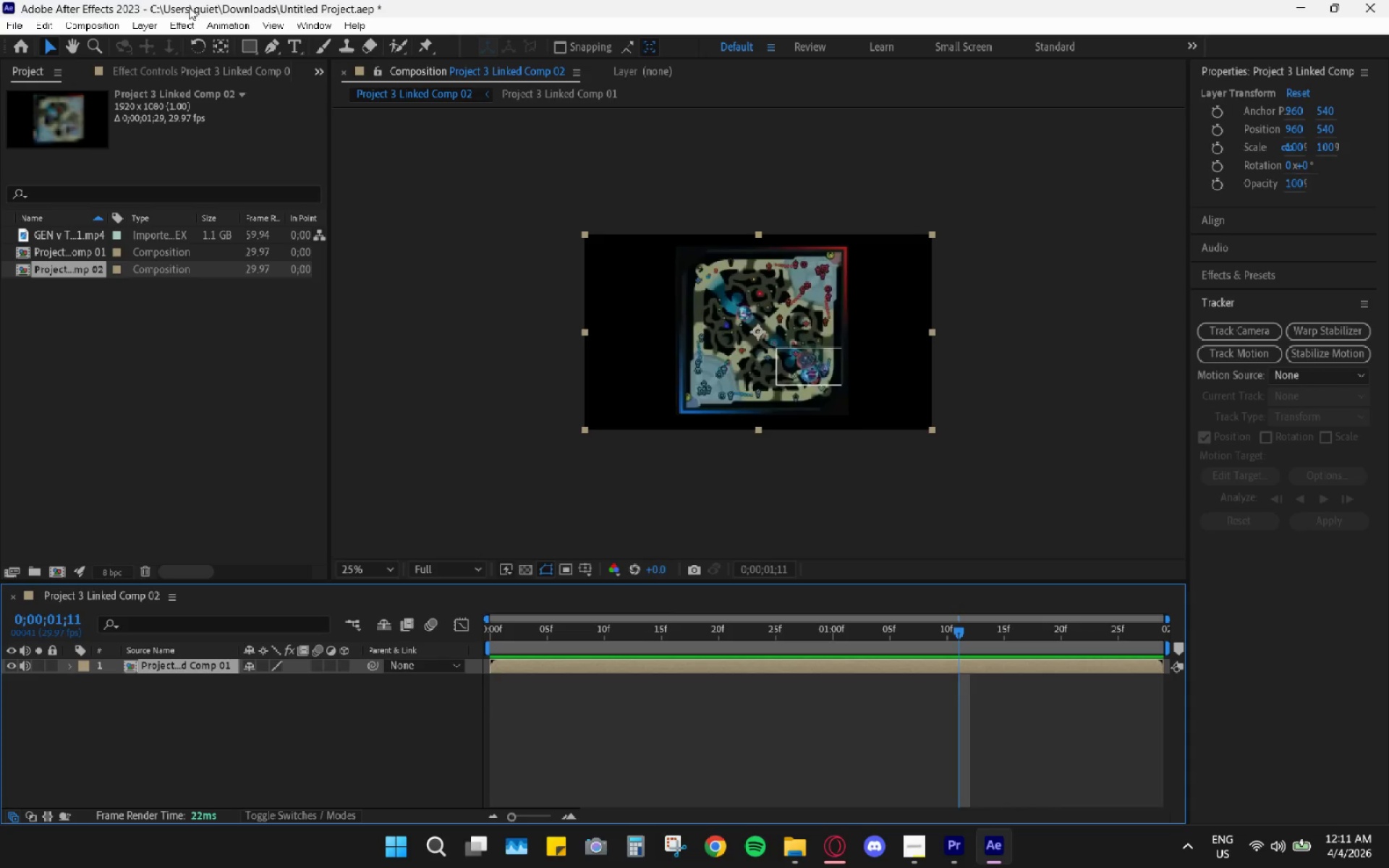 
left_click([152, 17])
 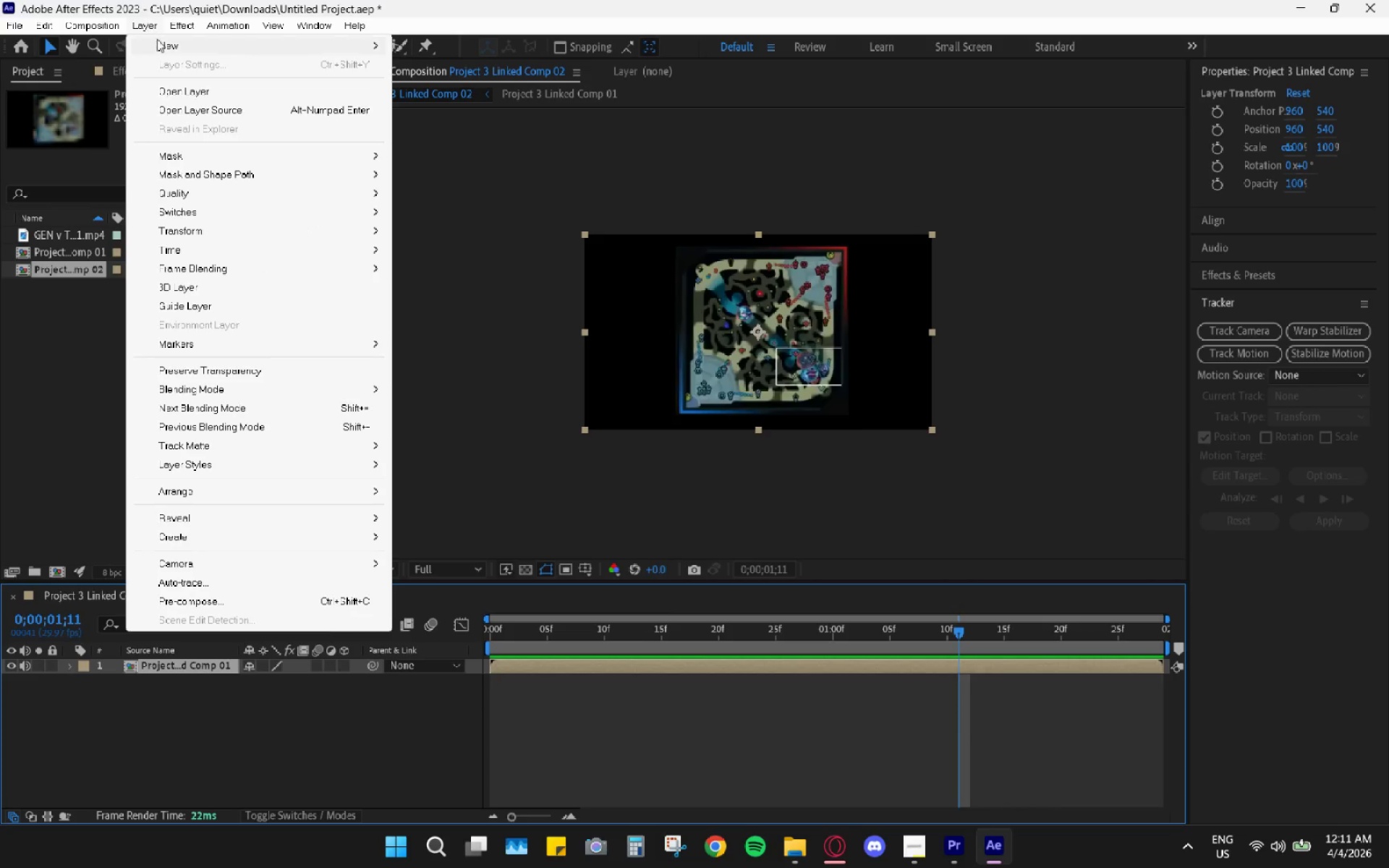 
left_click([158, 40])
 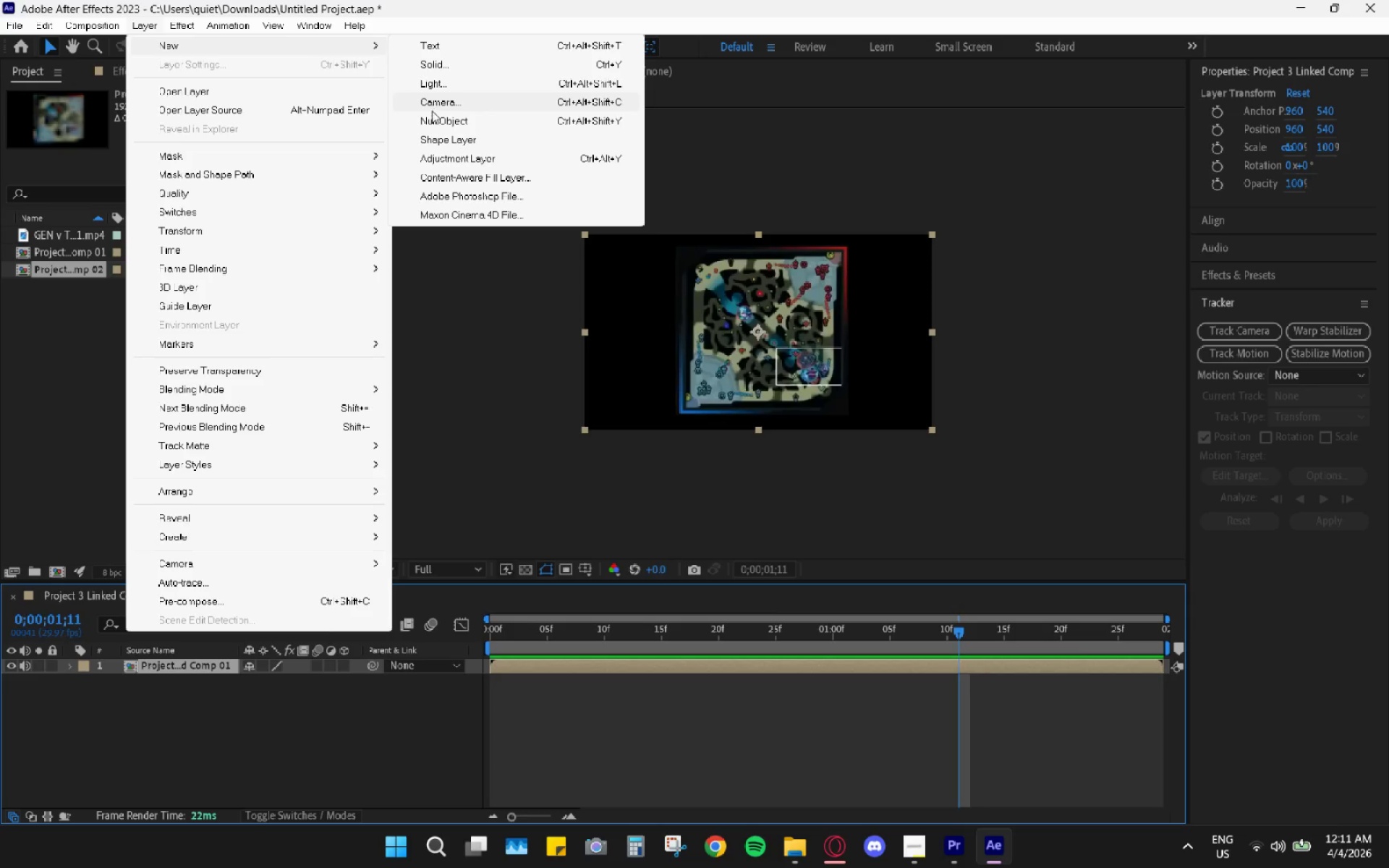 
left_click([432, 118])
 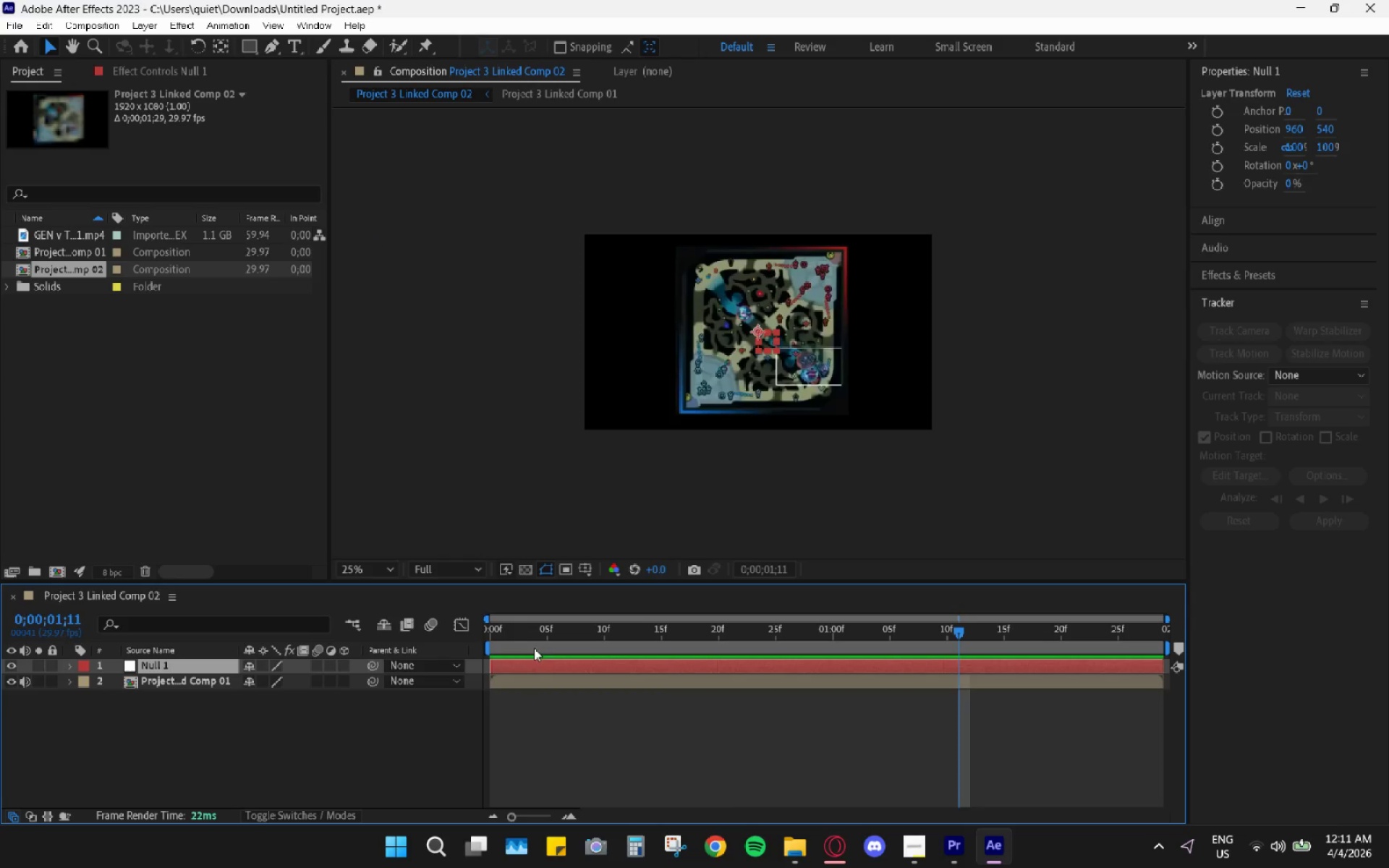 
left_click([831, 849])
 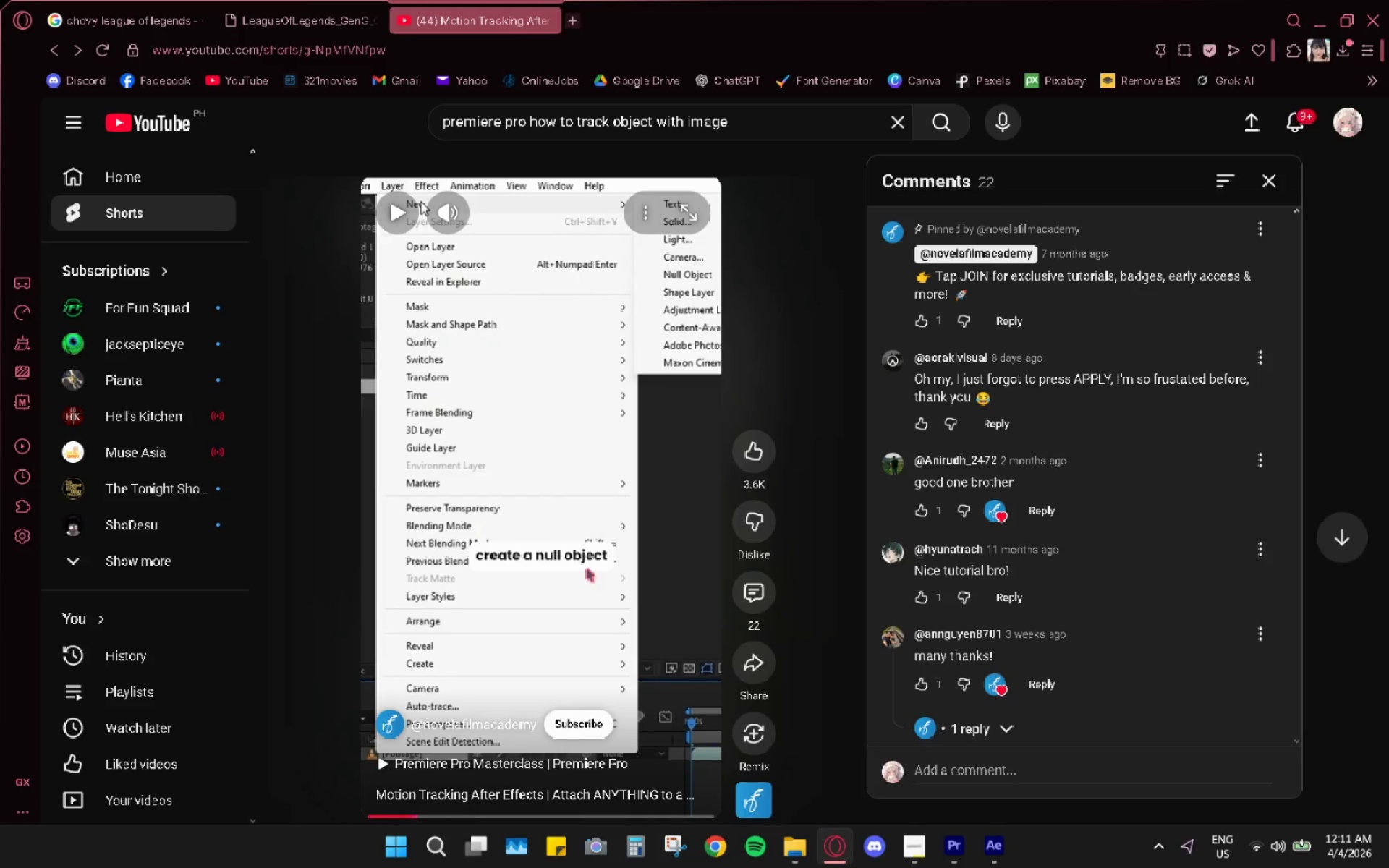 
left_click([587, 569])
 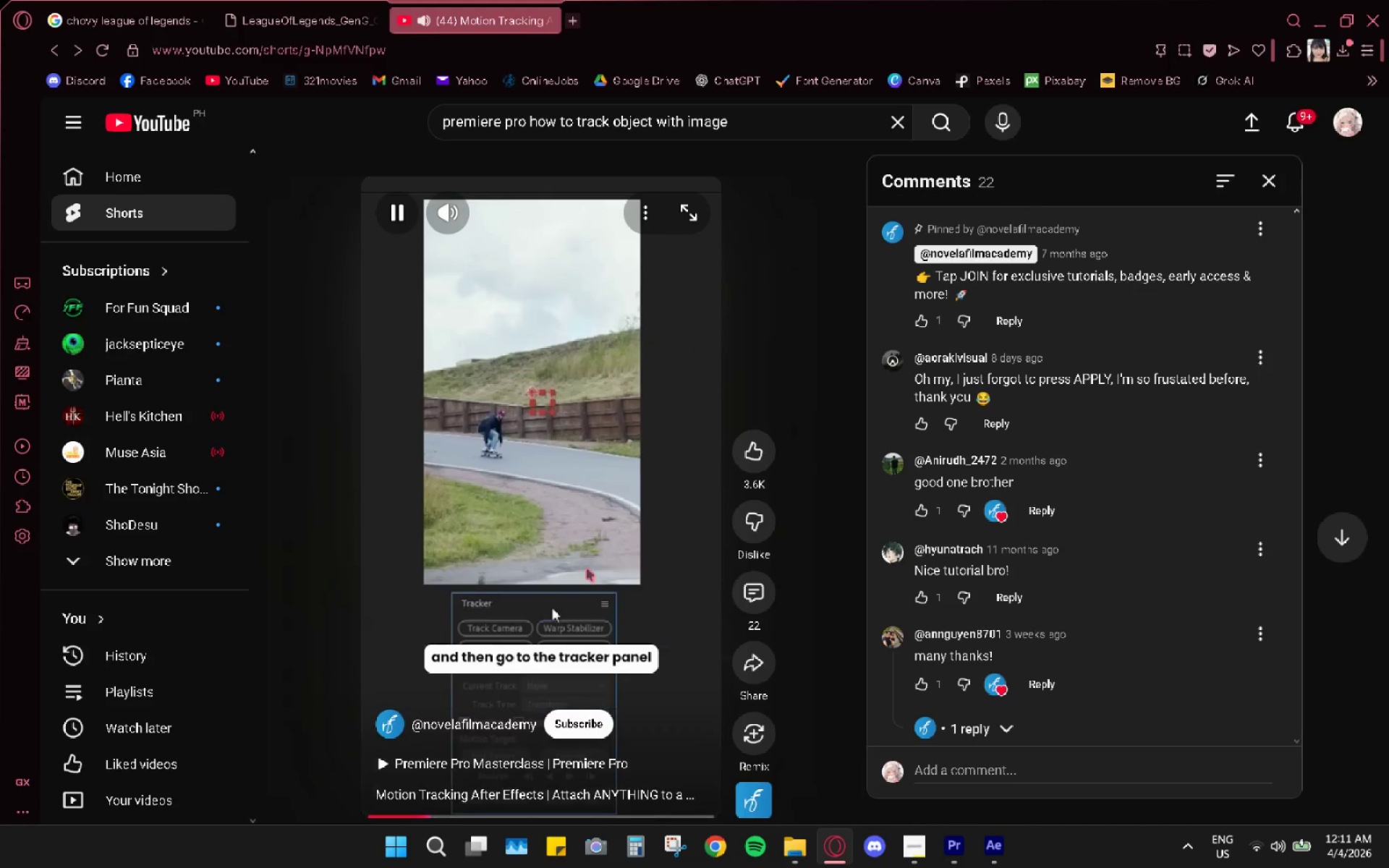 
left_click([587, 569])
 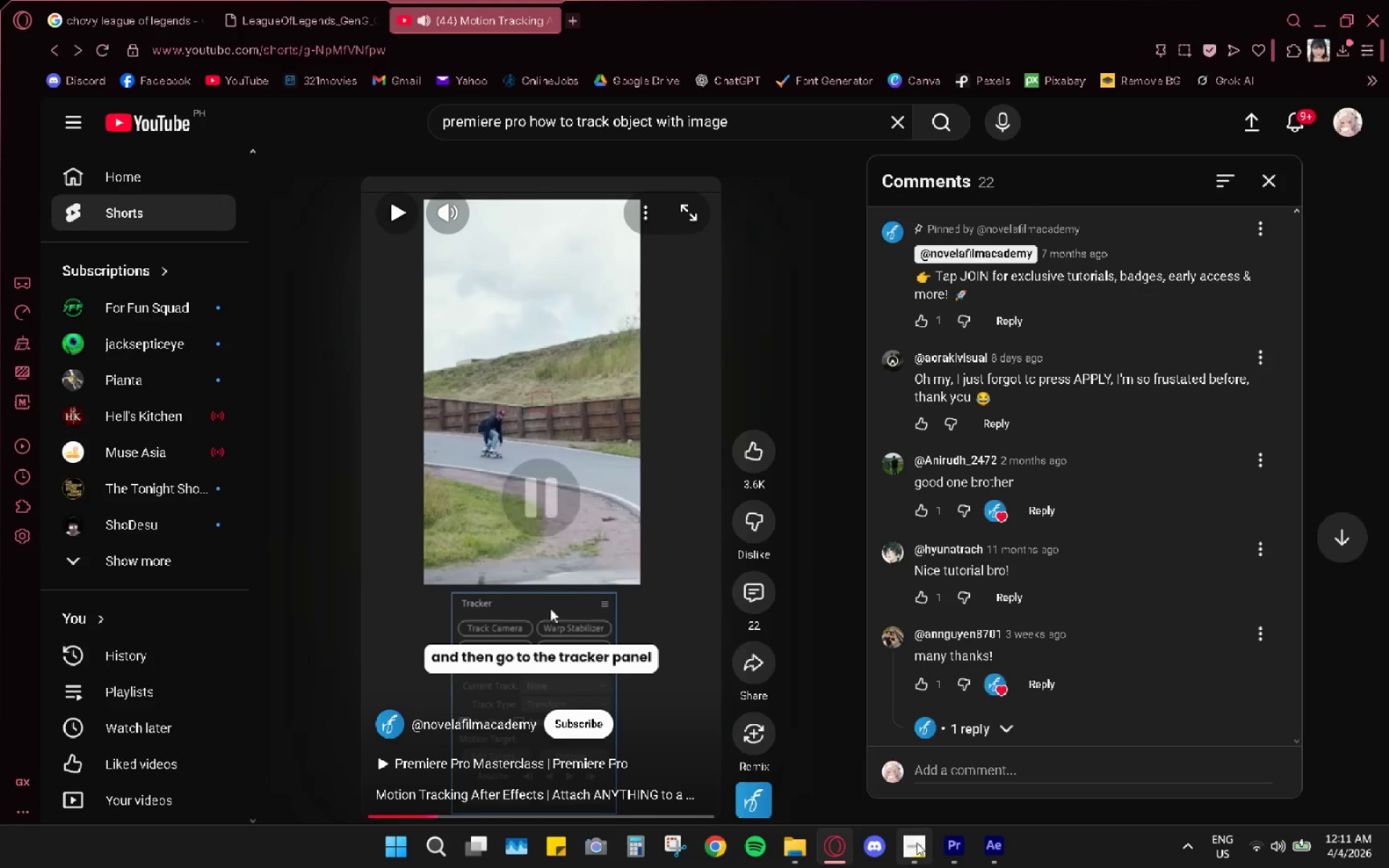 
left_click([532, 430])
 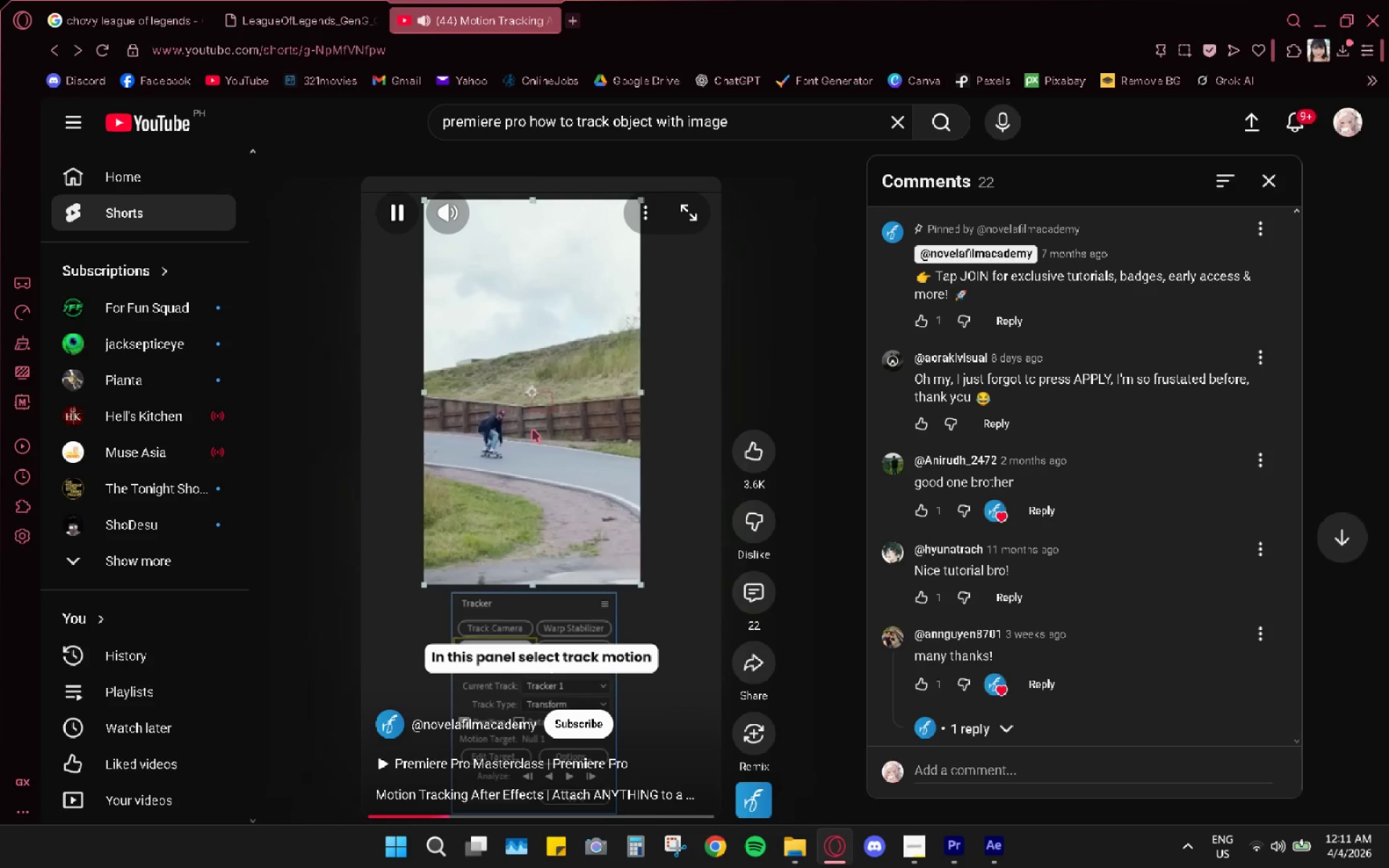 
left_click([532, 430])
 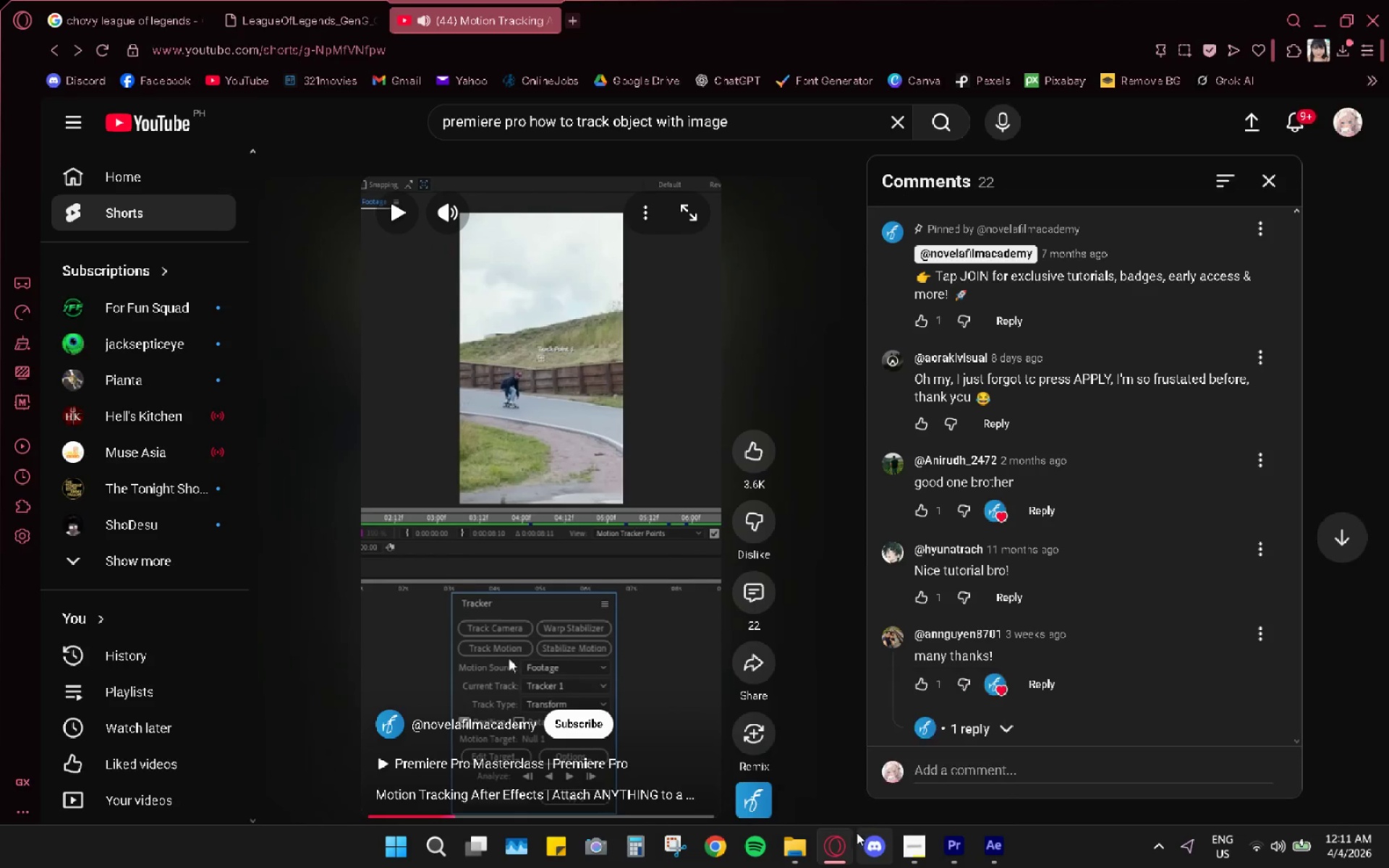 
left_click([987, 848])
 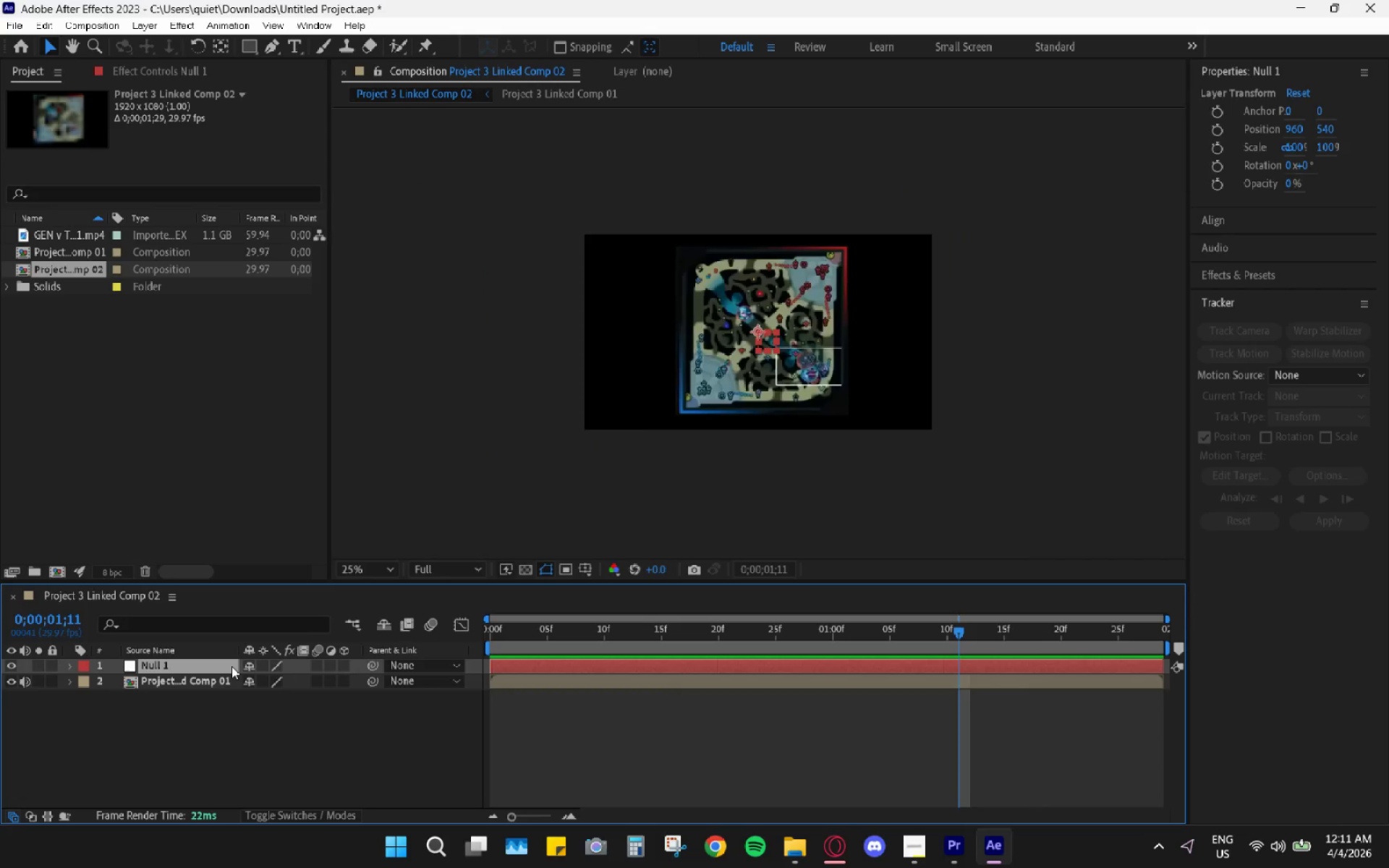 
left_click([218, 685])
 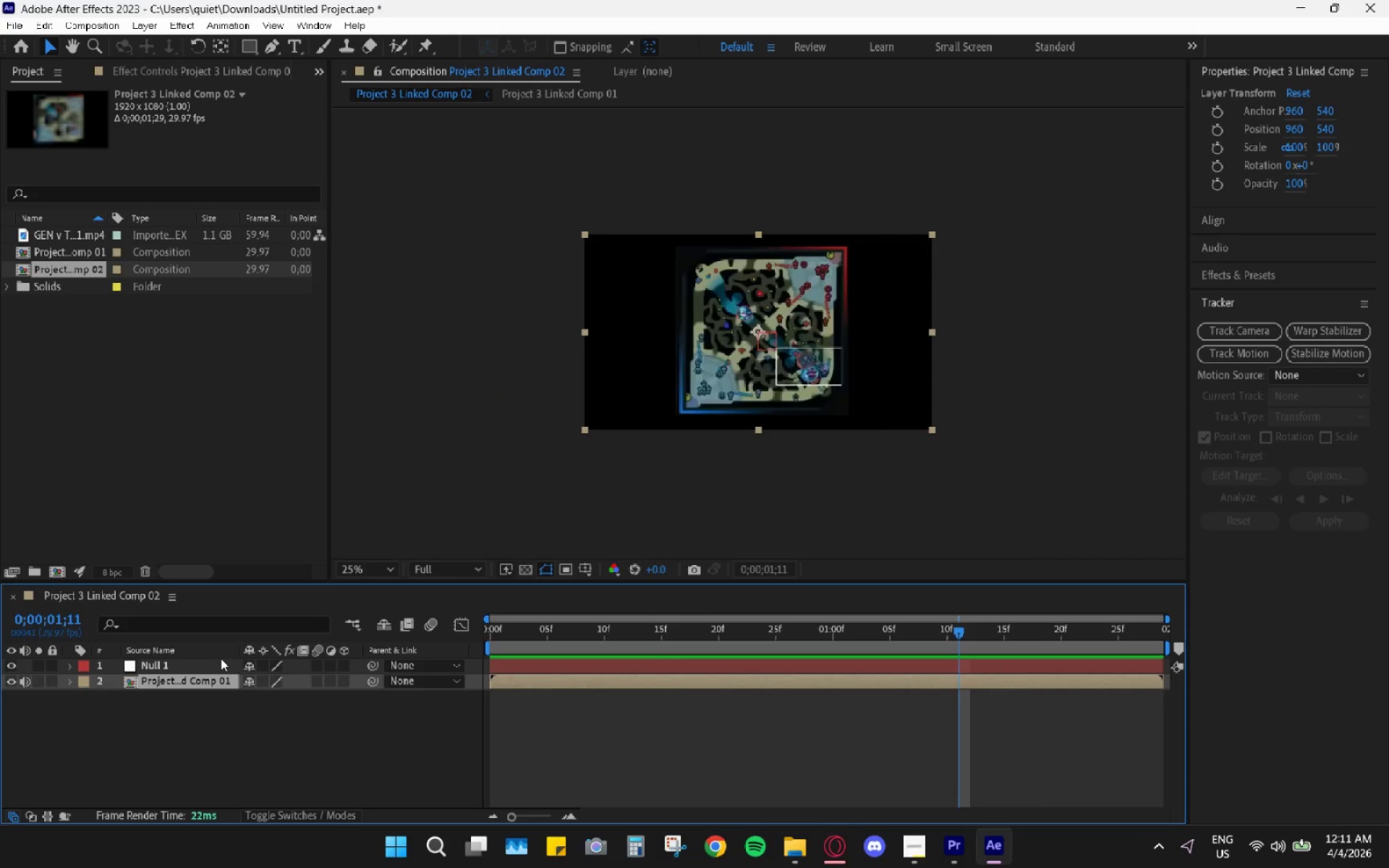 
left_click([221, 658])
 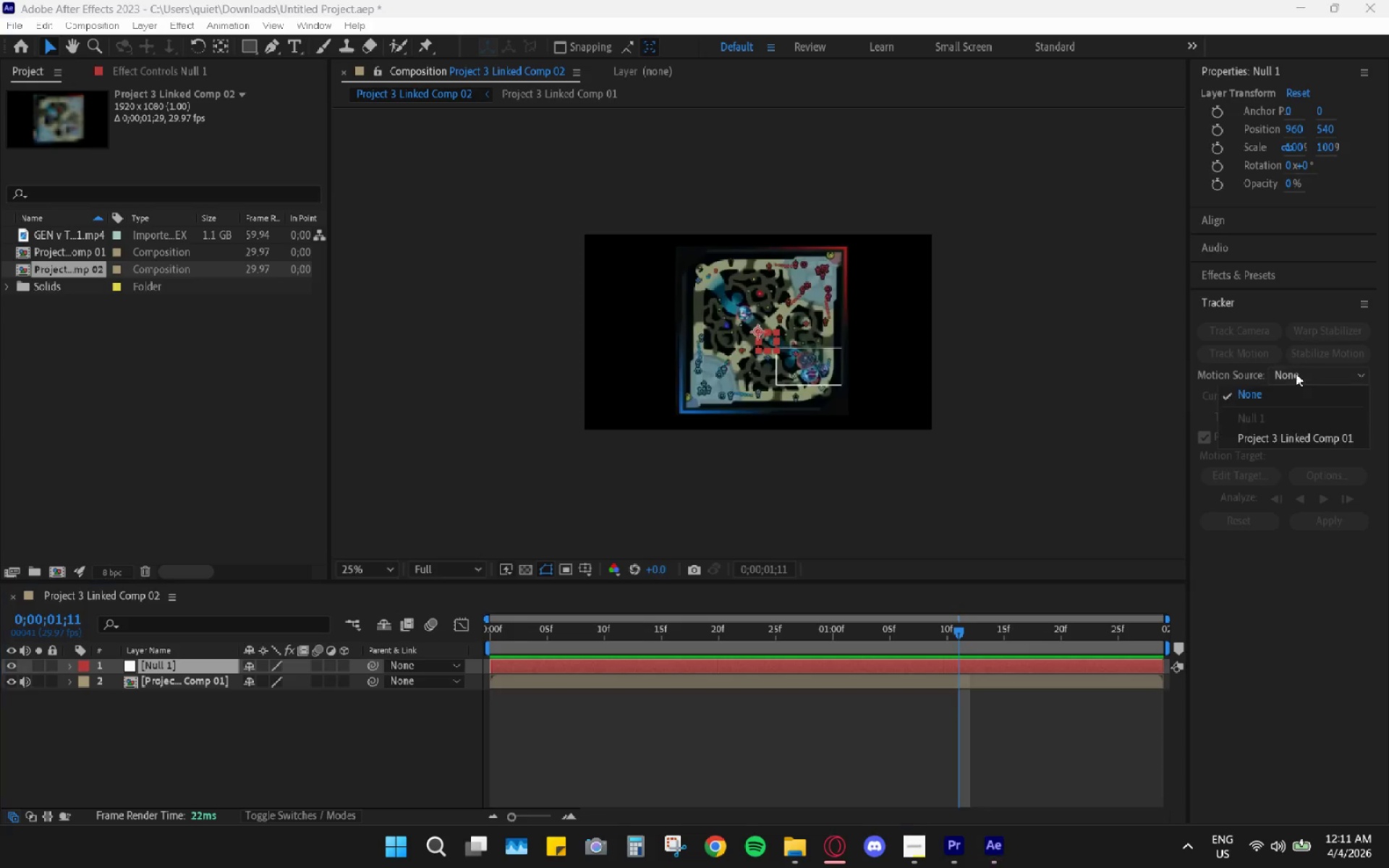 
left_click([1291, 440])
 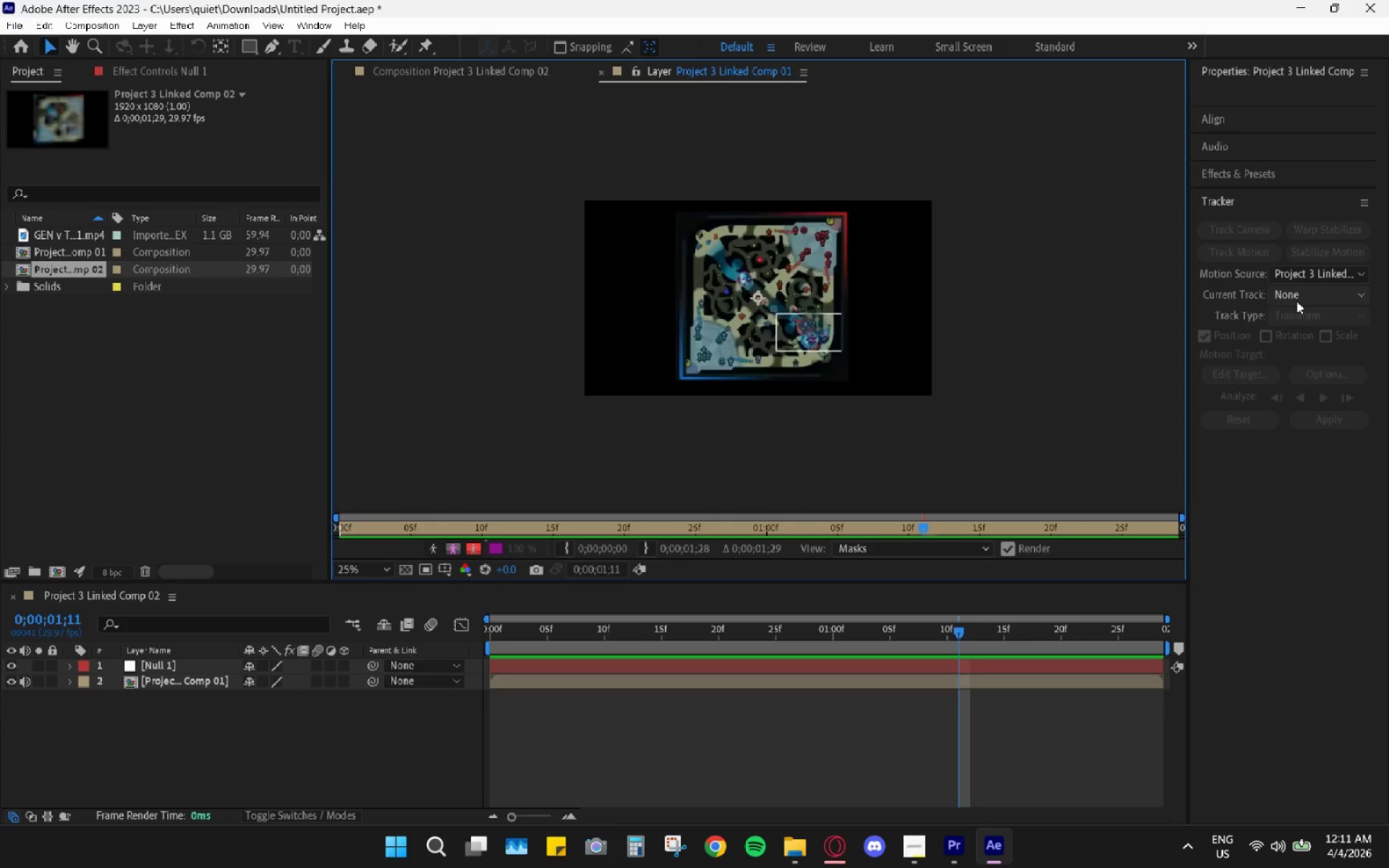 
left_click([1308, 294])
 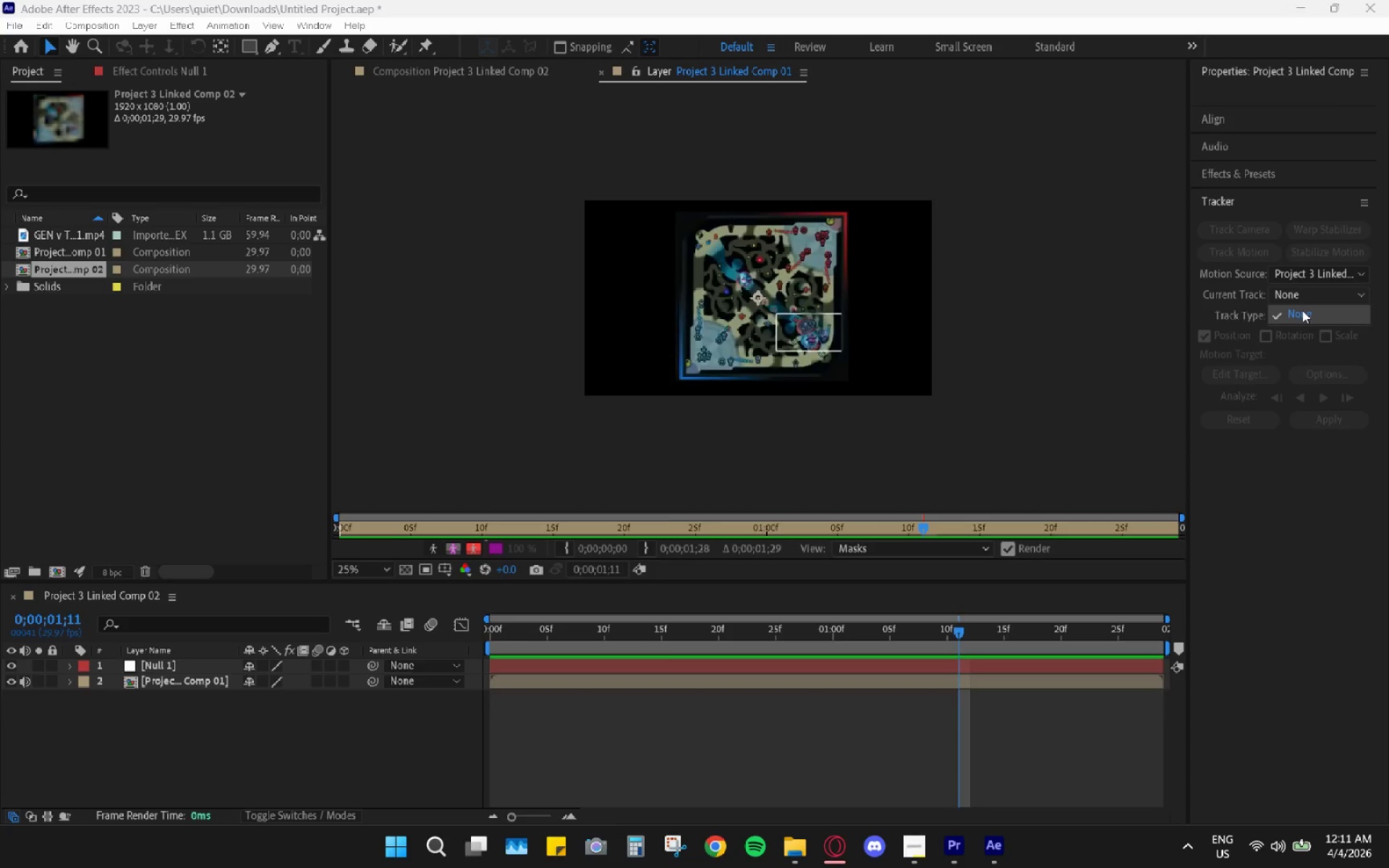 
left_click([1302, 310])
 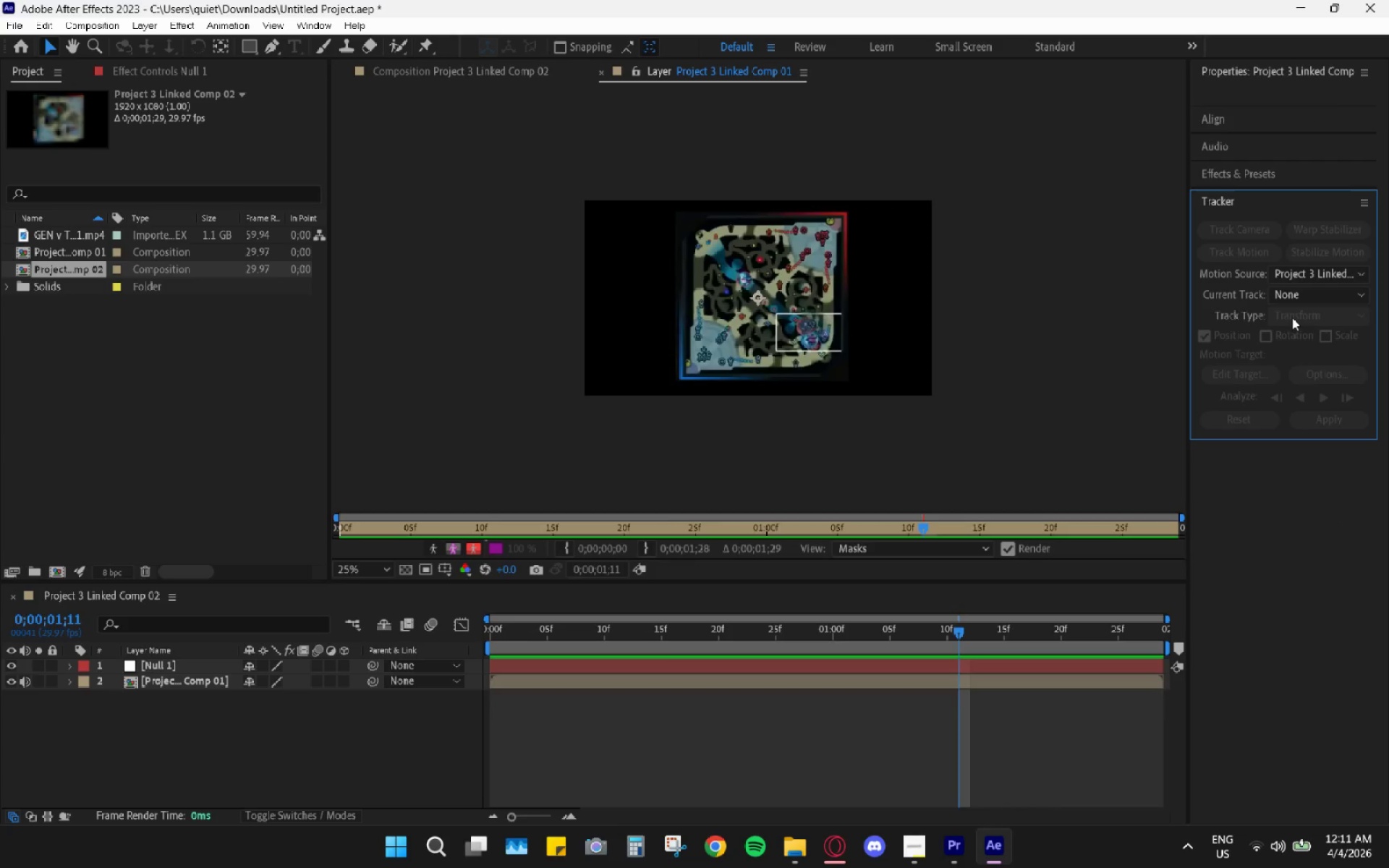 
left_click([1292, 318])
 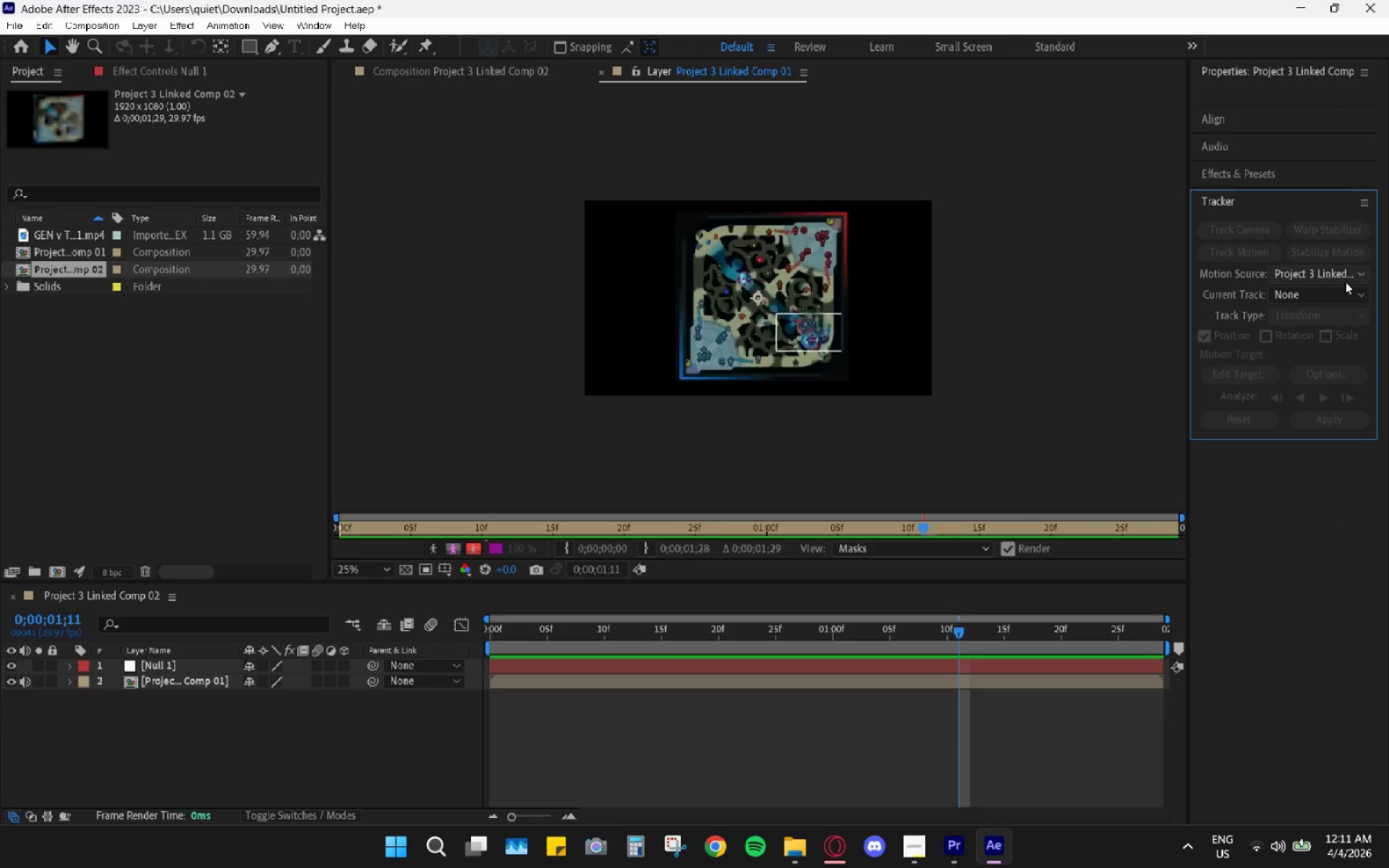 
left_click([1351, 278])
 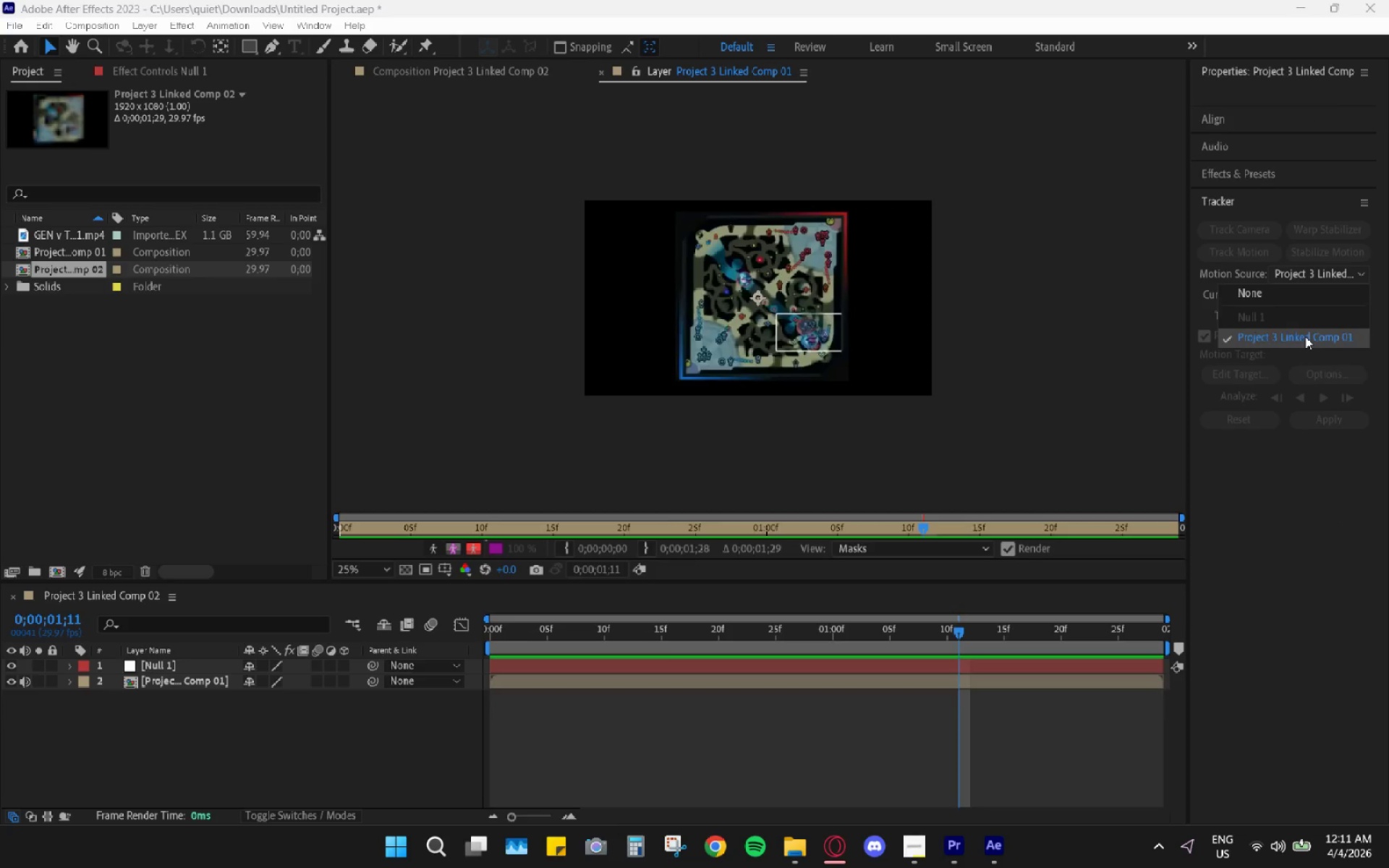 
left_click([1311, 298])
 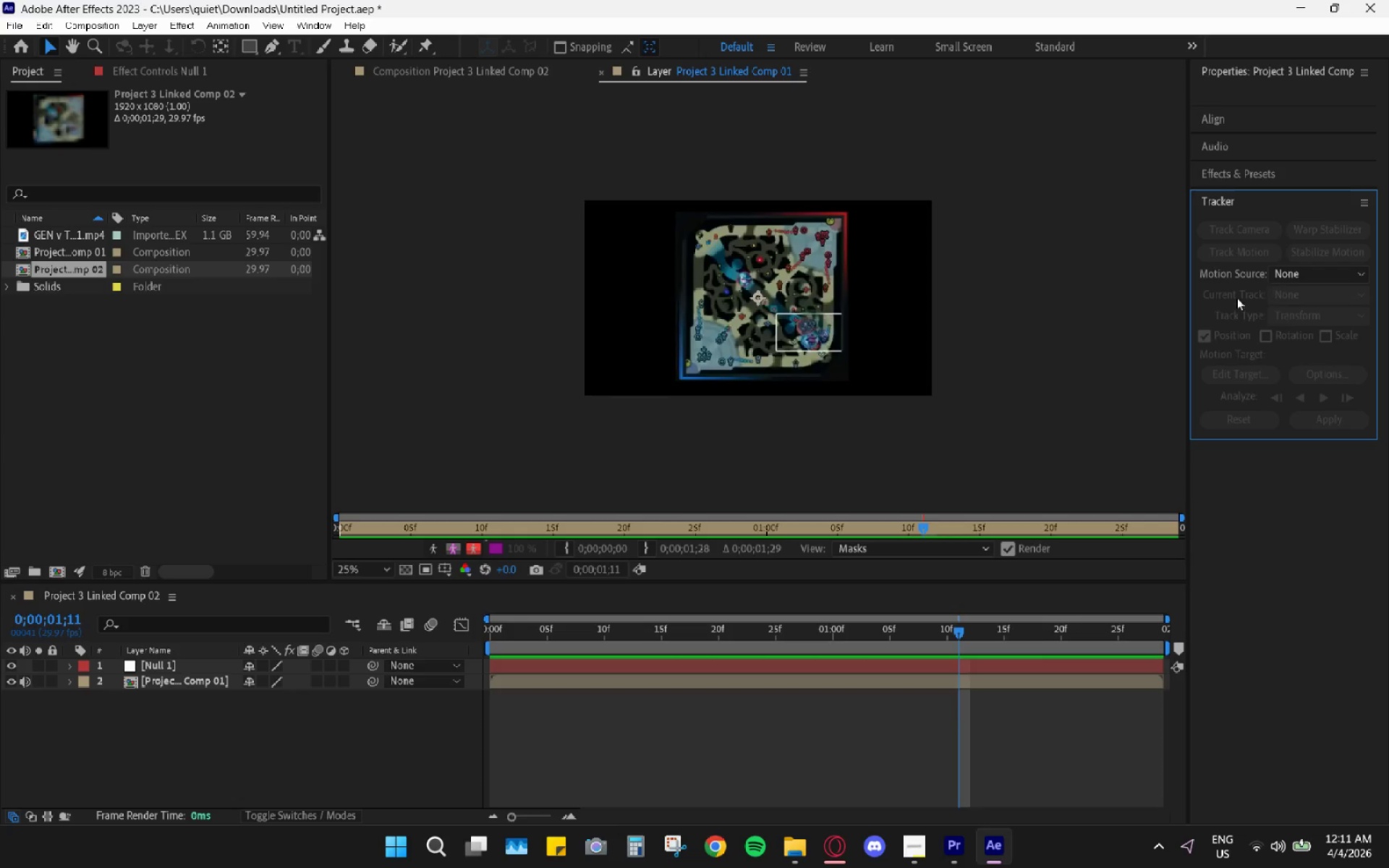 
left_click([207, 665])
 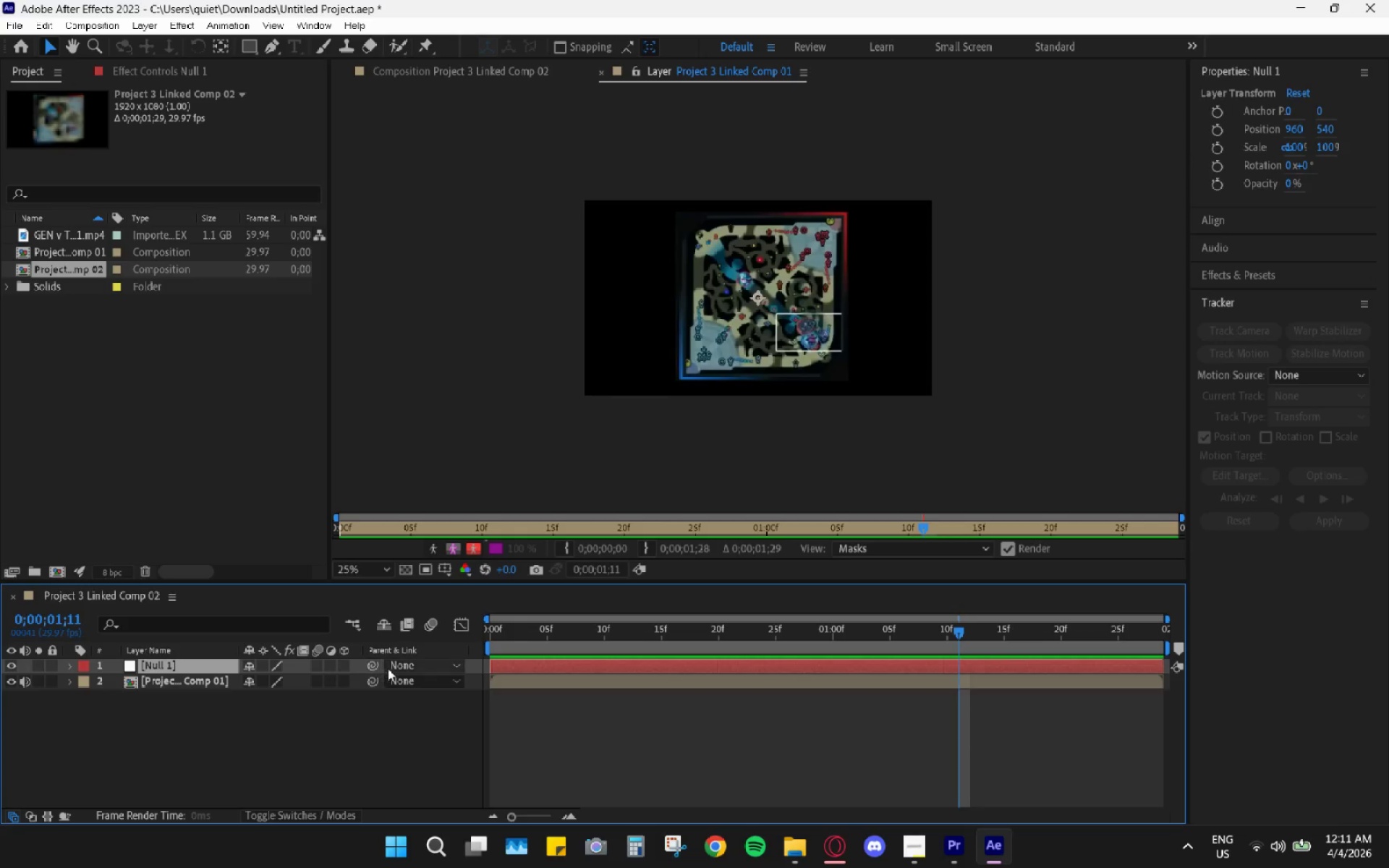 
left_click([394, 667])
 